 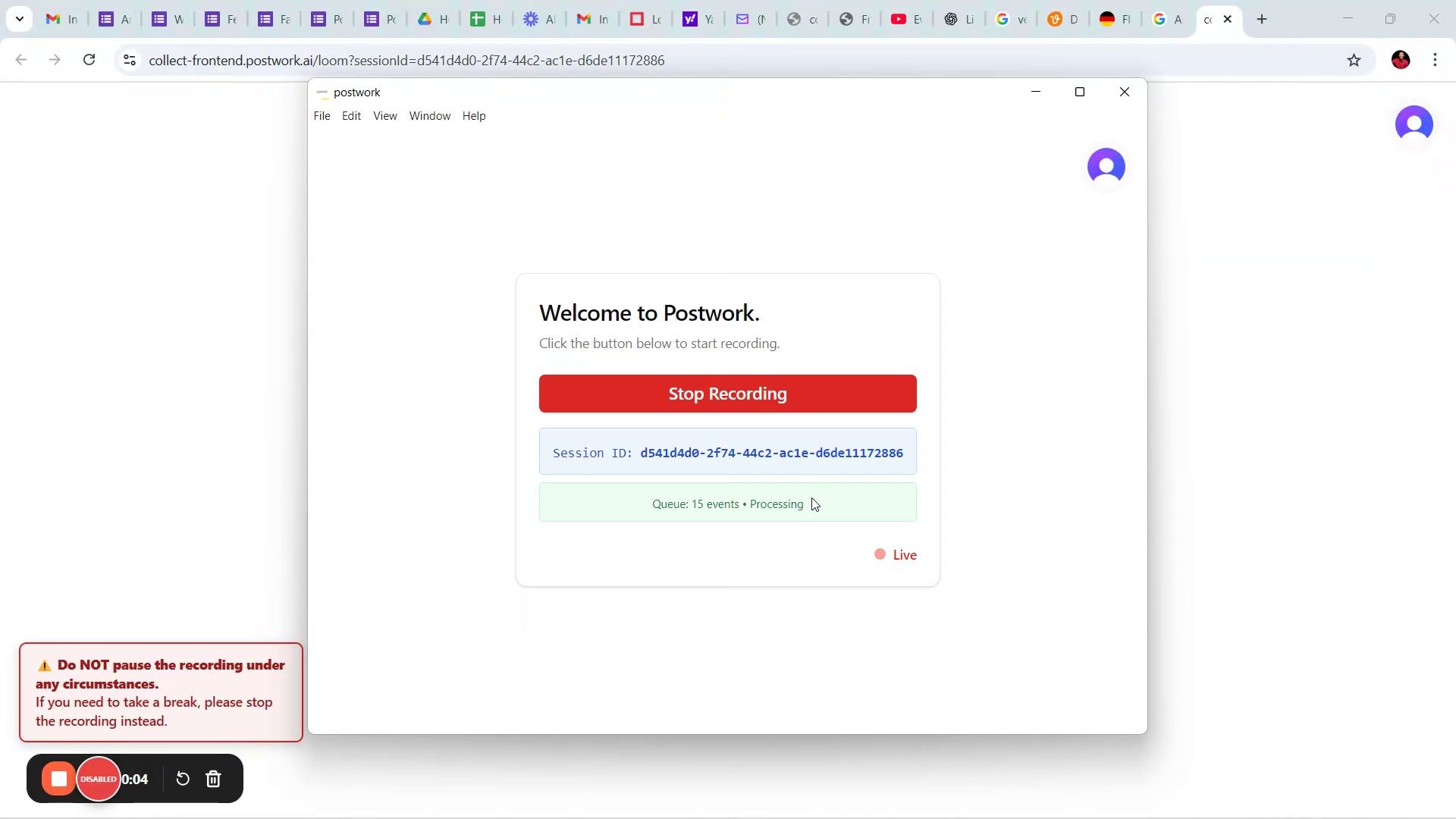 
left_click([1041, 95])
 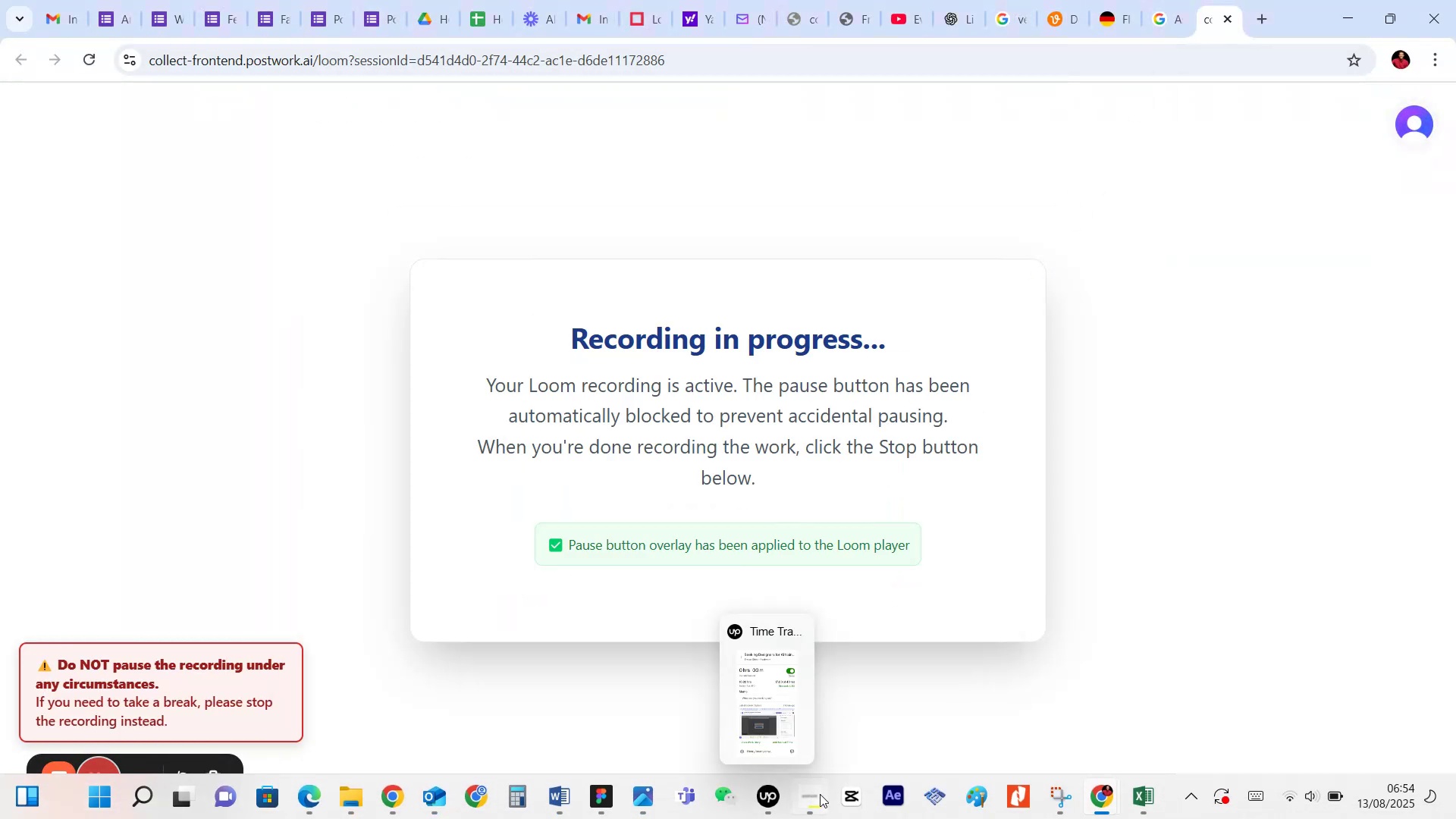 
left_click([604, 791])
 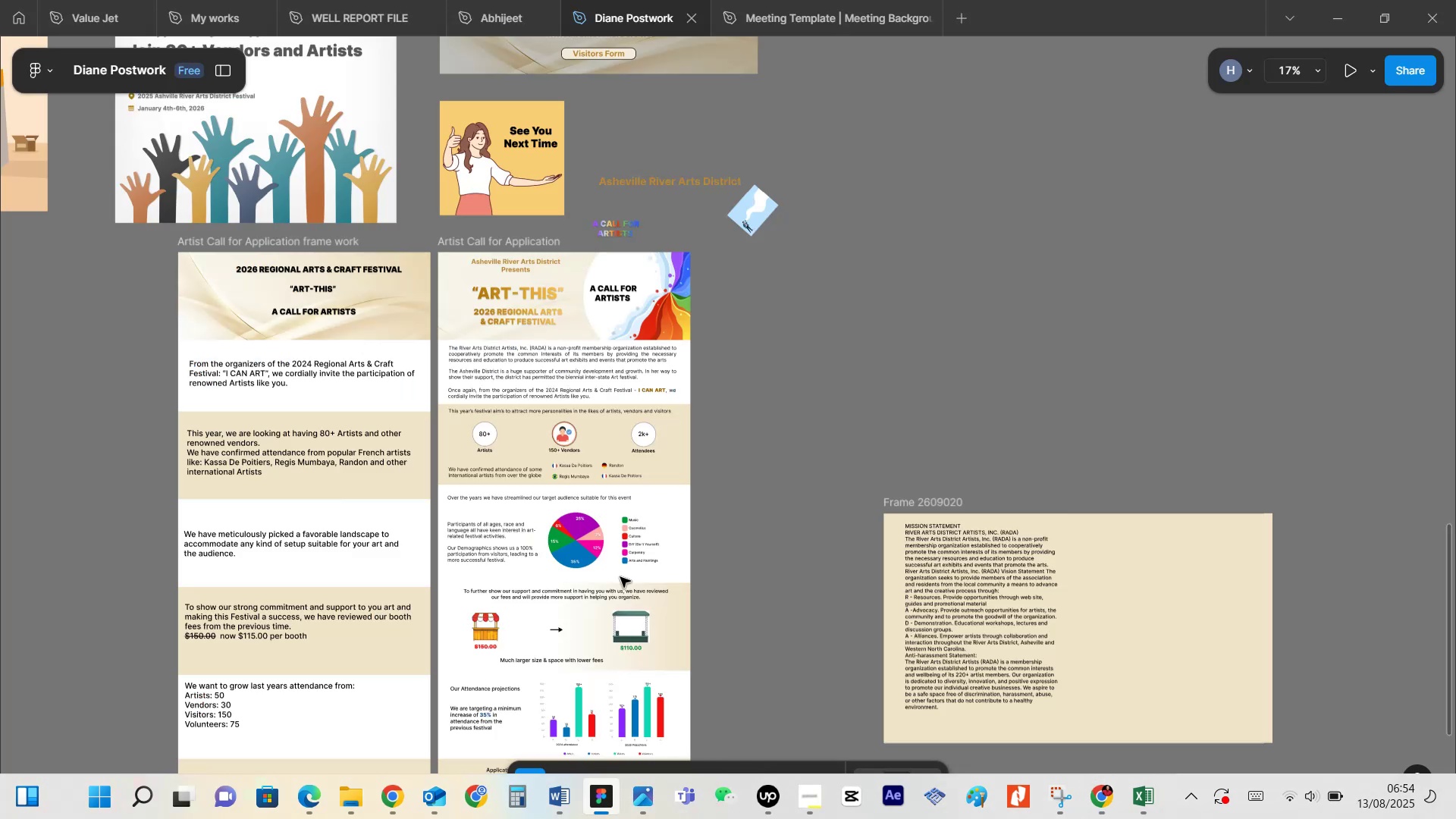 
scroll: coordinate [658, 408], scroll_direction: down, amount: 2.0
 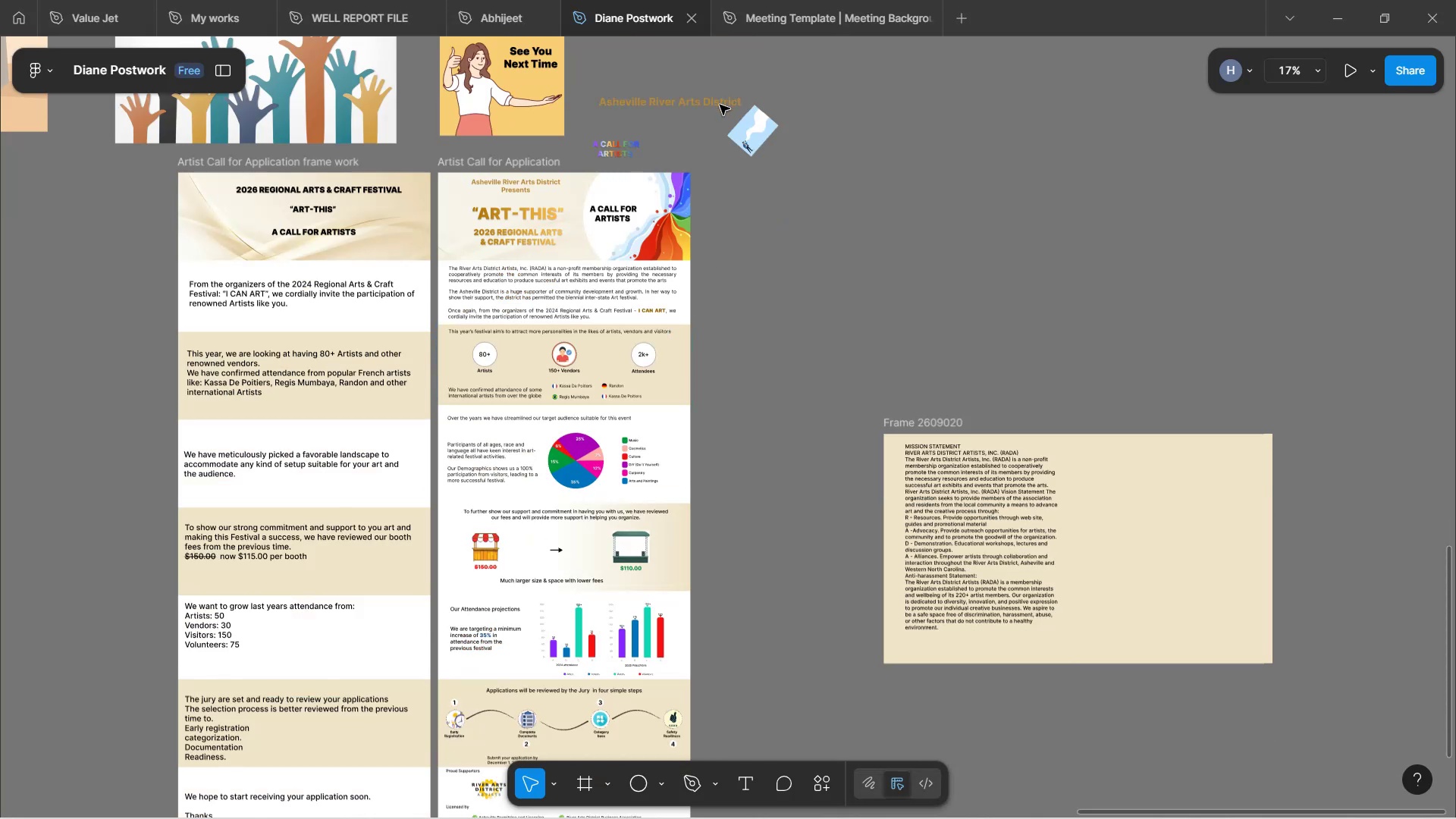 
left_click([713, 103])
 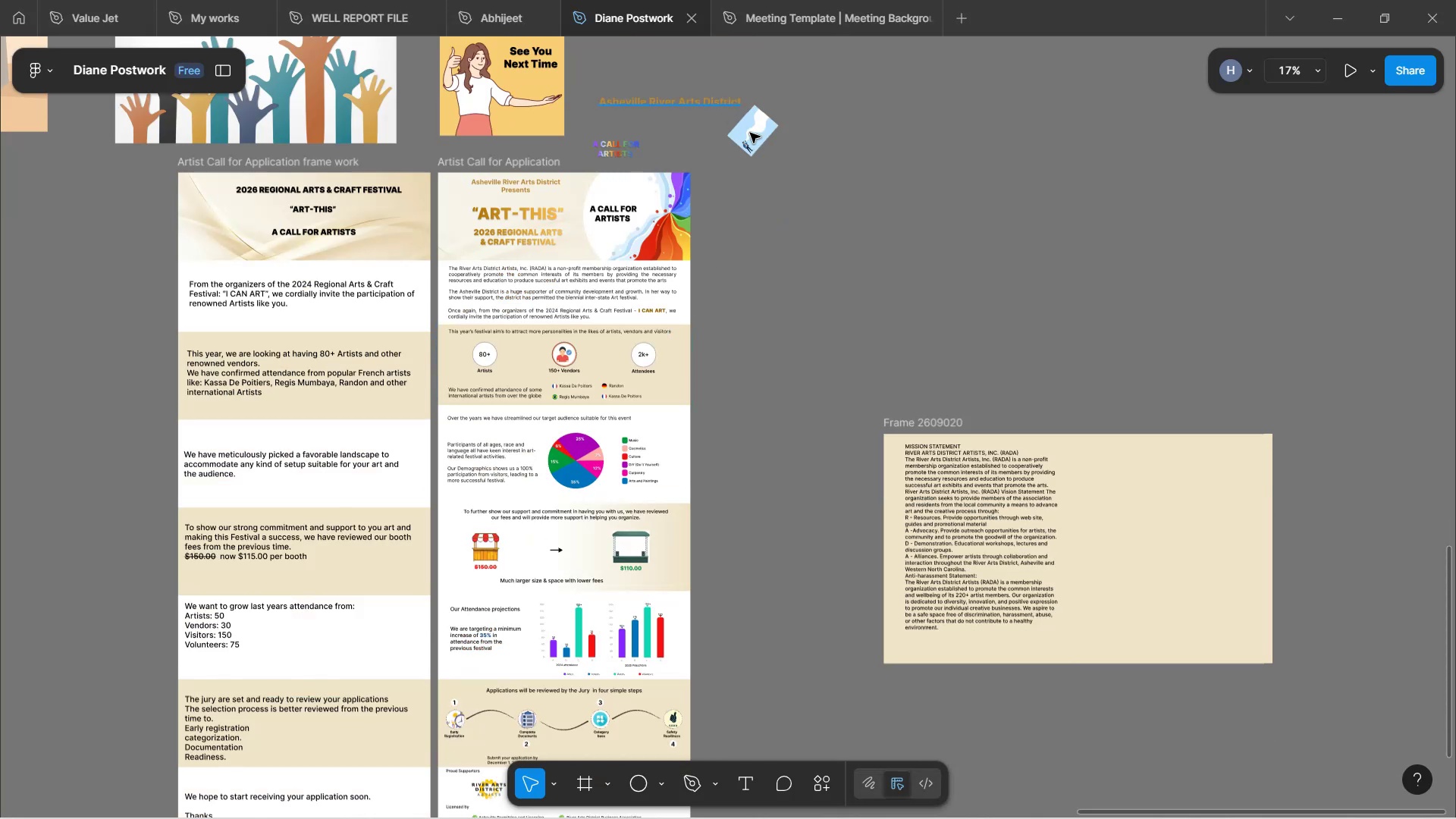 
hold_key(key=Backspace, duration=0.31)
 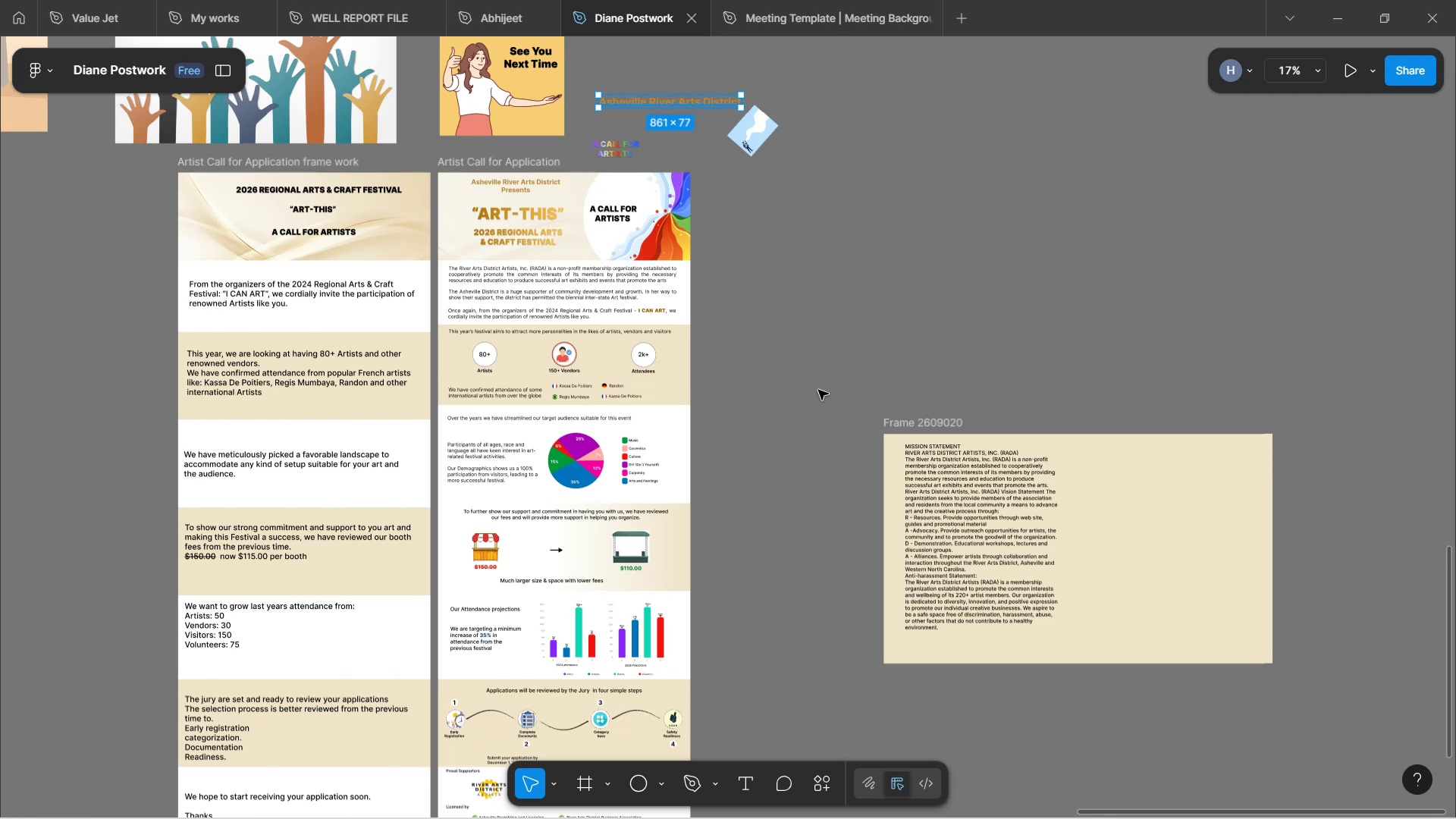 
scroll: coordinate [676, 297], scroll_direction: down, amount: 7.0
 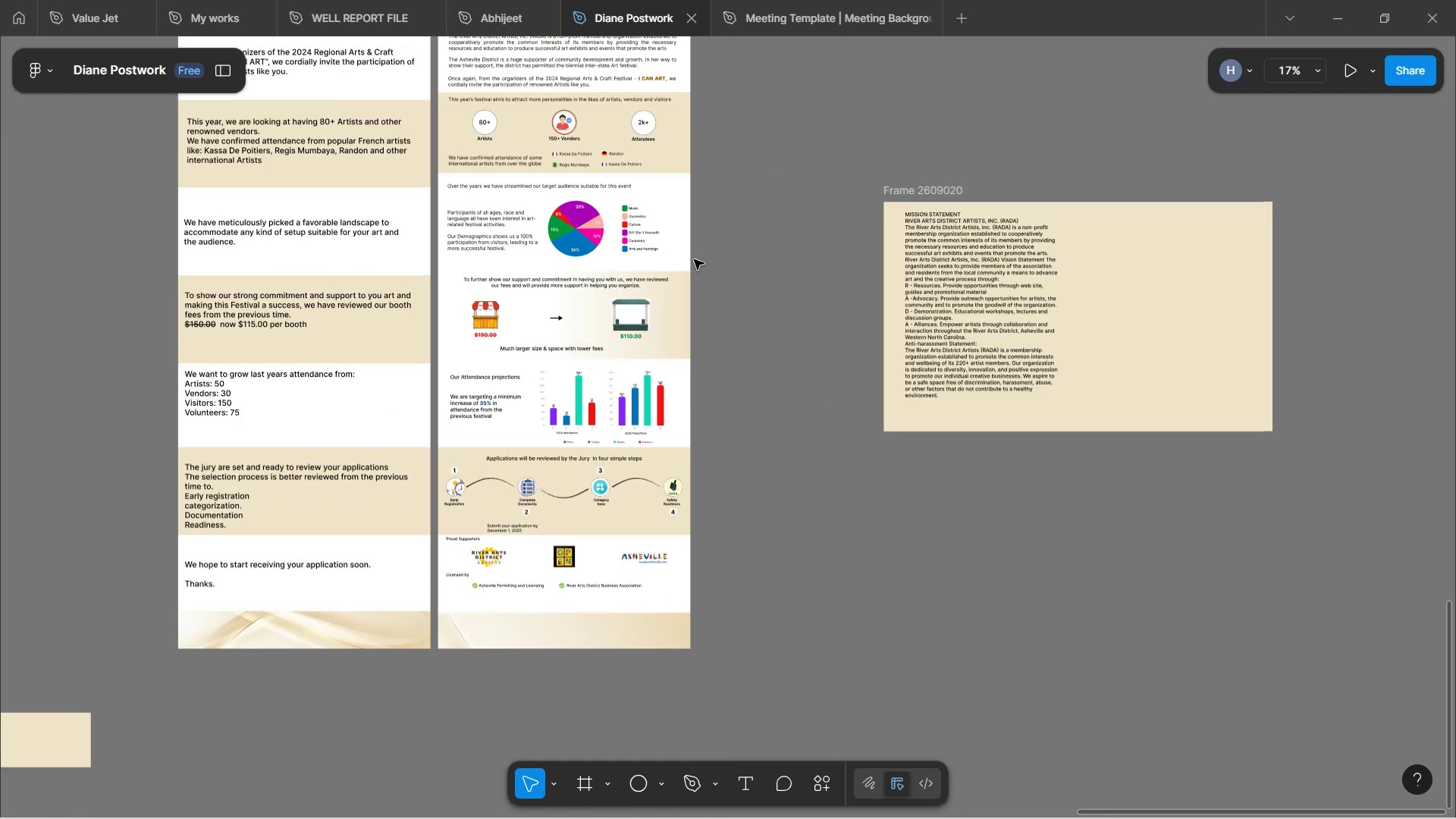 
wait(5.48)
 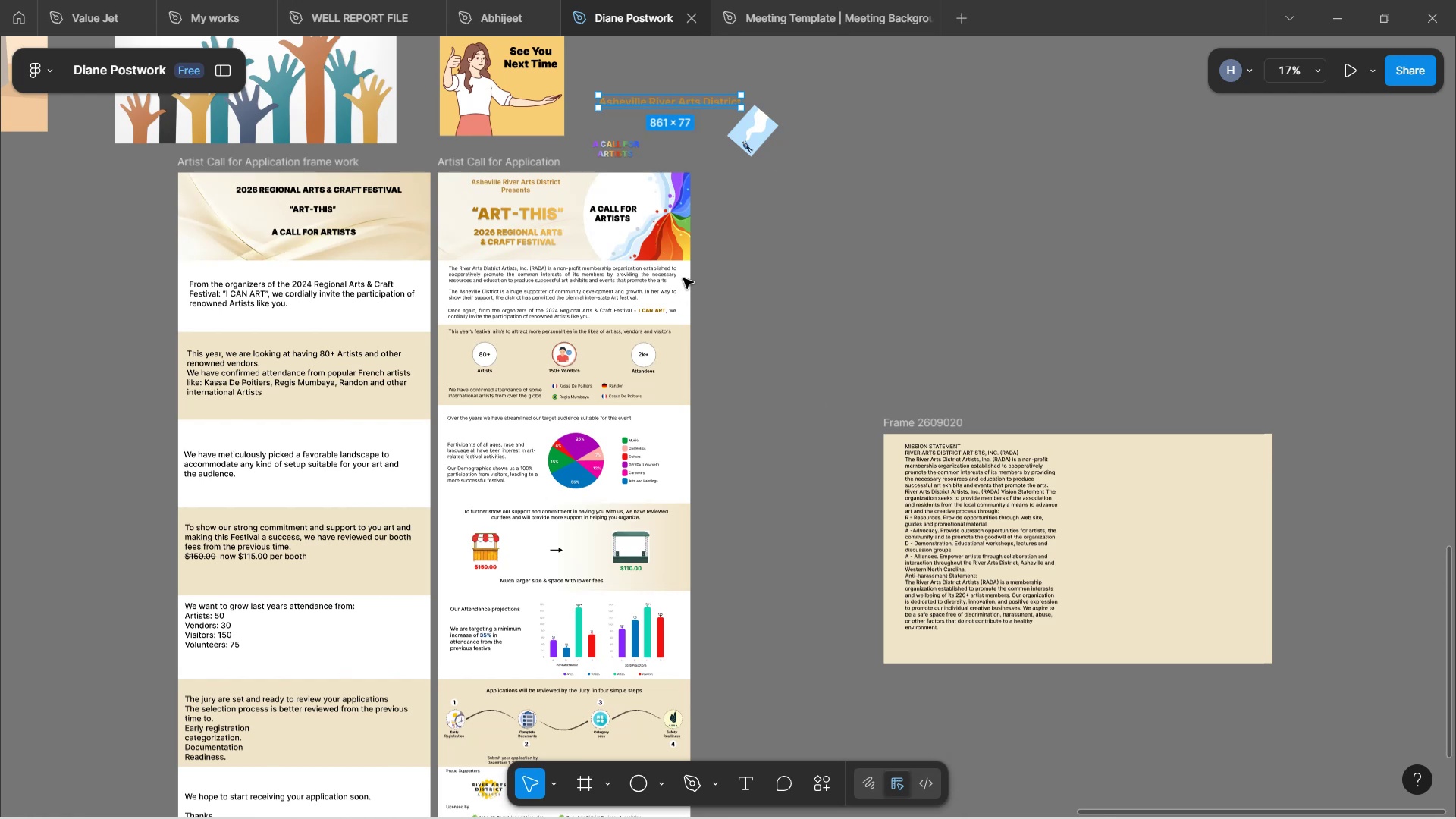 
scroll: coordinate [607, 265], scroll_direction: up, amount: 4.0
 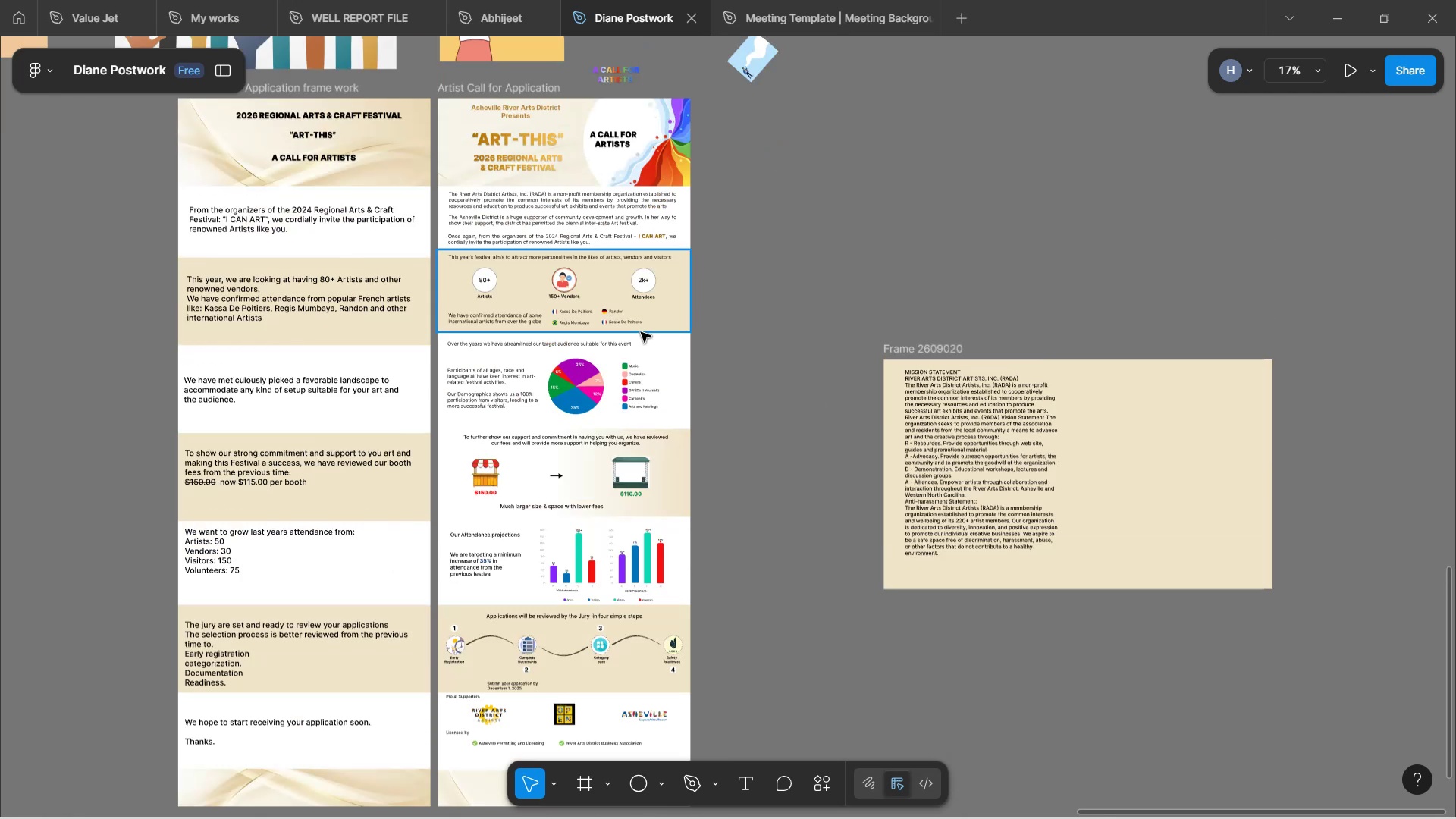 
hold_key(key=ControlLeft, duration=0.86)
scroll: coordinate [617, 359], scroll_direction: up, amount: 3.0
 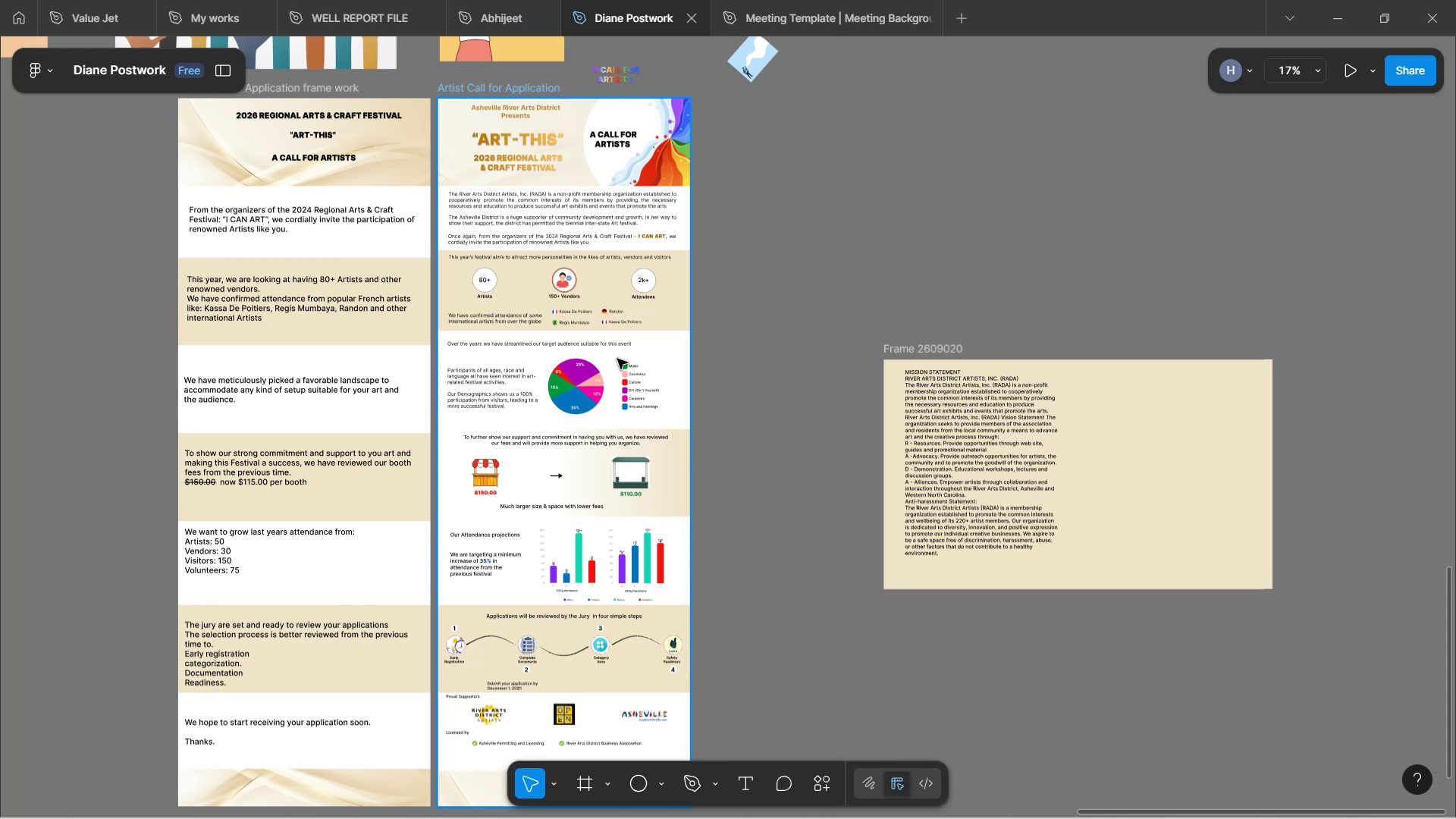 
hold_key(key=ControlLeft, duration=0.56)
scroll: coordinate [679, 544], scroll_direction: up, amount: 3.0
 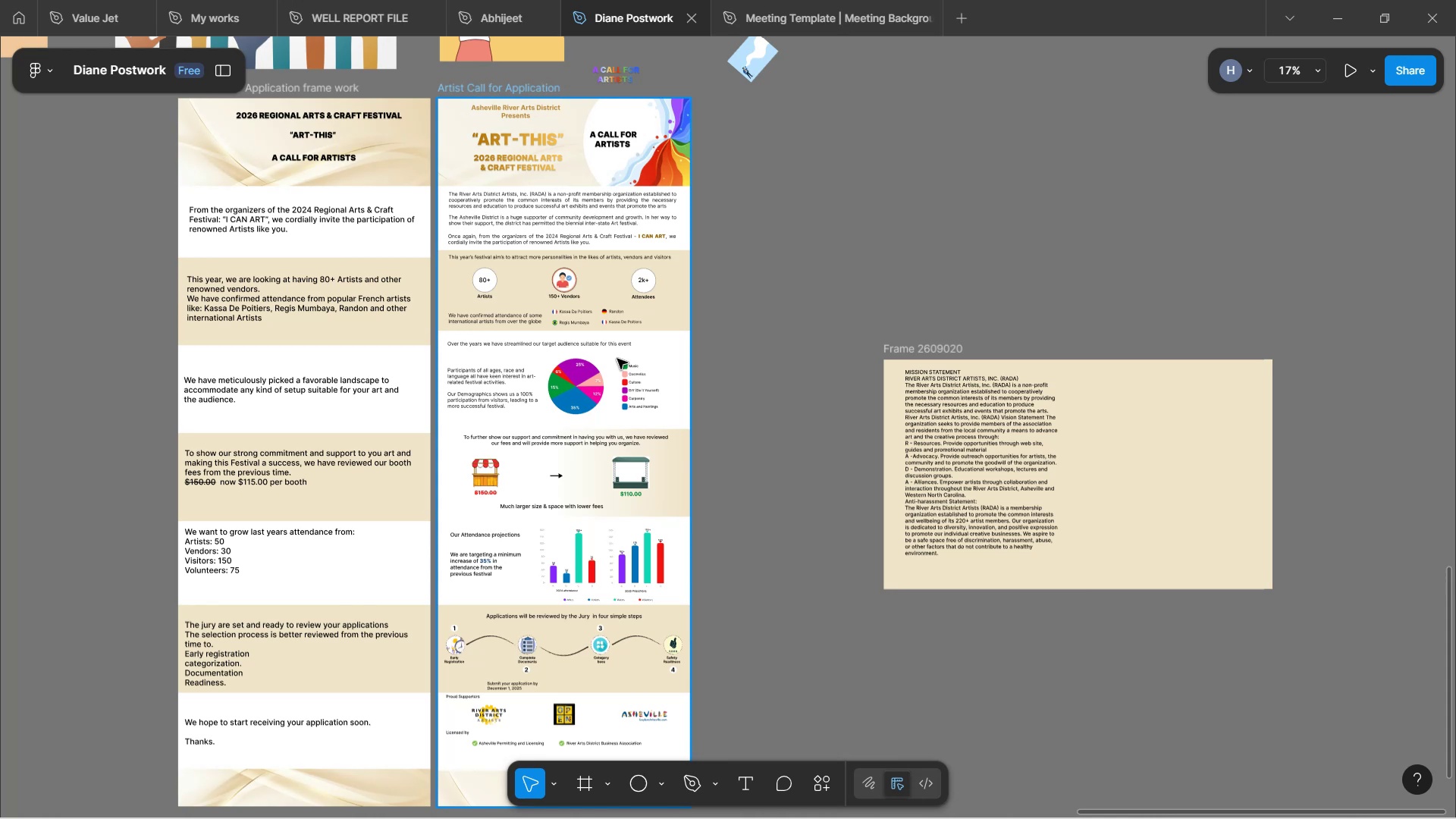 
hold_key(key=ControlLeft, duration=0.99)
scroll: coordinate [688, 479], scroll_direction: down, amount: 5.0
 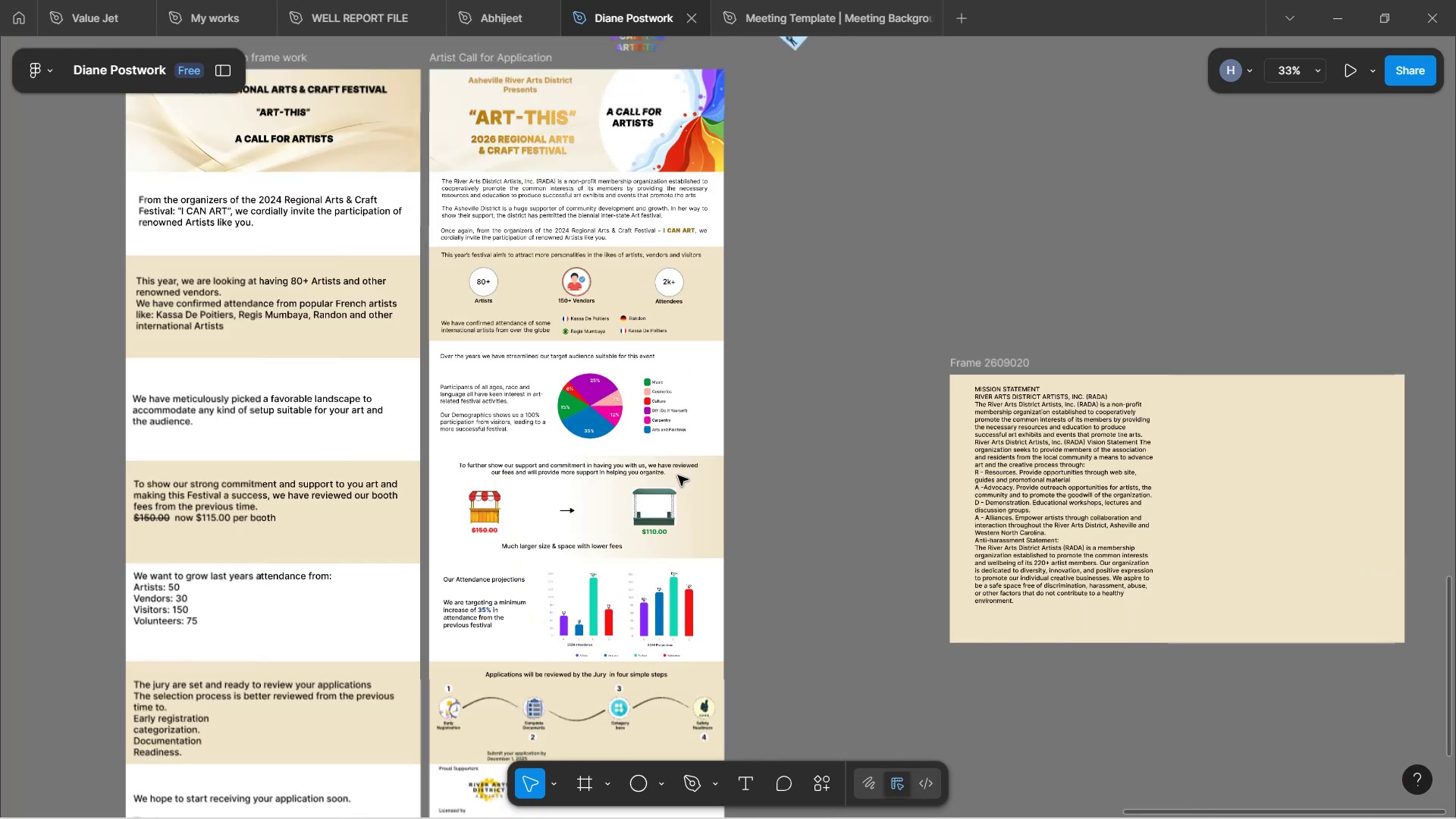 
scroll: coordinate [630, 293], scroll_direction: up, amount: 4.0
 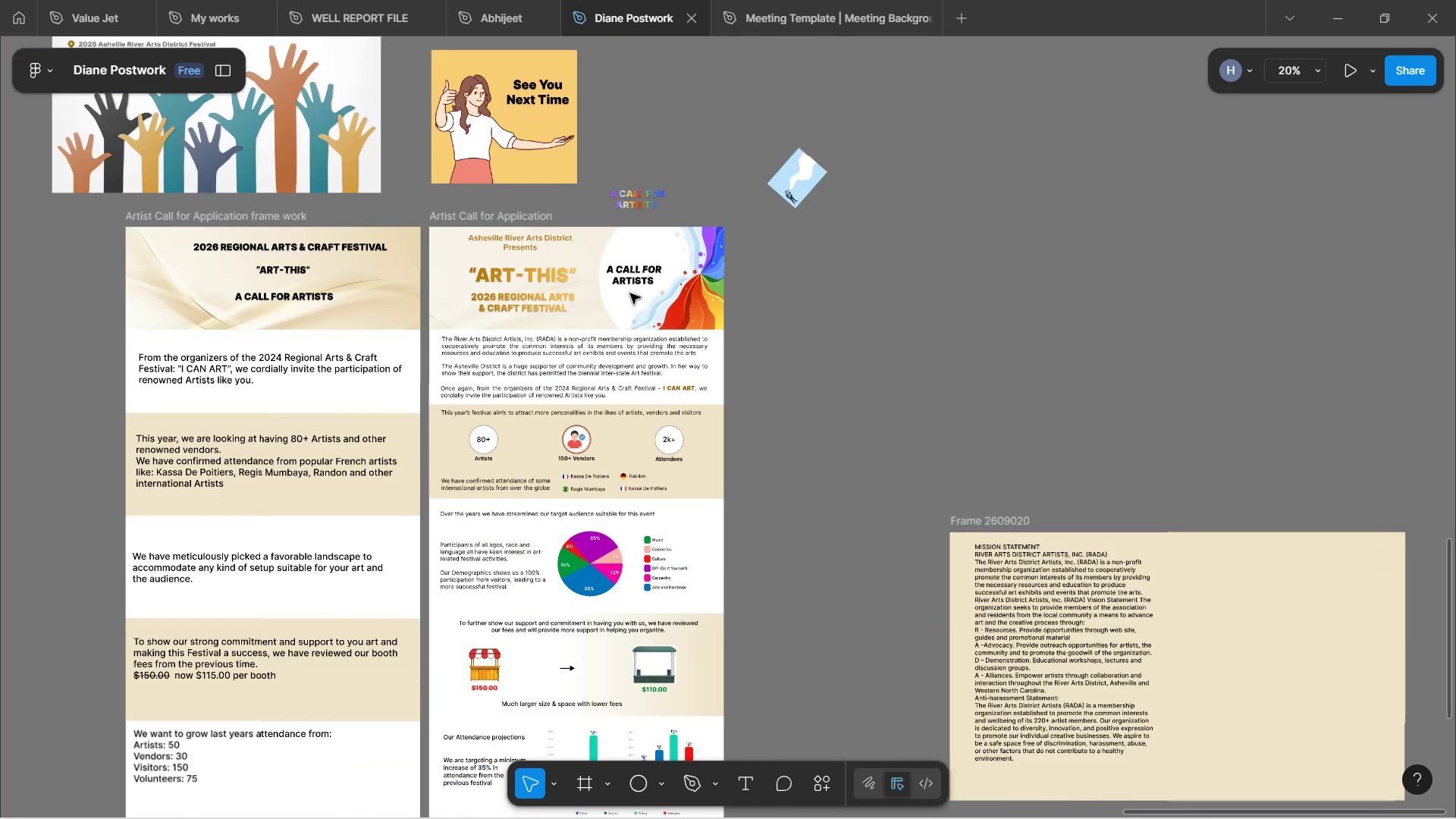 
hold_key(key=ControlLeft, duration=1.51)
scroll: coordinate [620, 293], scroll_direction: up, amount: 6.0
 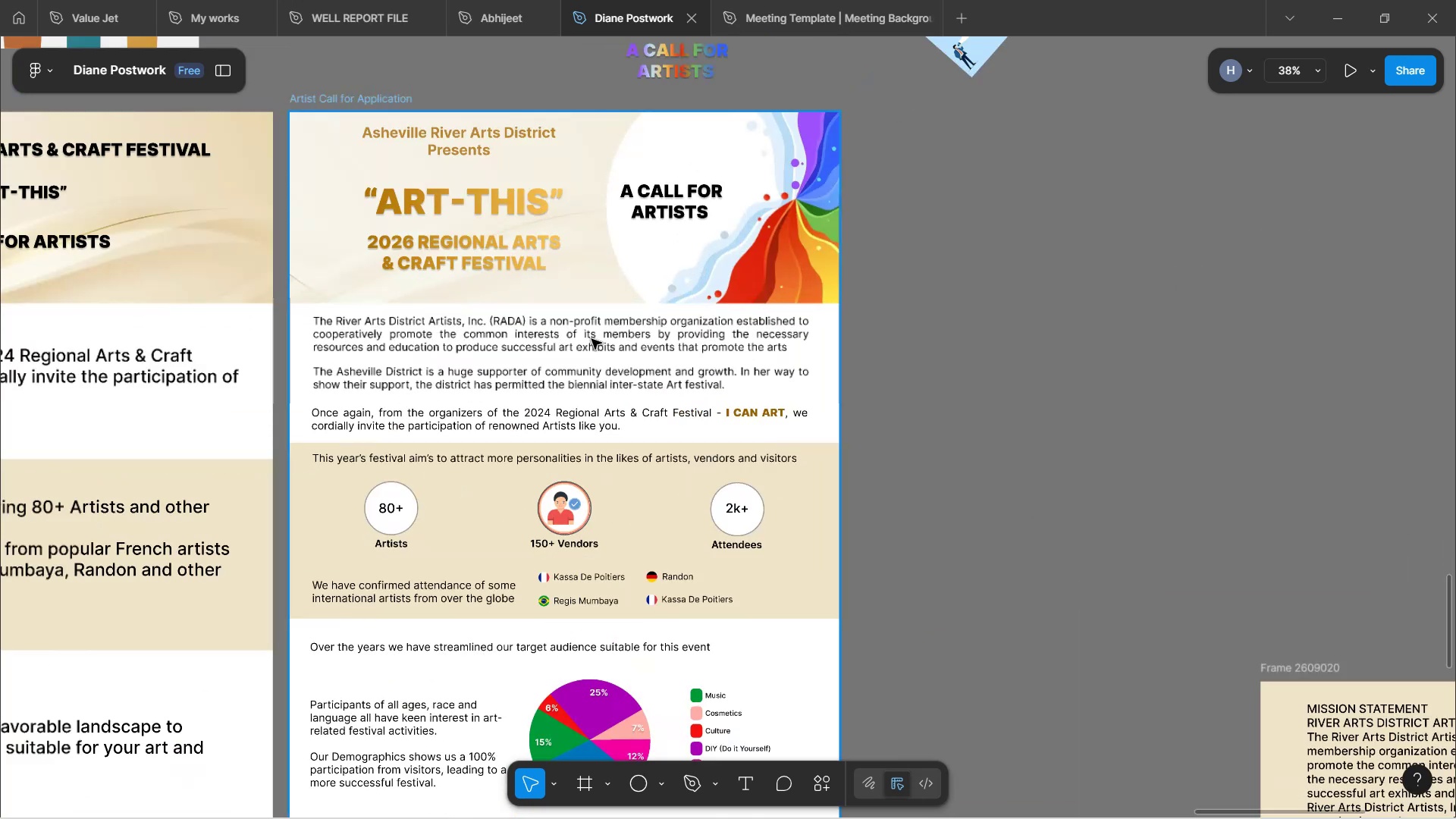 
hold_key(key=ControlLeft, duration=0.62)
scroll: coordinate [598, 335], scroll_direction: up, amount: 2.0
 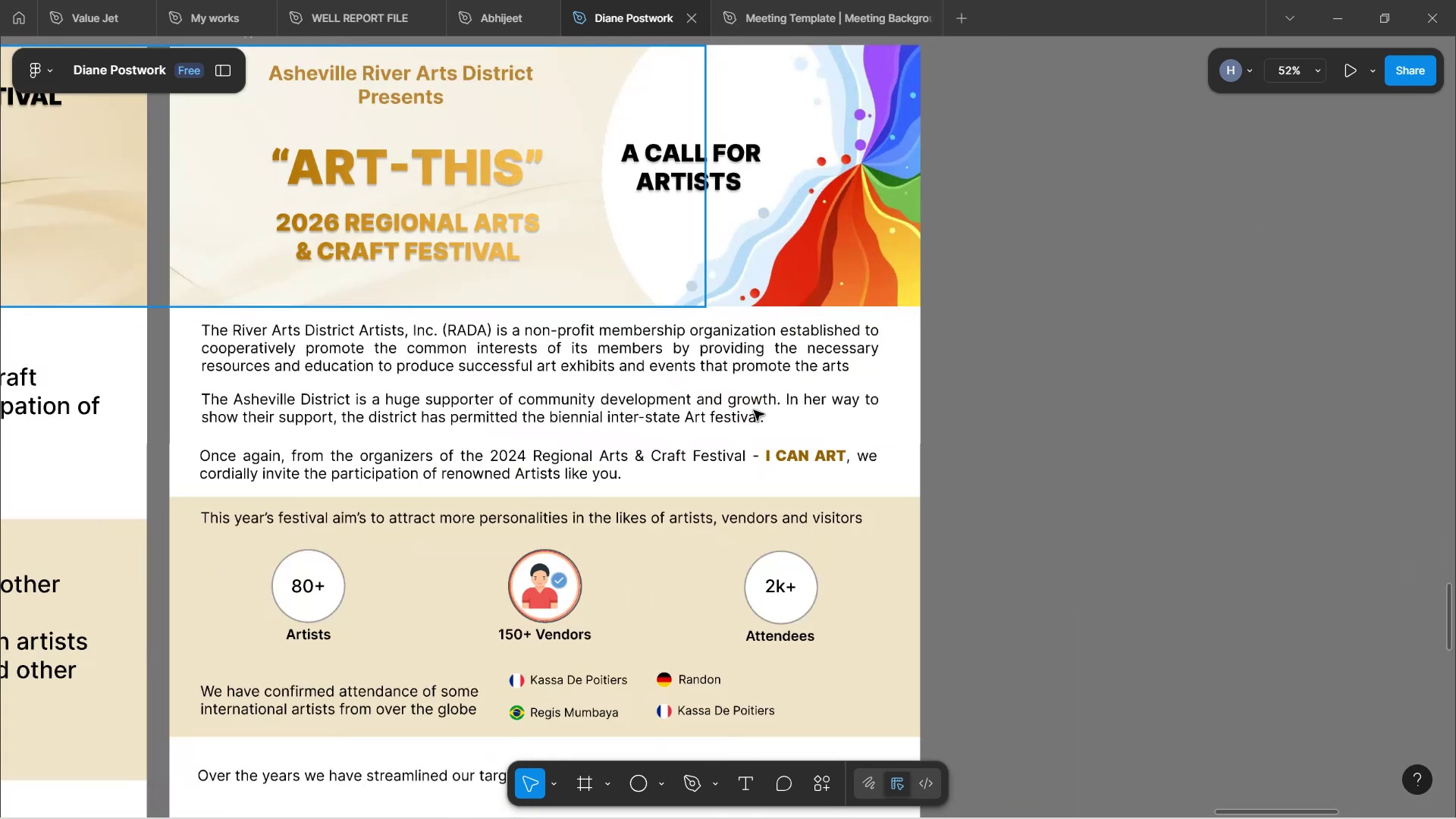 
key(Control+ControlLeft)
 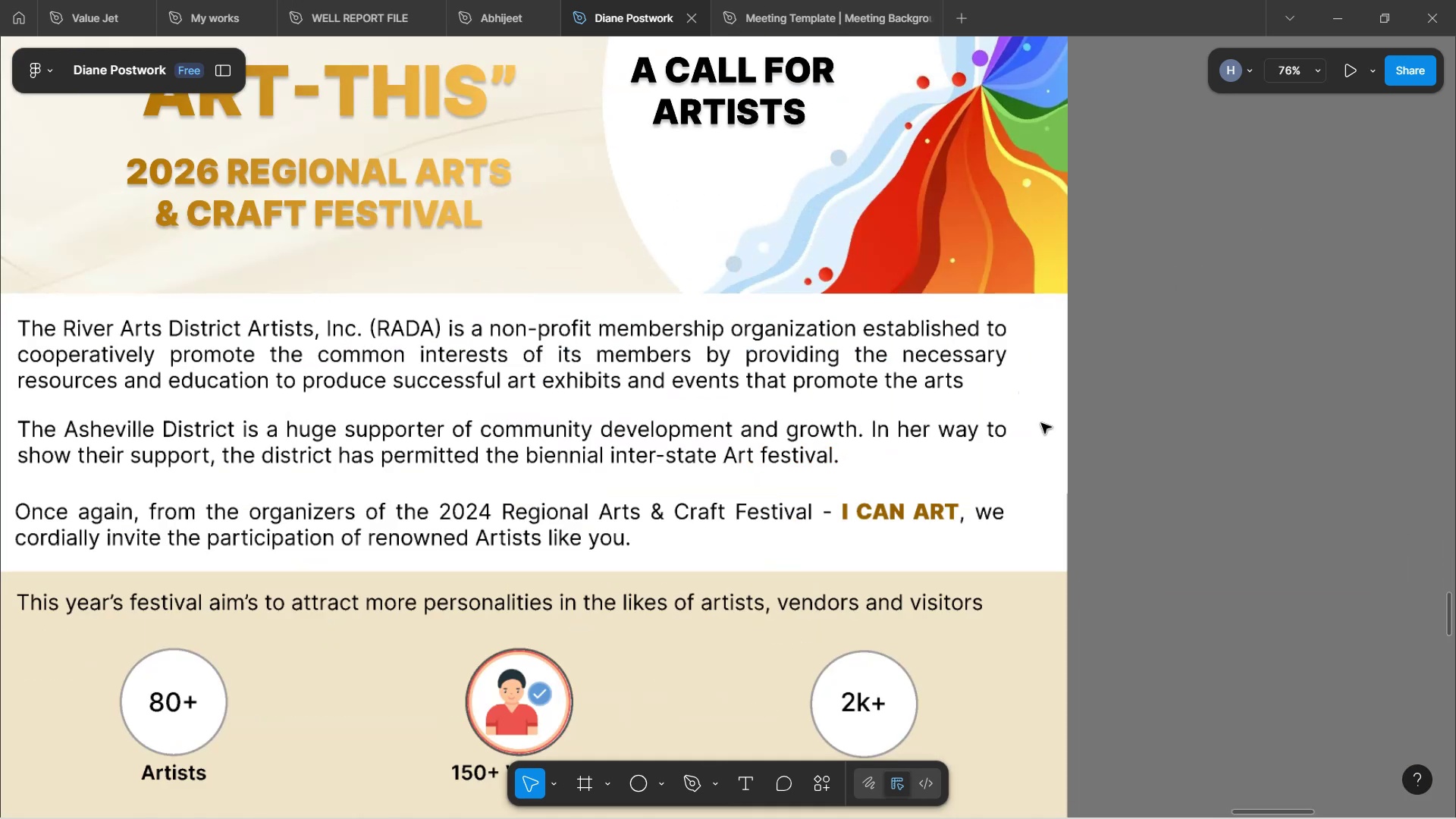 
hold_key(key=ShiftLeft, duration=1.54)
scroll: coordinate [912, 432], scroll_direction: down, amount: 3.0
 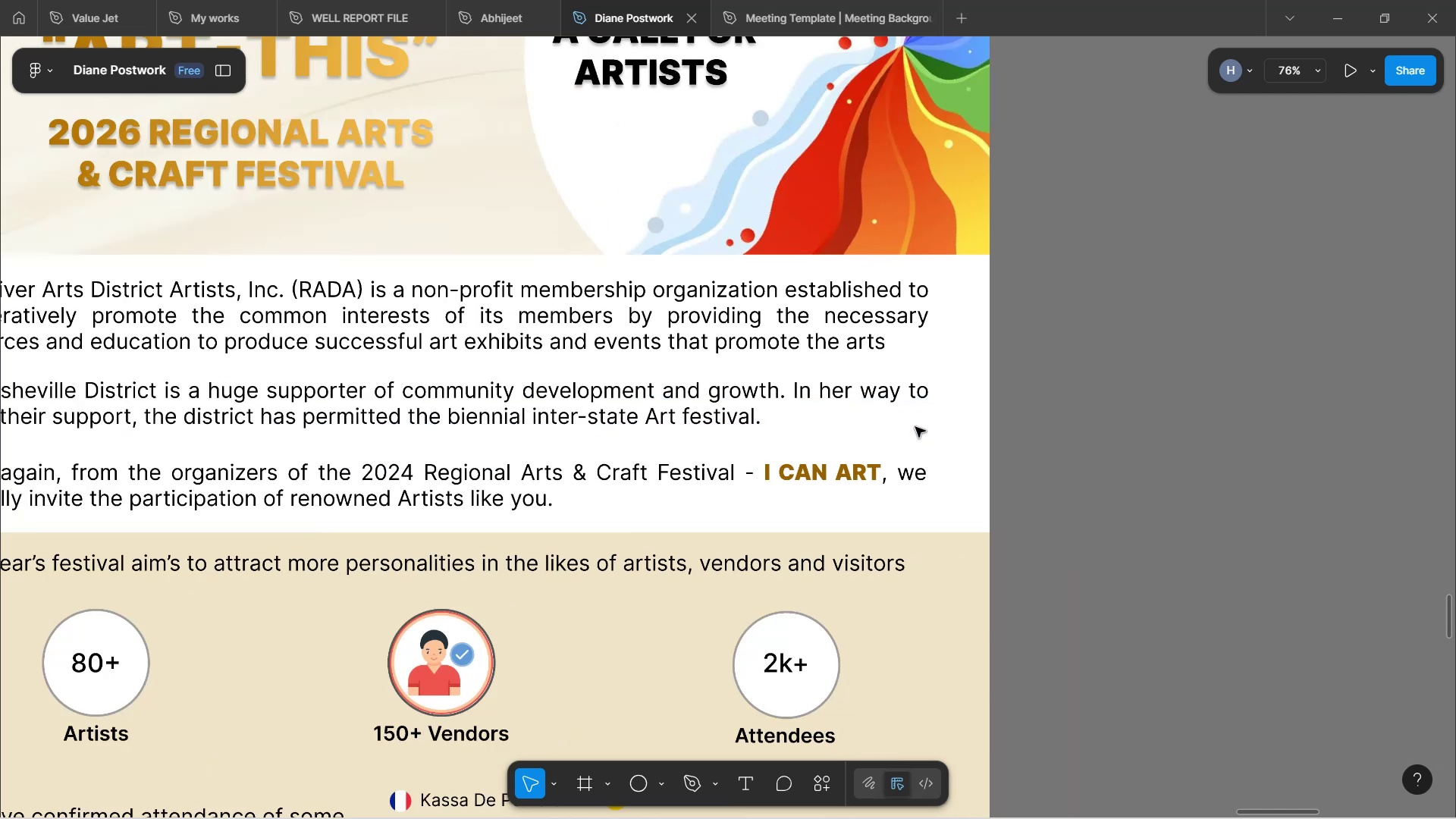 
scroll: coordinate [918, 425], scroll_direction: up, amount: 5.0
 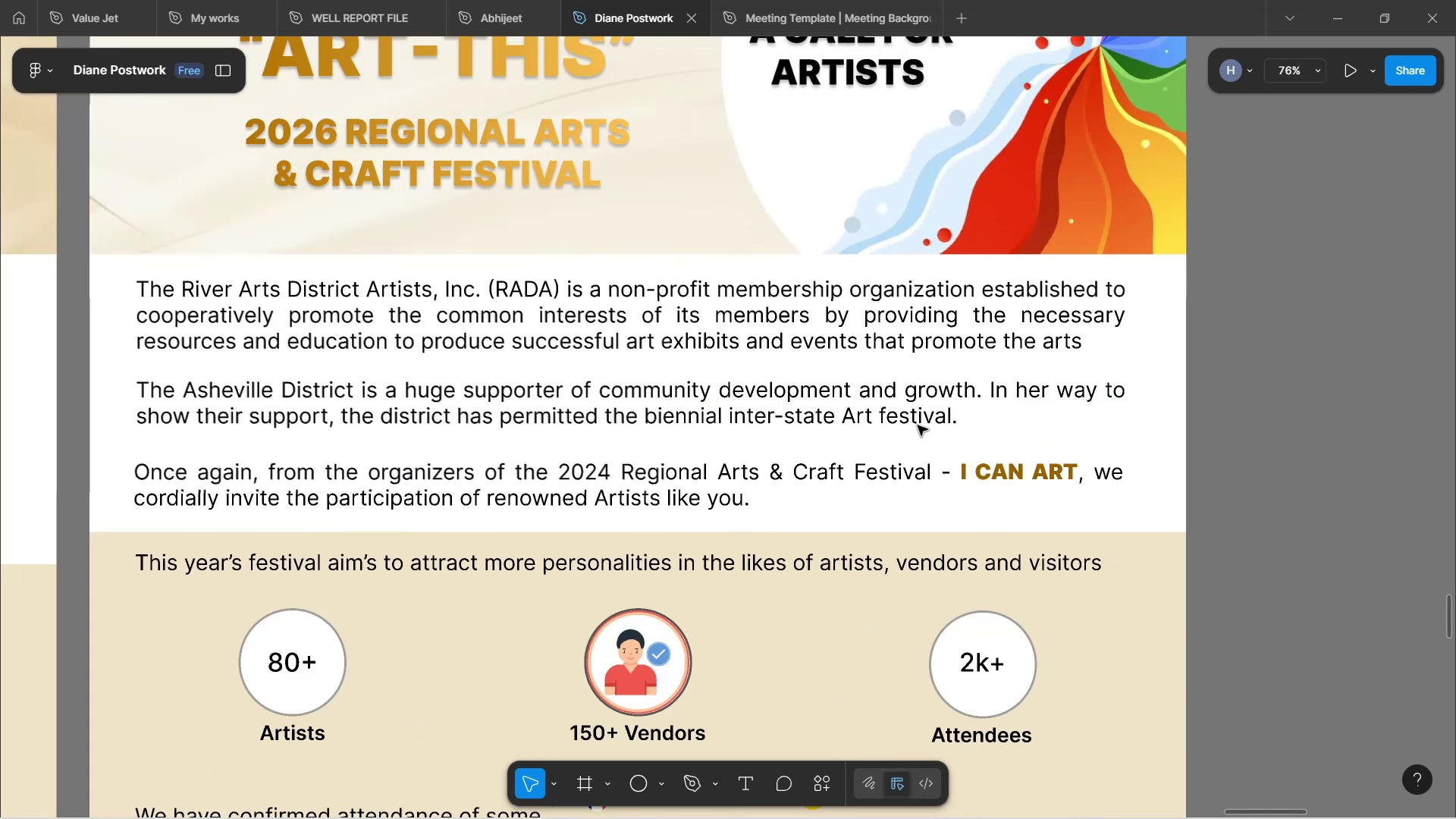 
hold_key(key=ShiftLeft, duration=1.67)
scroll: coordinate [930, 366], scroll_direction: up, amount: 4.0
 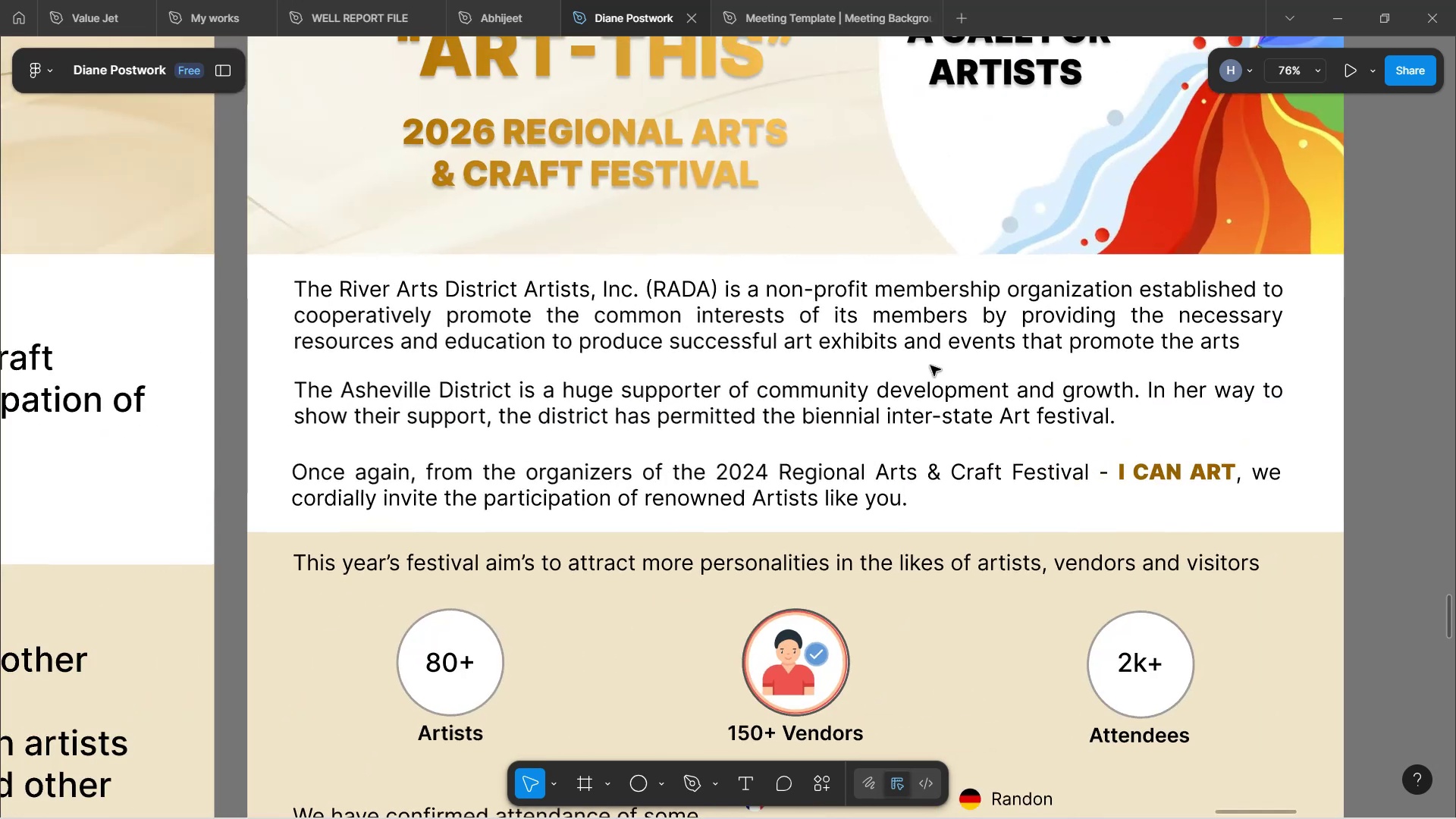 
scroll: coordinate [930, 366], scroll_direction: down, amount: 3.0
 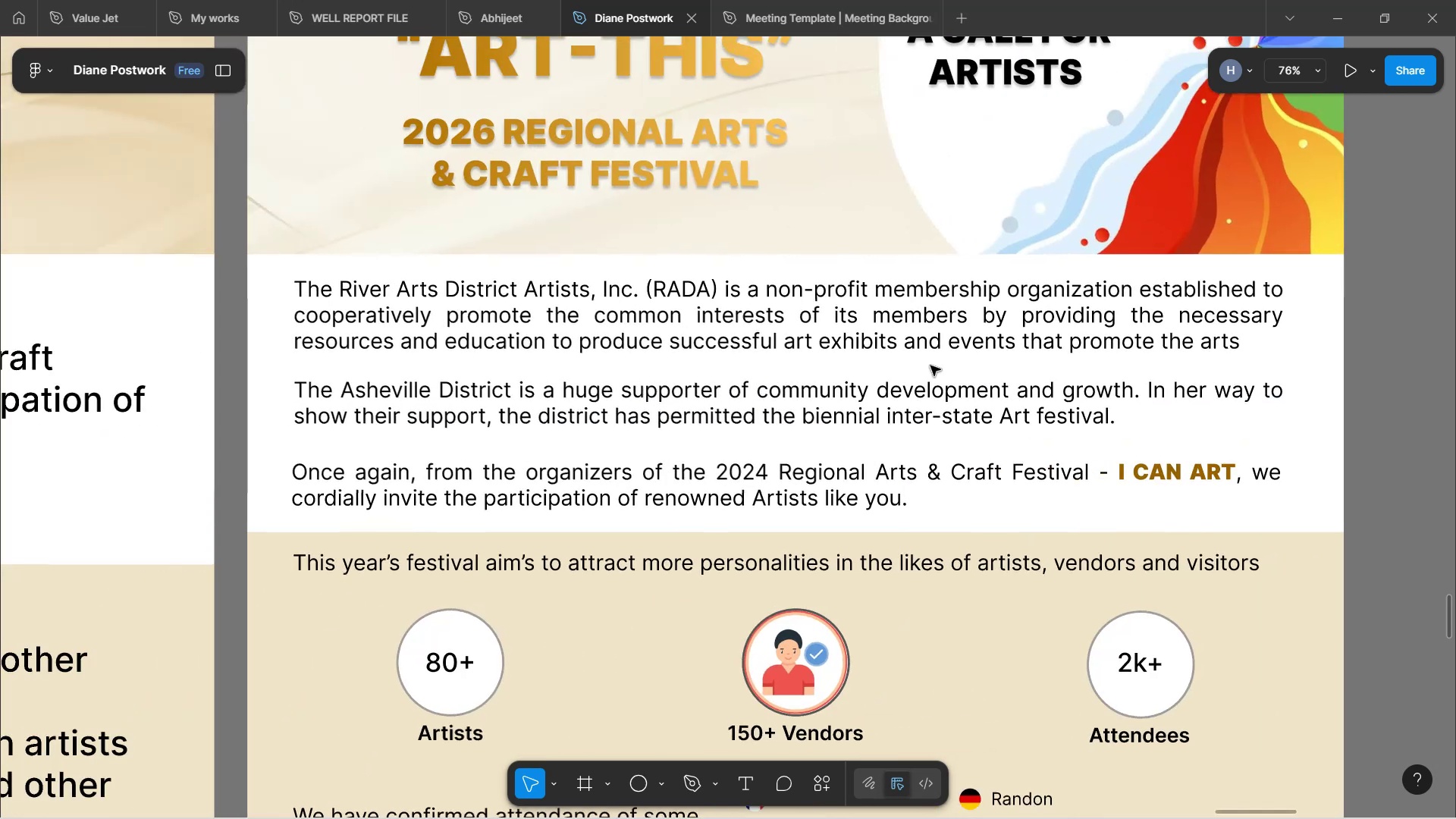 
hold_key(key=ShiftLeft, duration=0.6)
 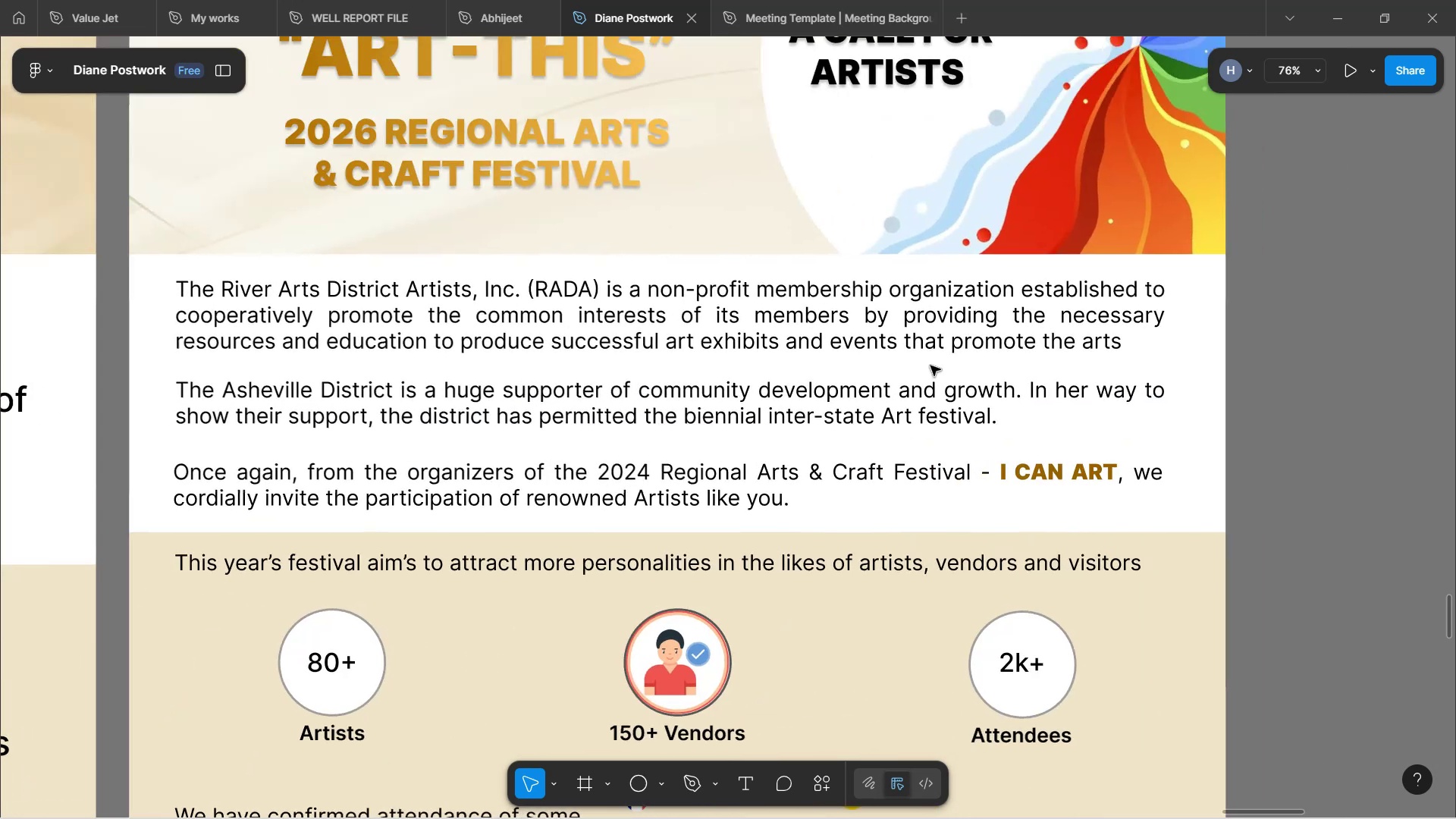 
scroll: coordinate [930, 366], scroll_direction: up, amount: 3.0
 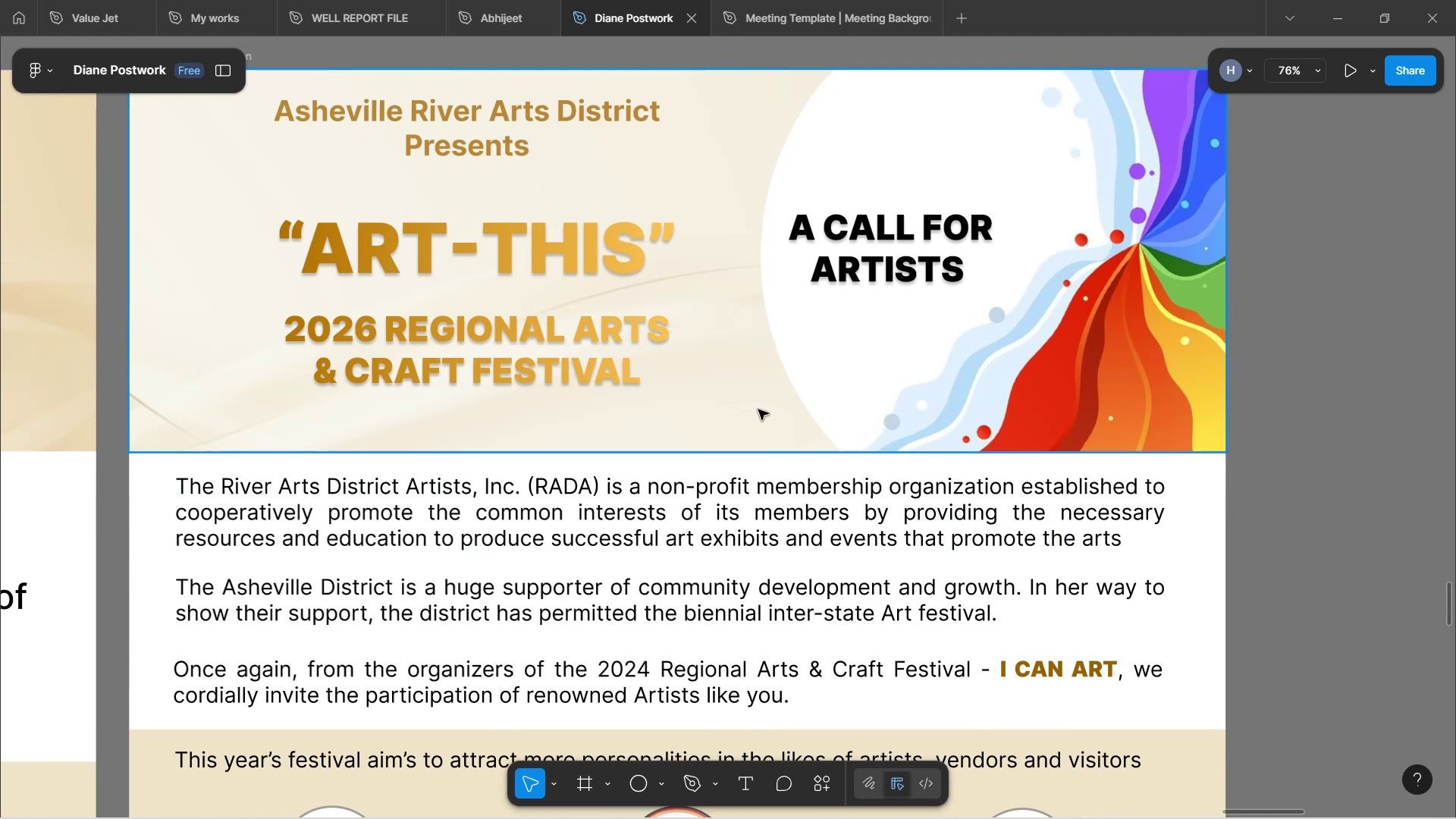 
wait(18.1)
 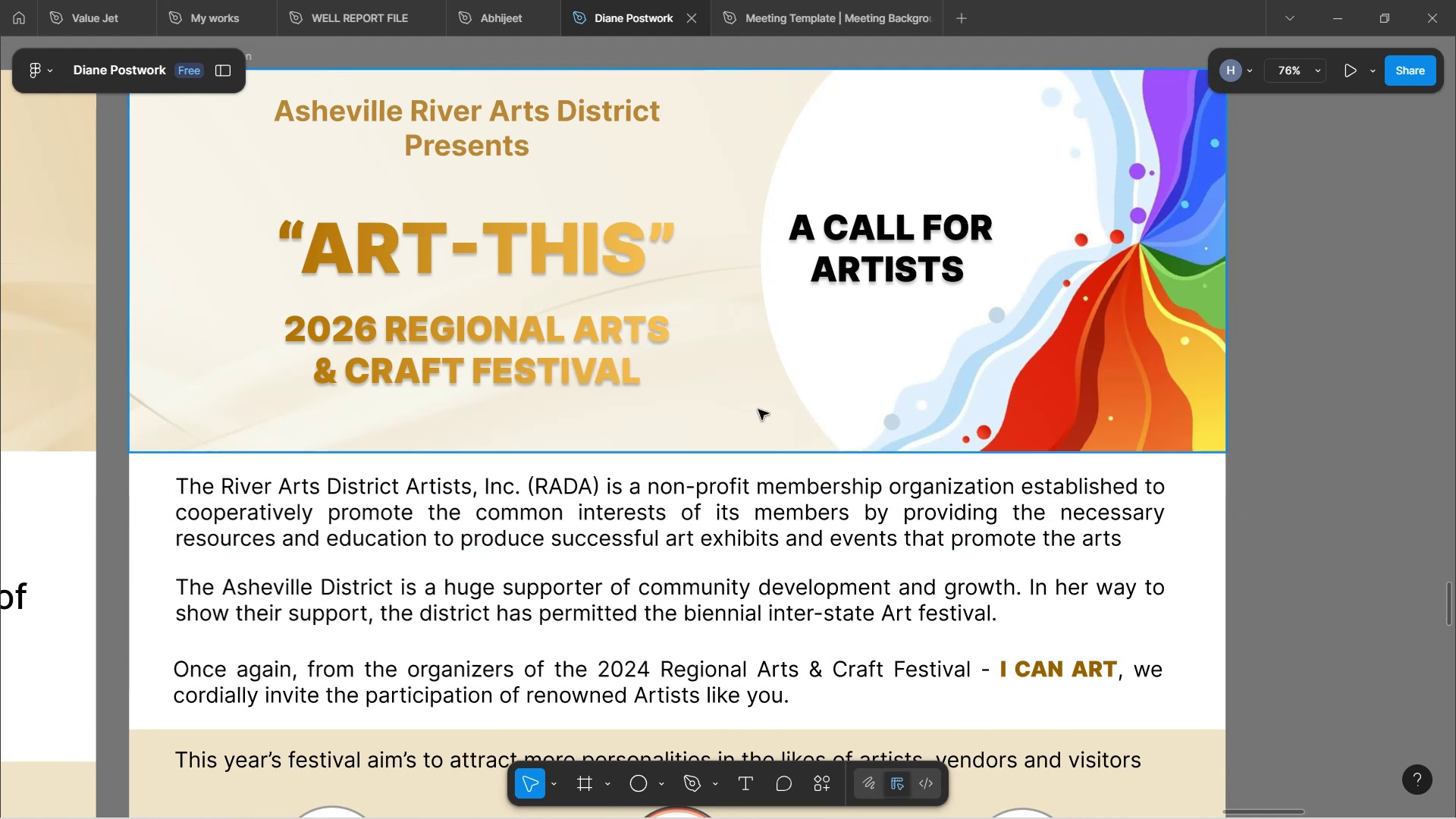 
double_click([504, 119])
 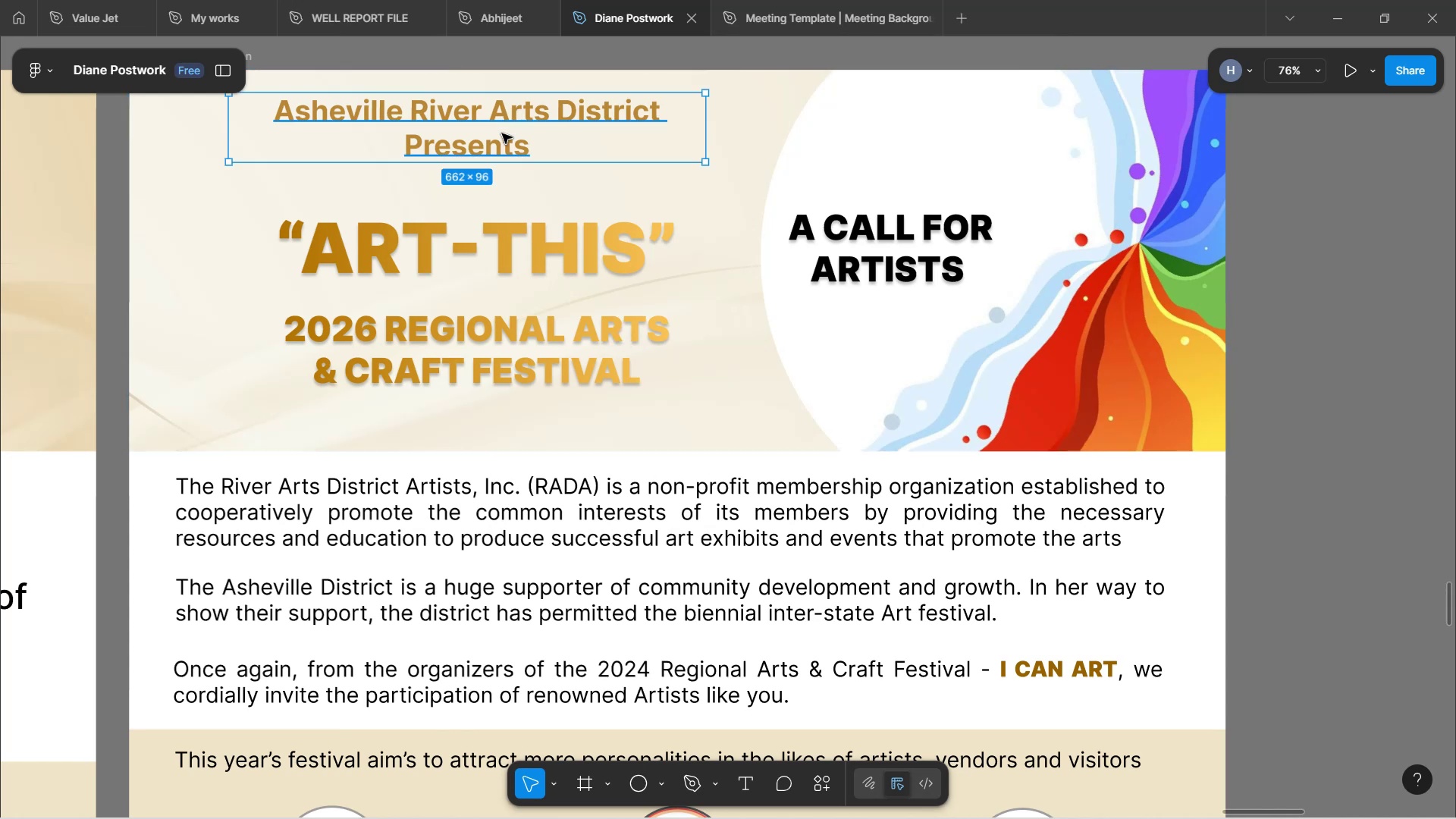 
hold_key(key=ShiftLeft, duration=1.67)
 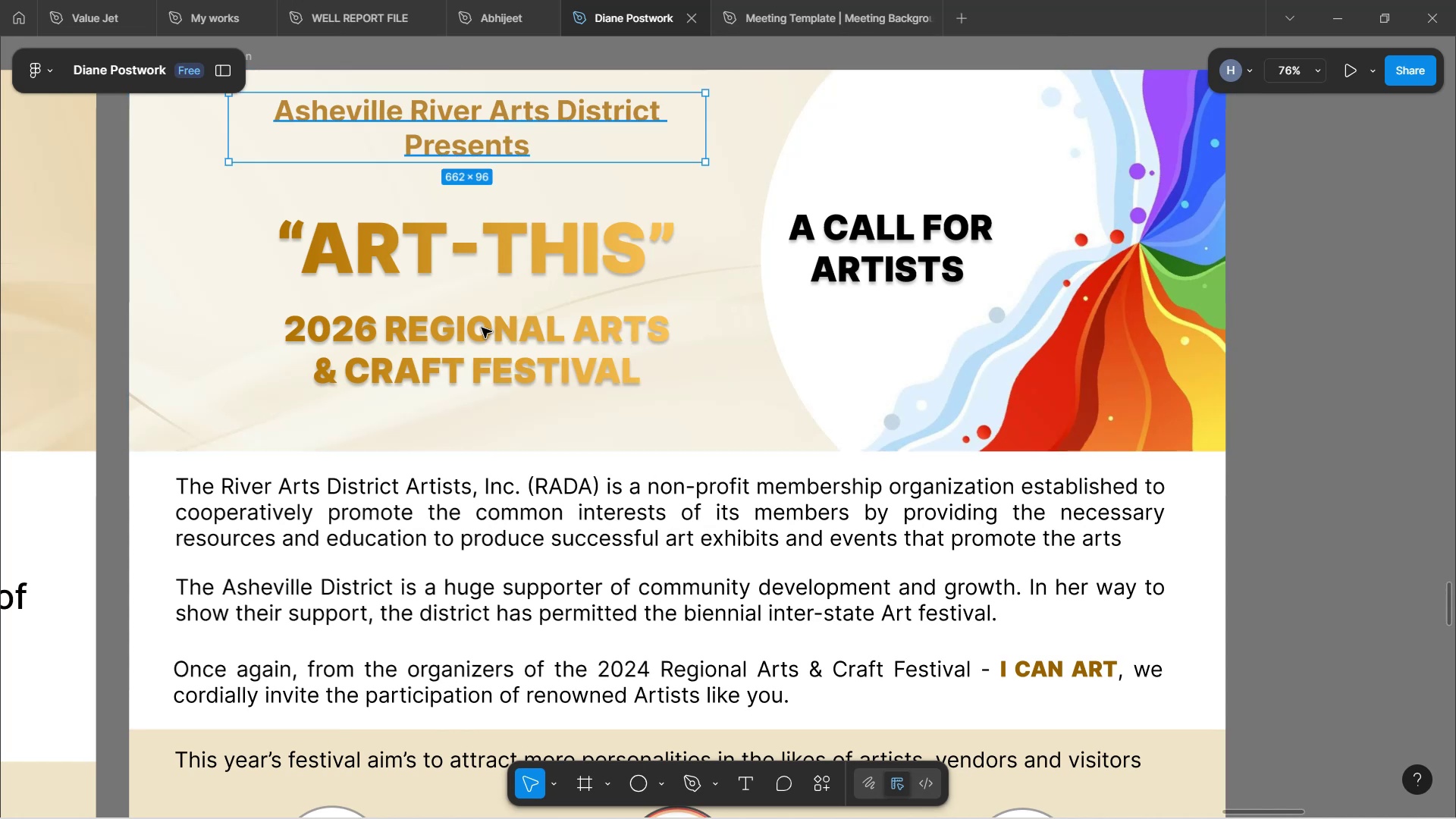 
hold_key(key=ShiftLeft, duration=1.52)
double_click([482, 327])
 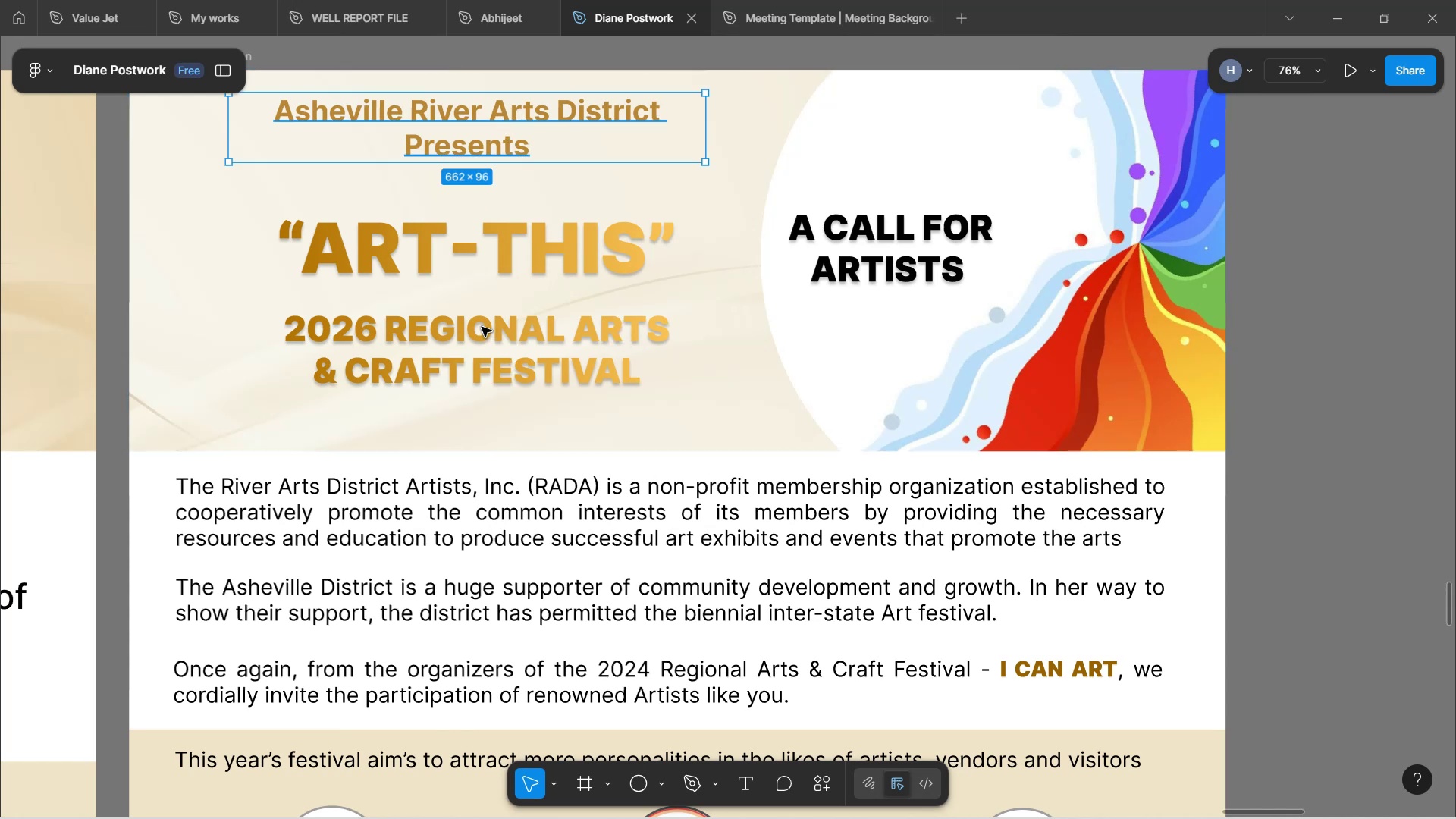 
key(Shift+ShiftLeft)
 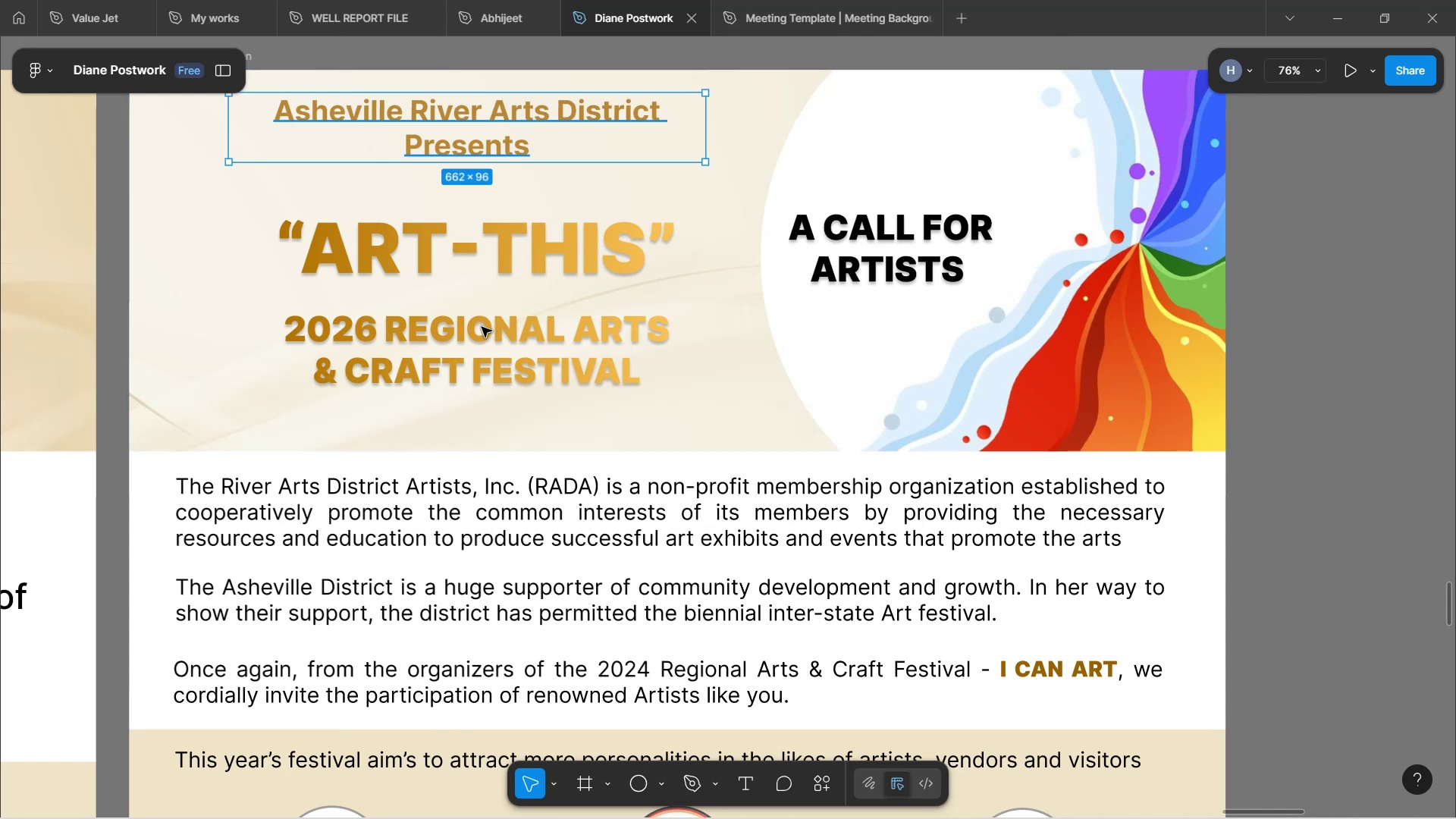 
key(Shift+ShiftLeft)
 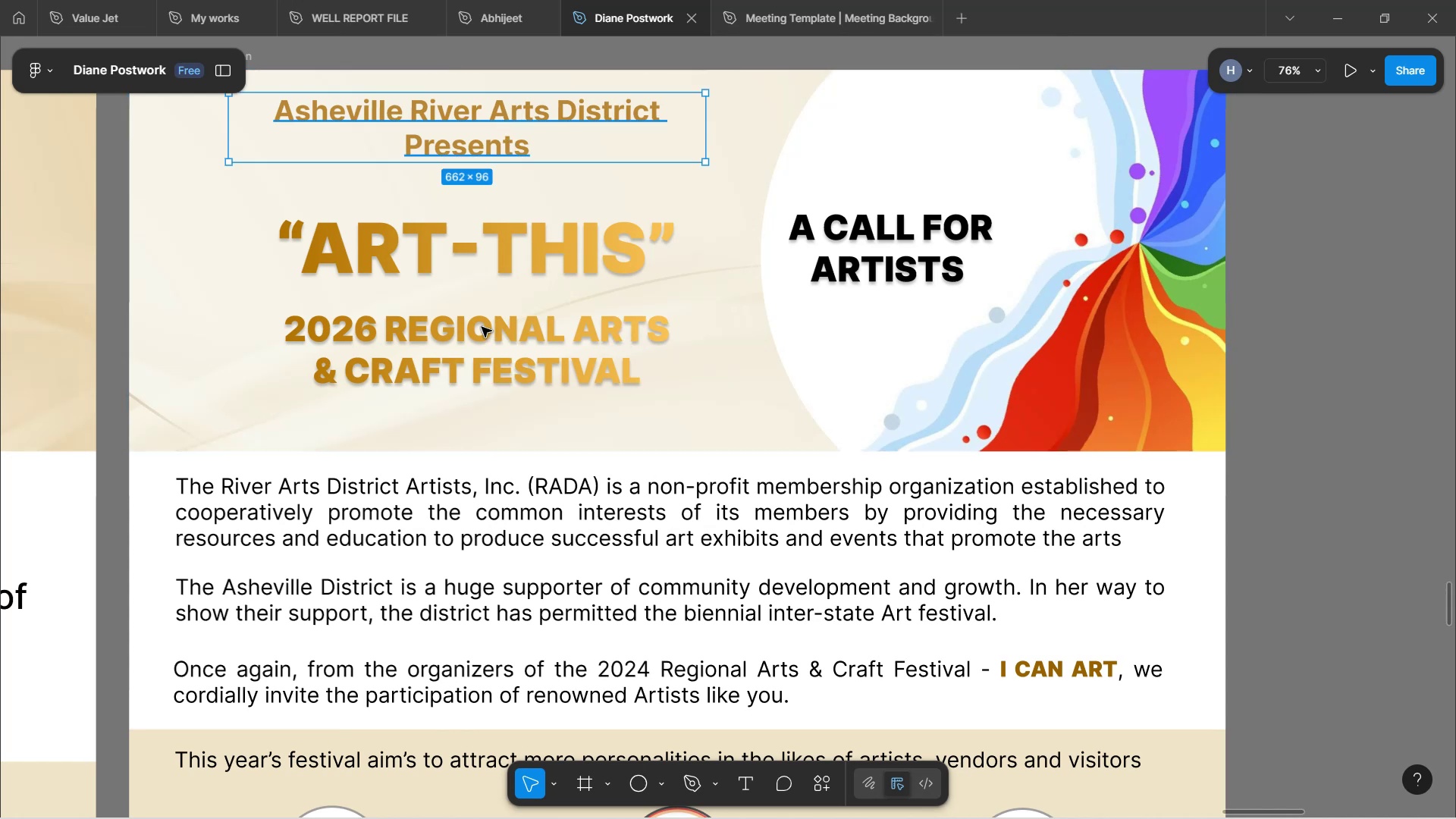 
key(Shift+ShiftLeft)
 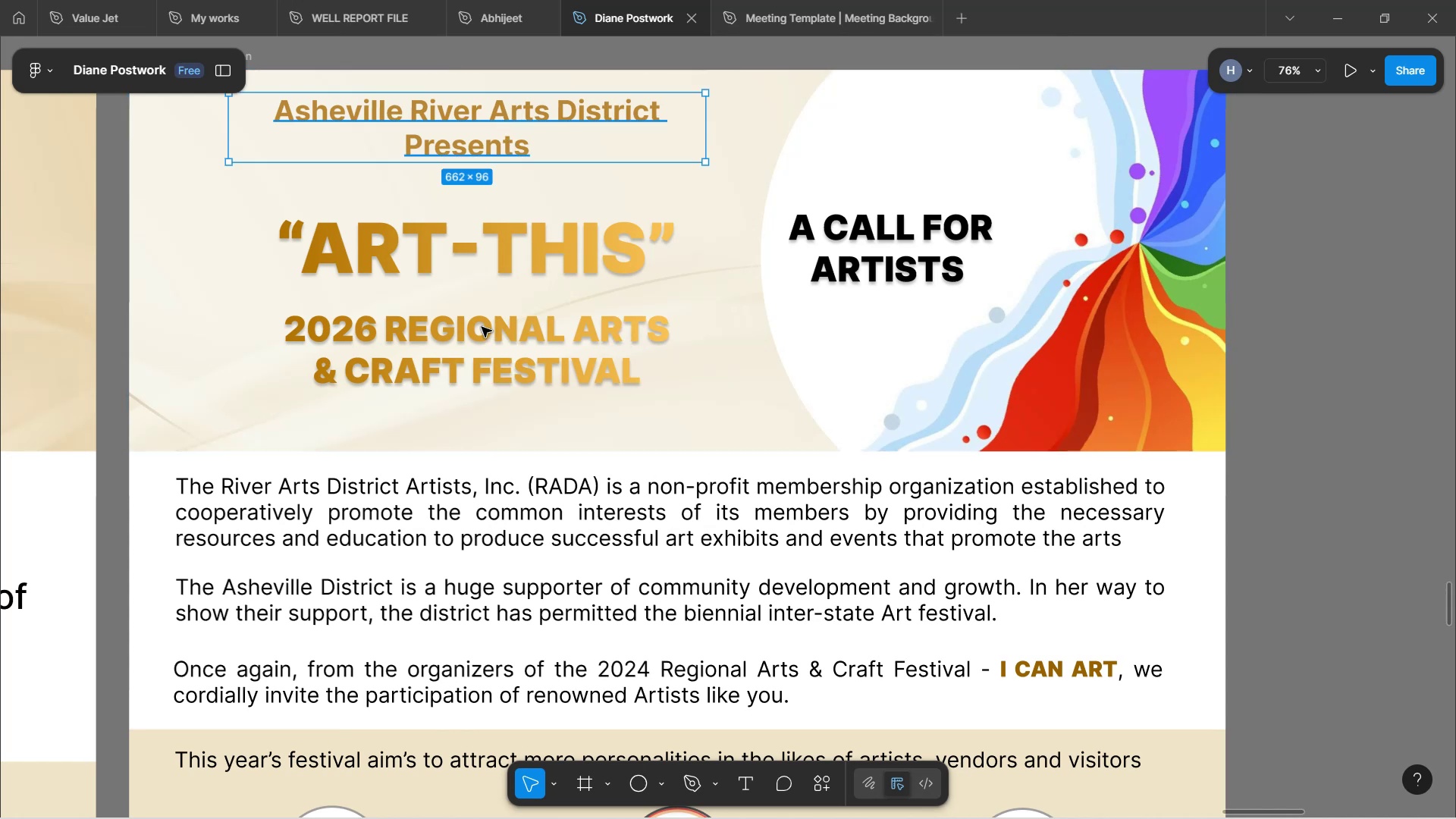 
key(Shift+ShiftLeft)
 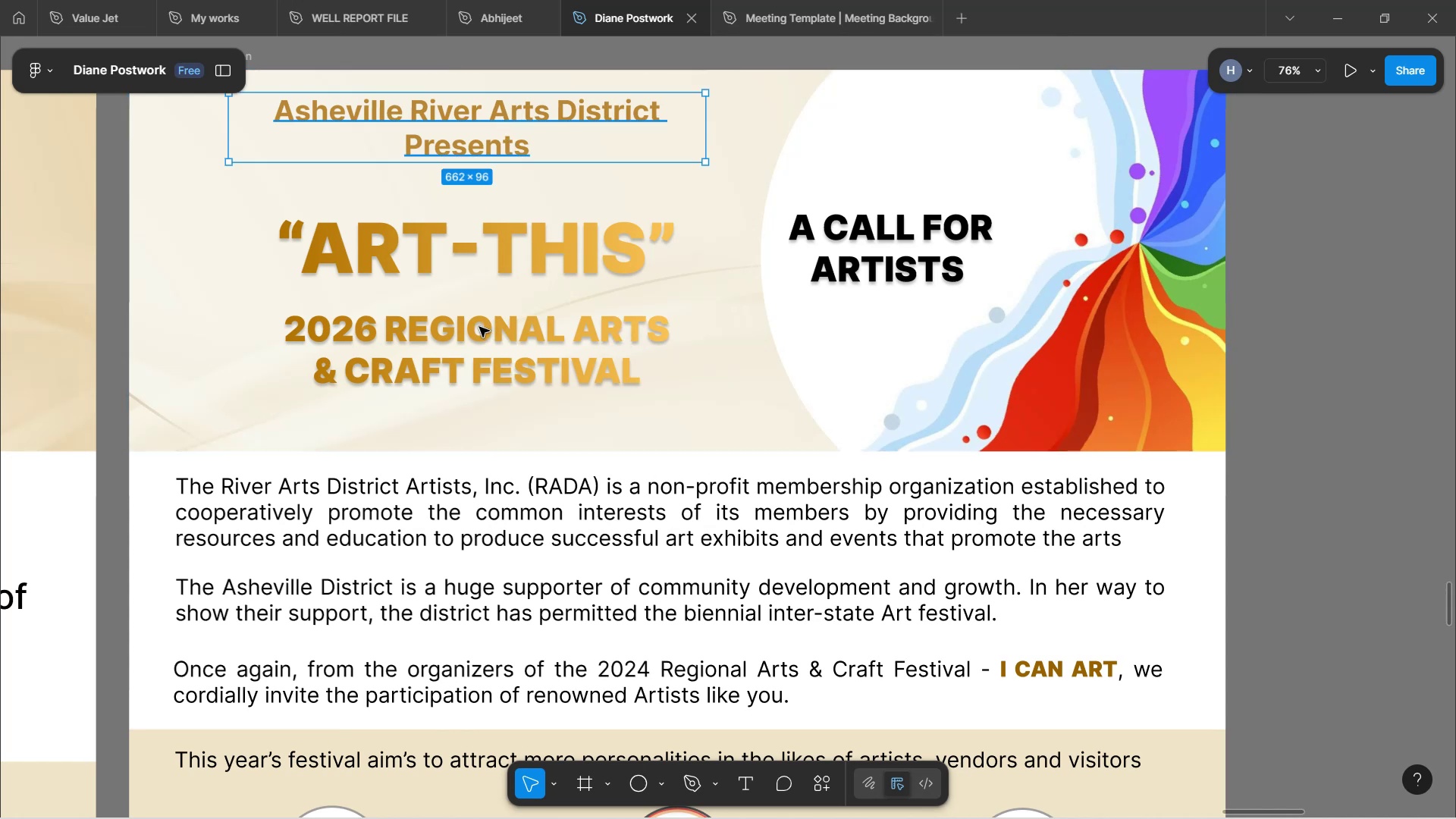 
key(Shift+ShiftLeft)
 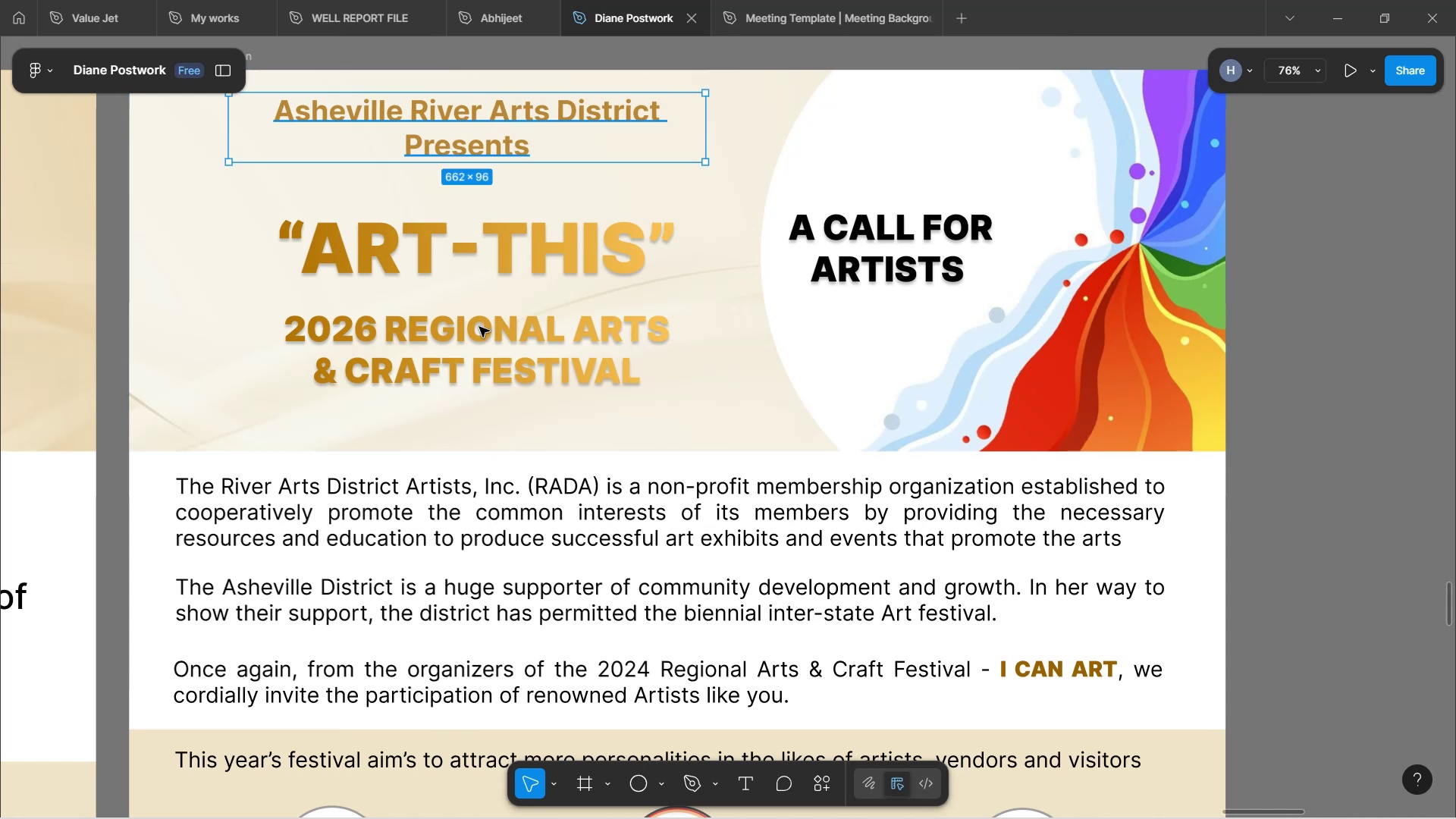 
key(Shift+ShiftLeft)
 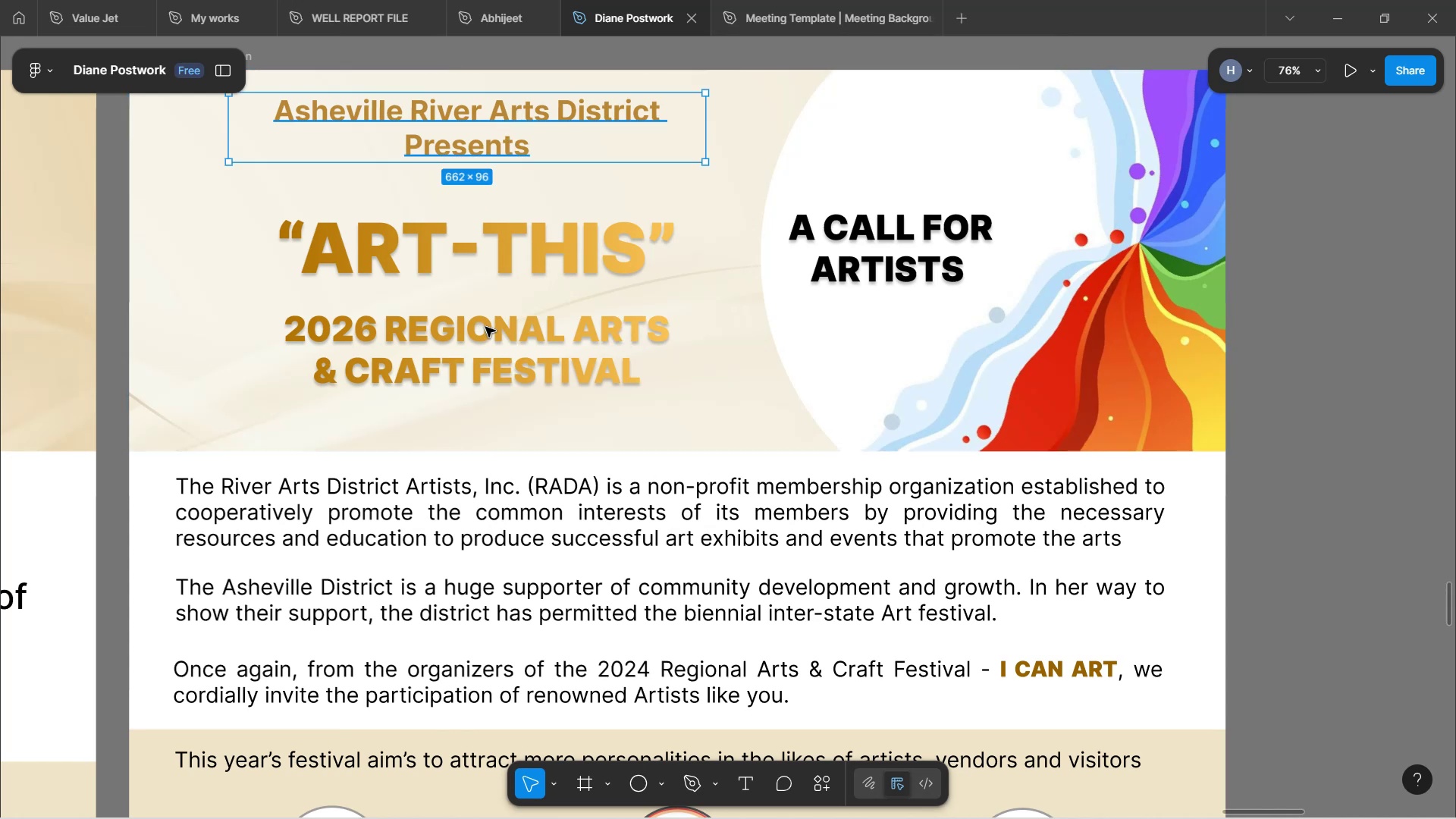 
key(Shift+ShiftLeft)
 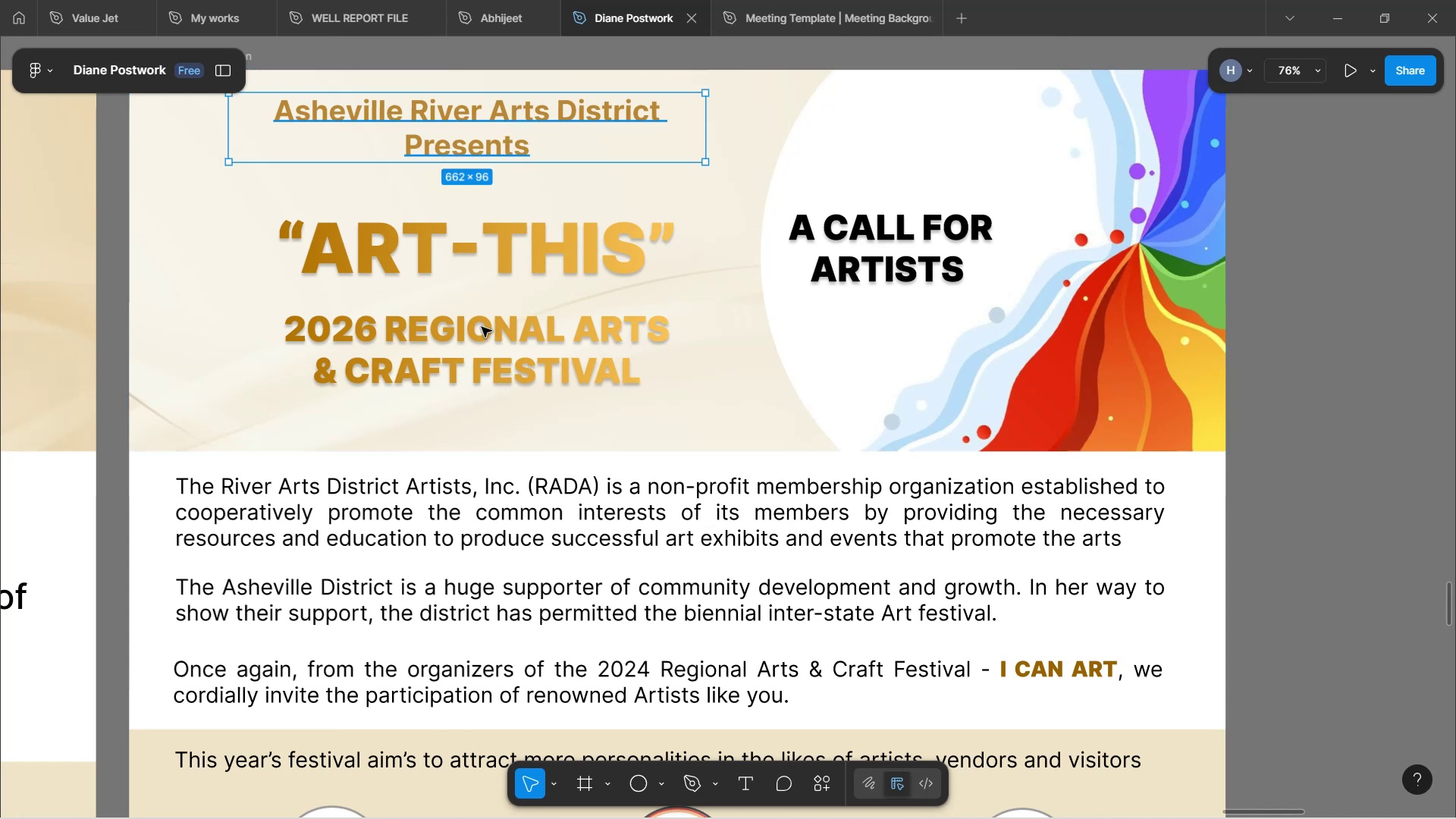 
key(Shift+ShiftLeft)
 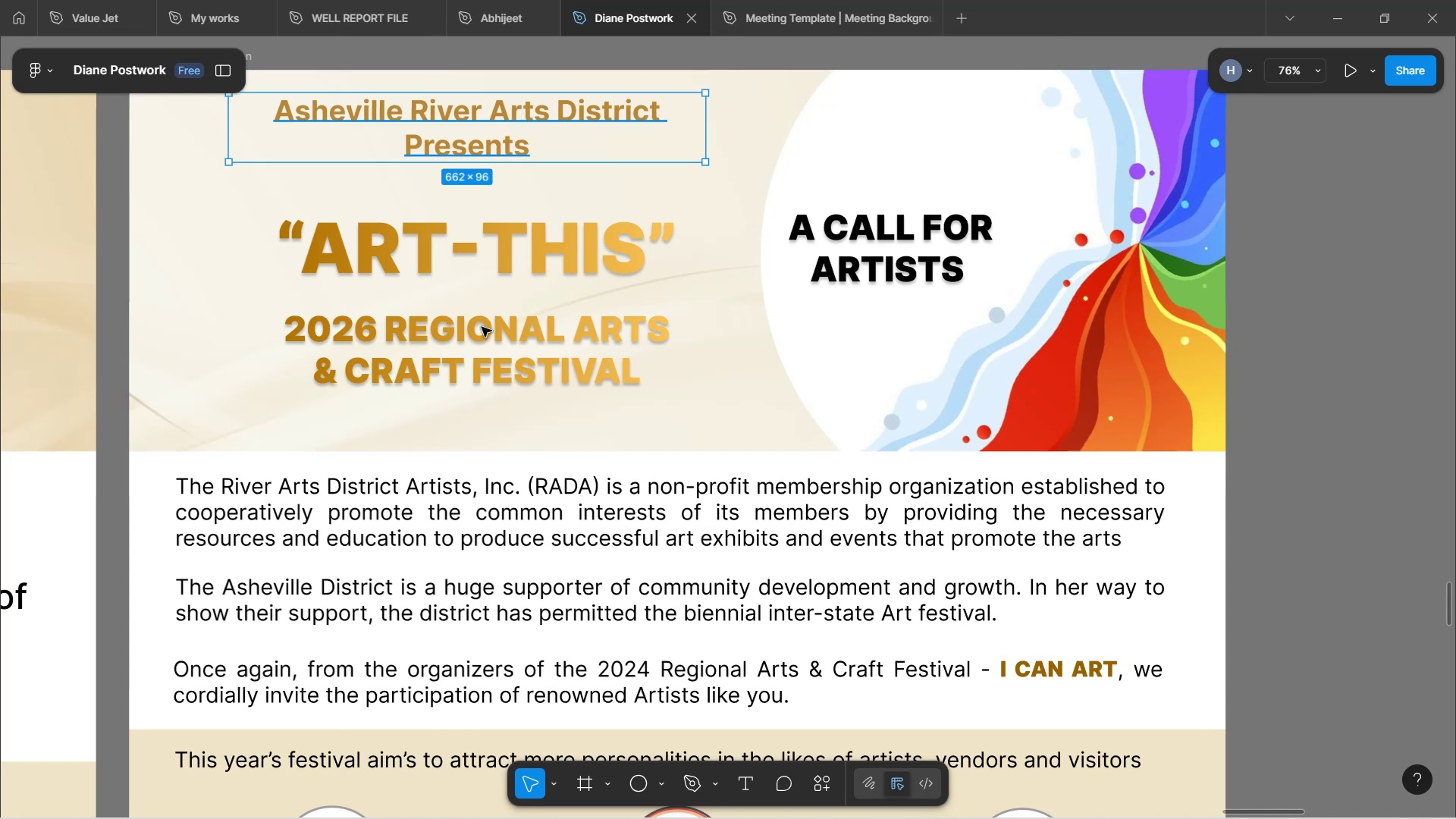 
key(Shift+ShiftLeft)
 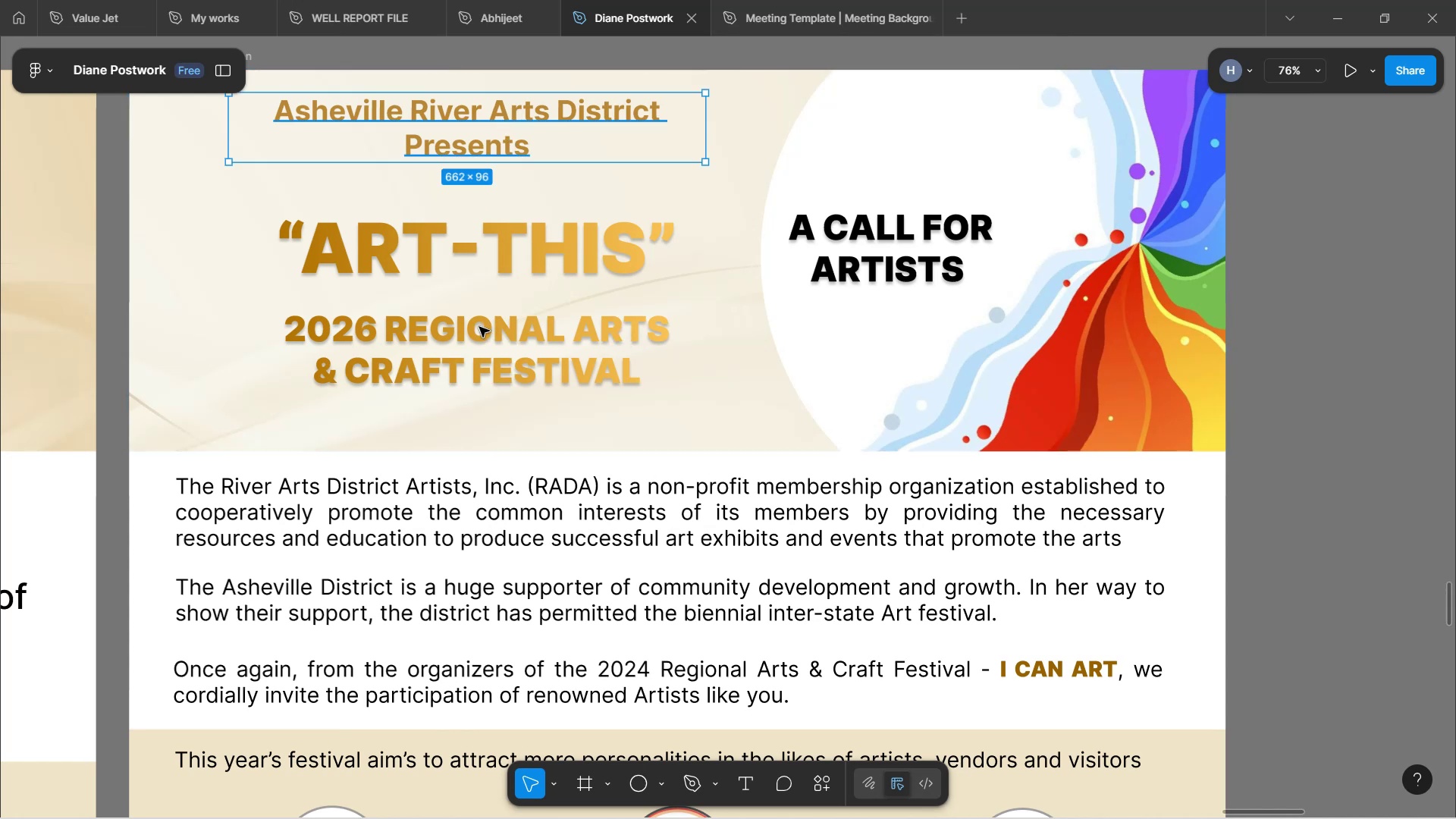 
key(Shift+ShiftLeft)
 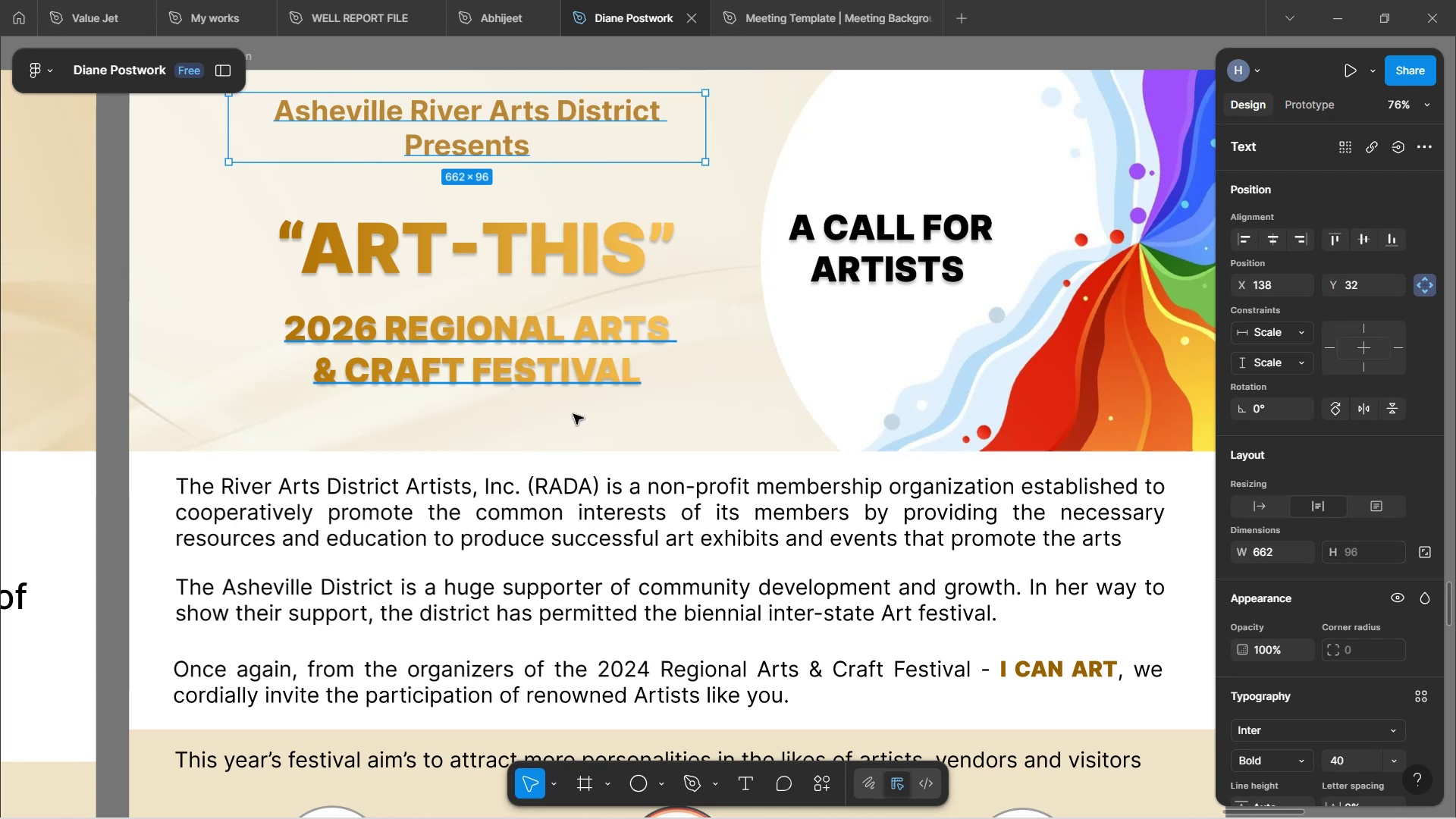 
wait(12.52)
 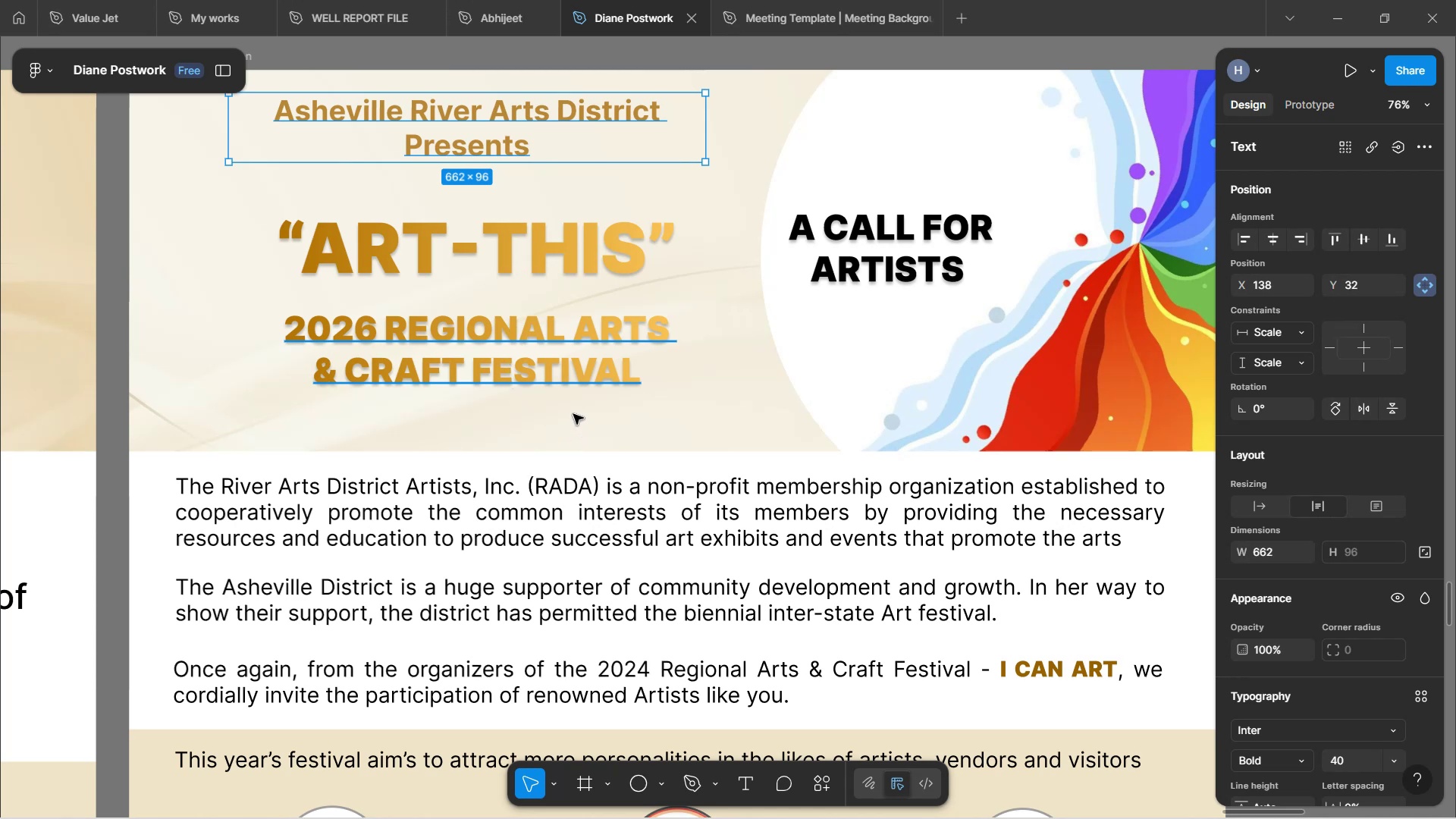 
left_click([278, 464])
 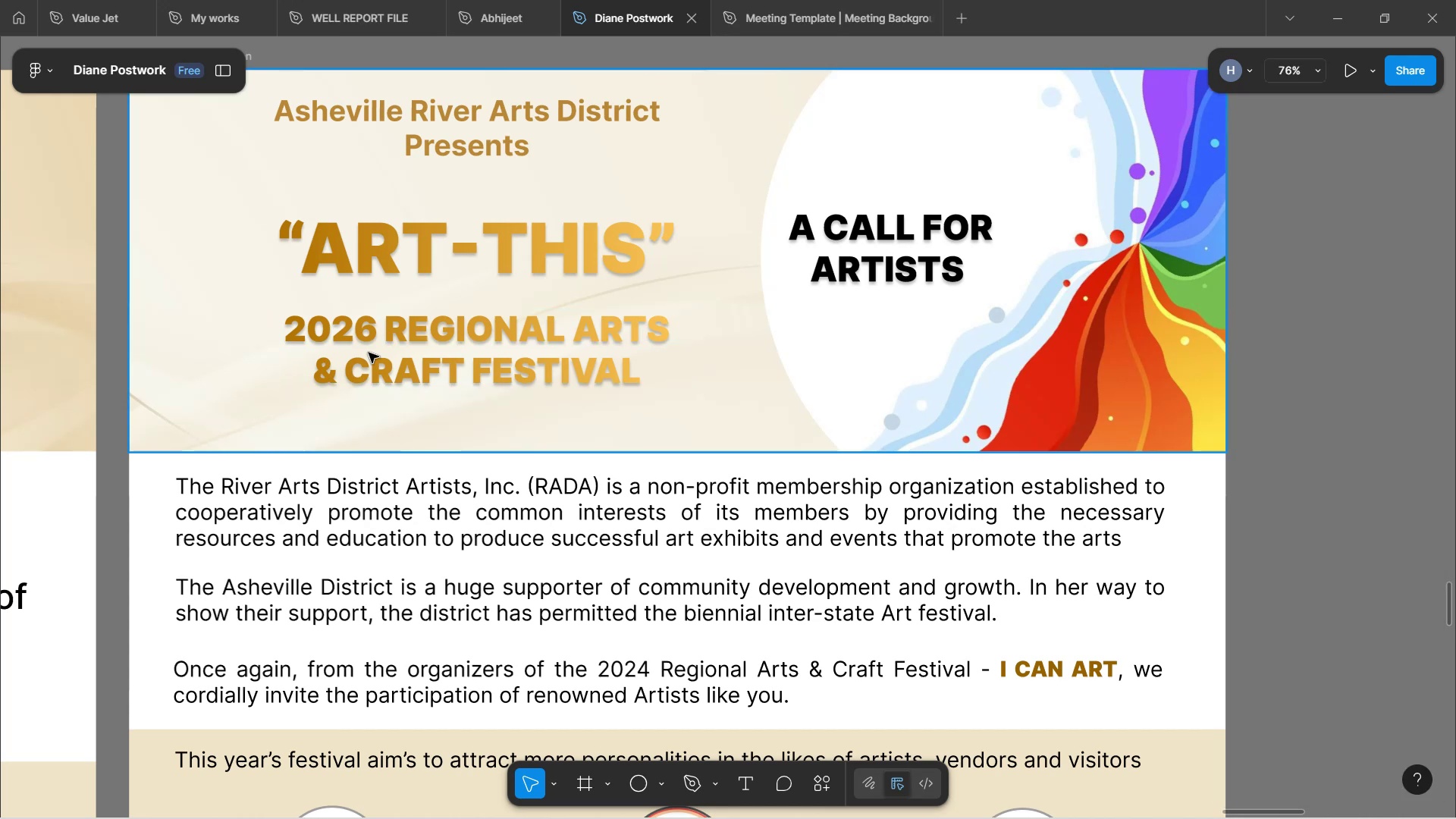 
double_click([369, 353])
 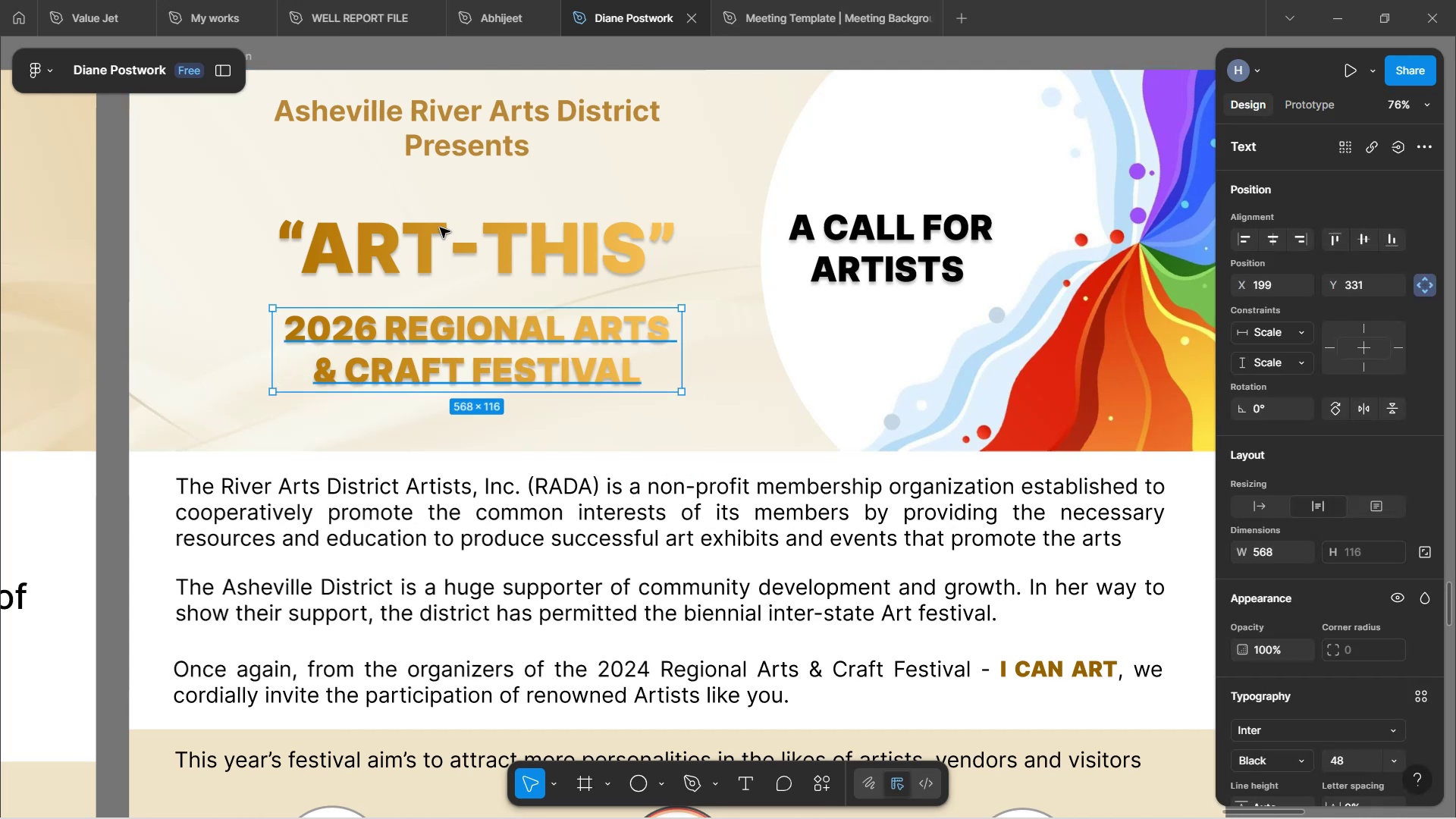 
hold_key(key=ShiftLeft, duration=1.54)
 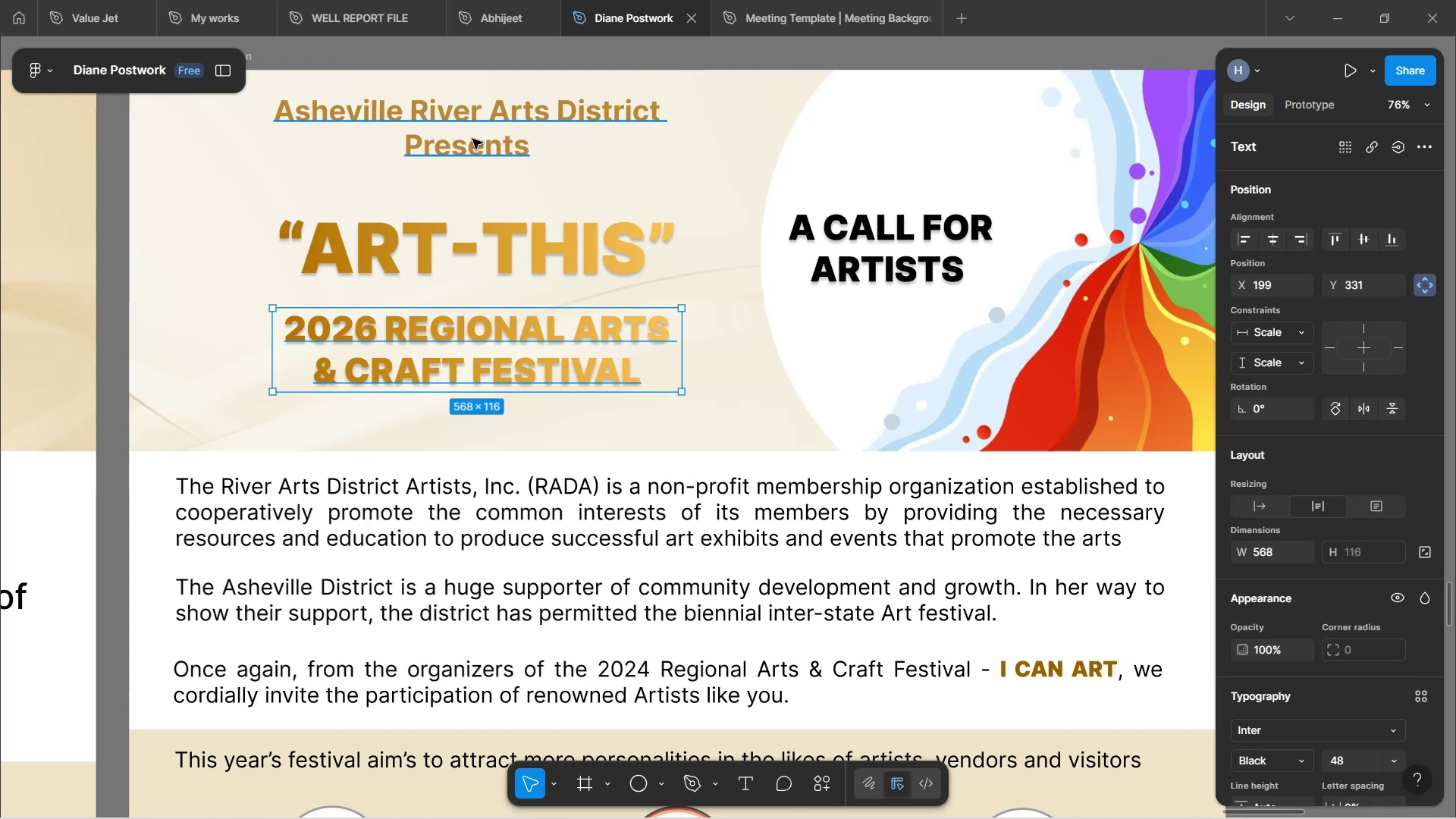 
hold_key(key=ShiftLeft, duration=0.66)
 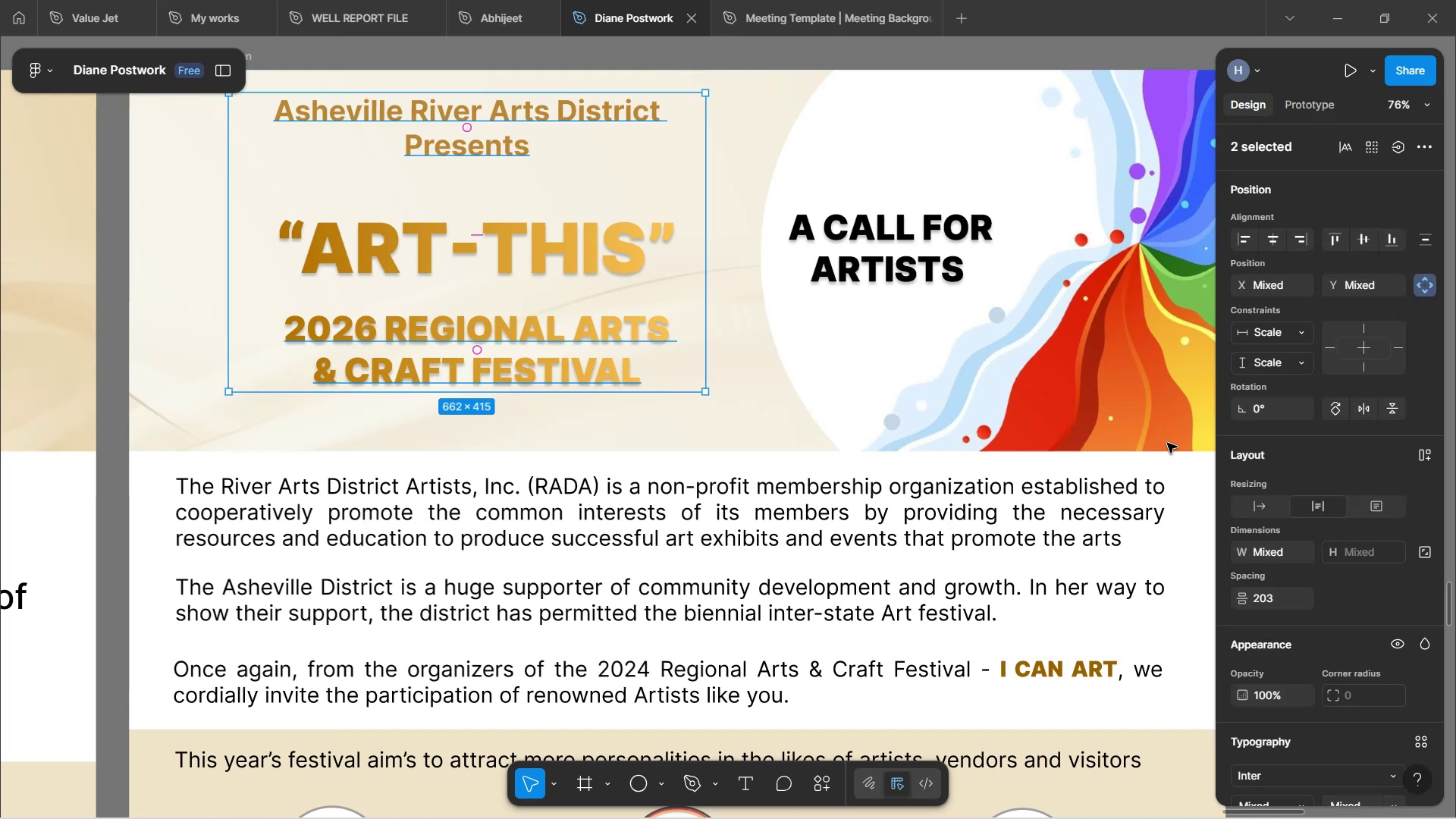 
scroll: coordinate [1313, 460], scroll_direction: down, amount: 18.0
 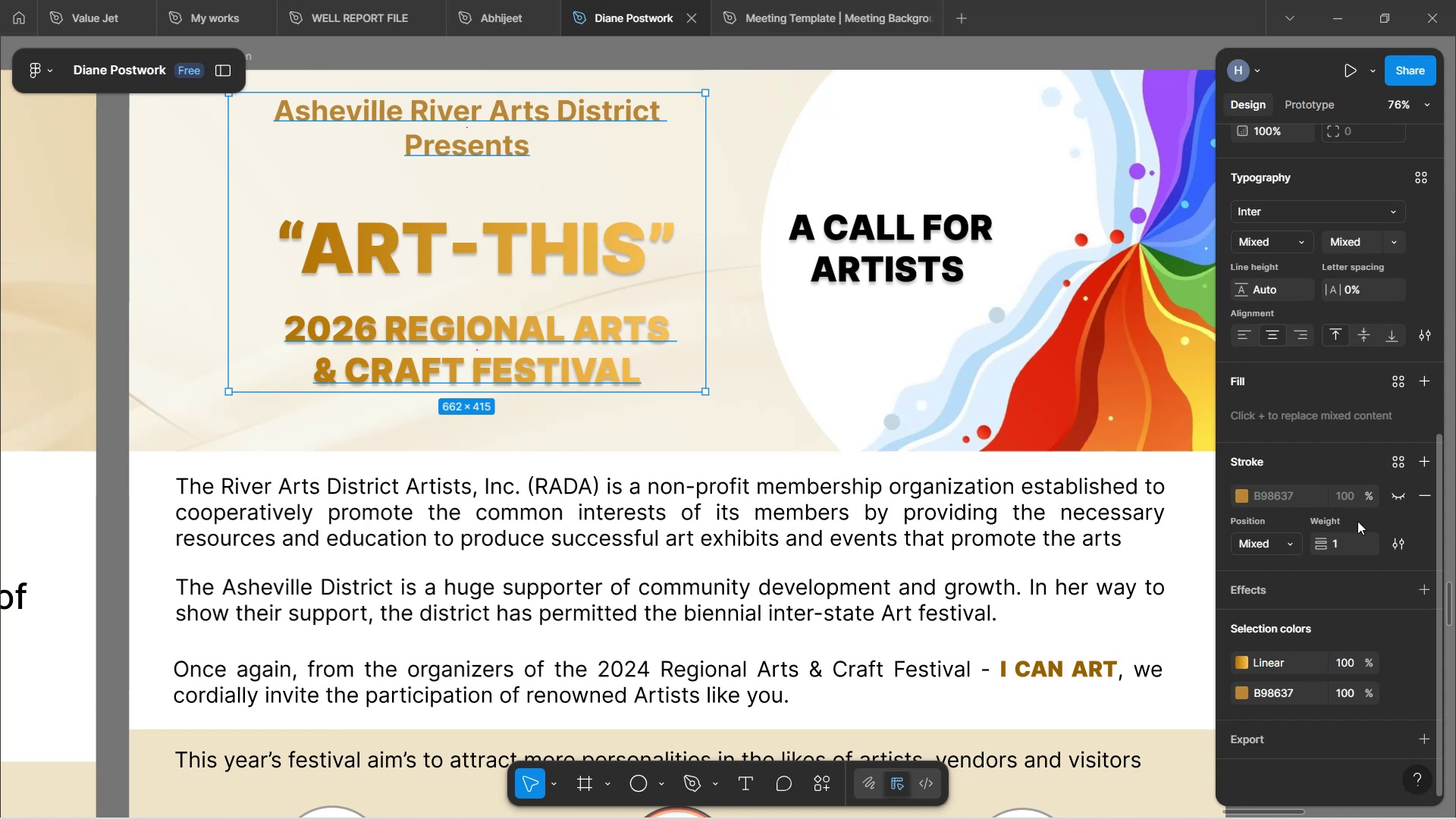 
mouse_move([1339, 574])
 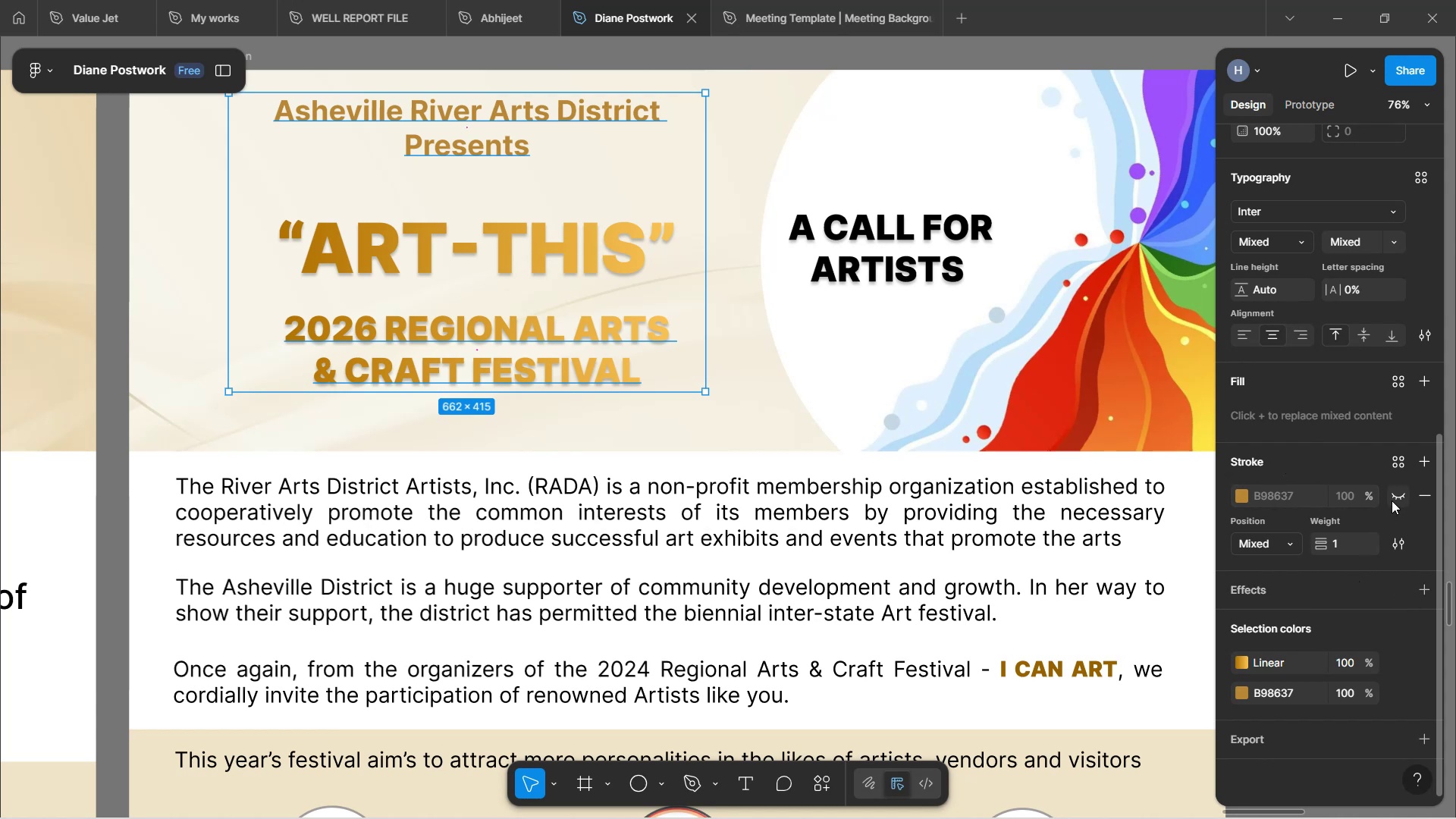 
left_click([1398, 500])
 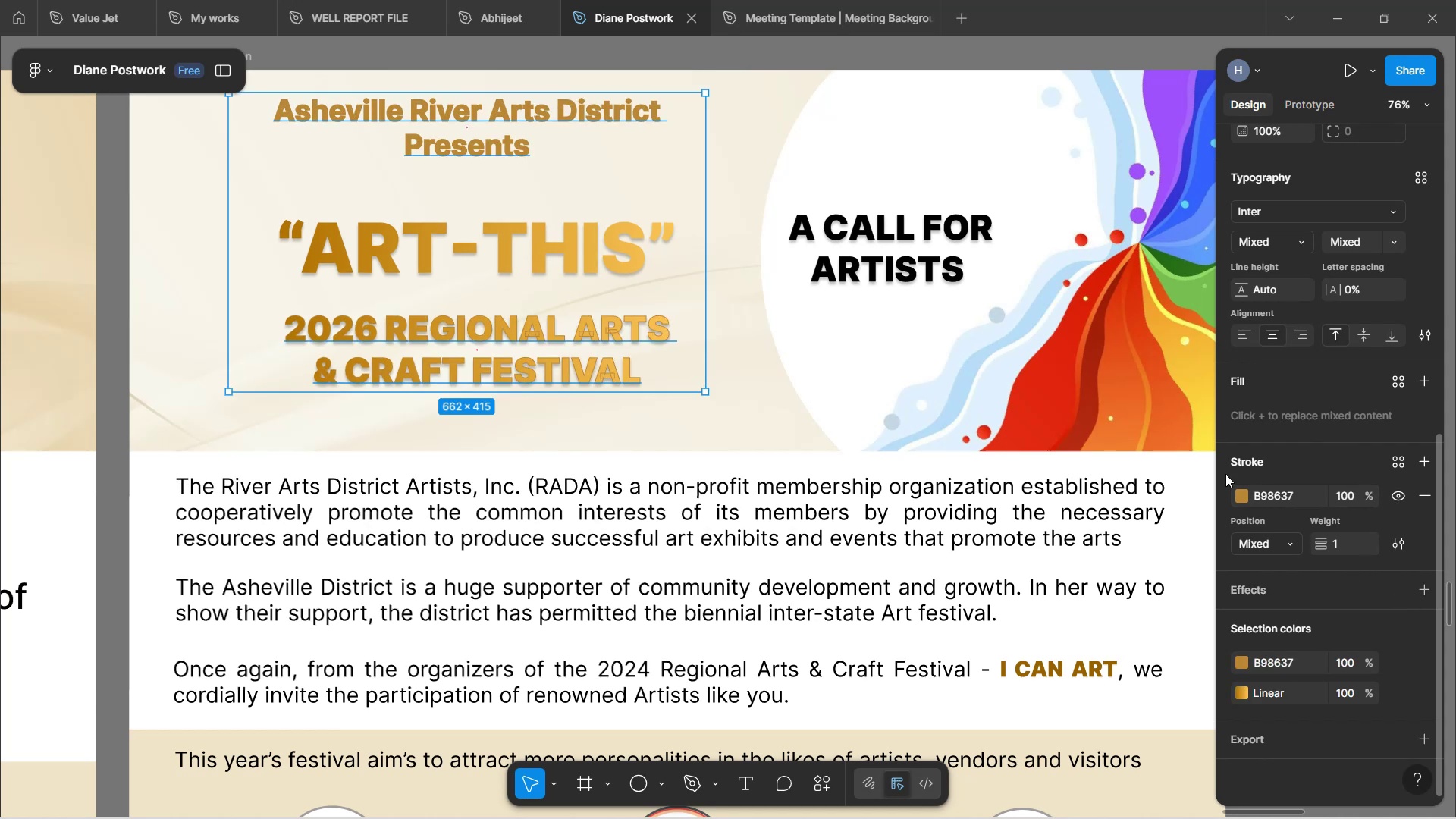 
left_click([1238, 499])
 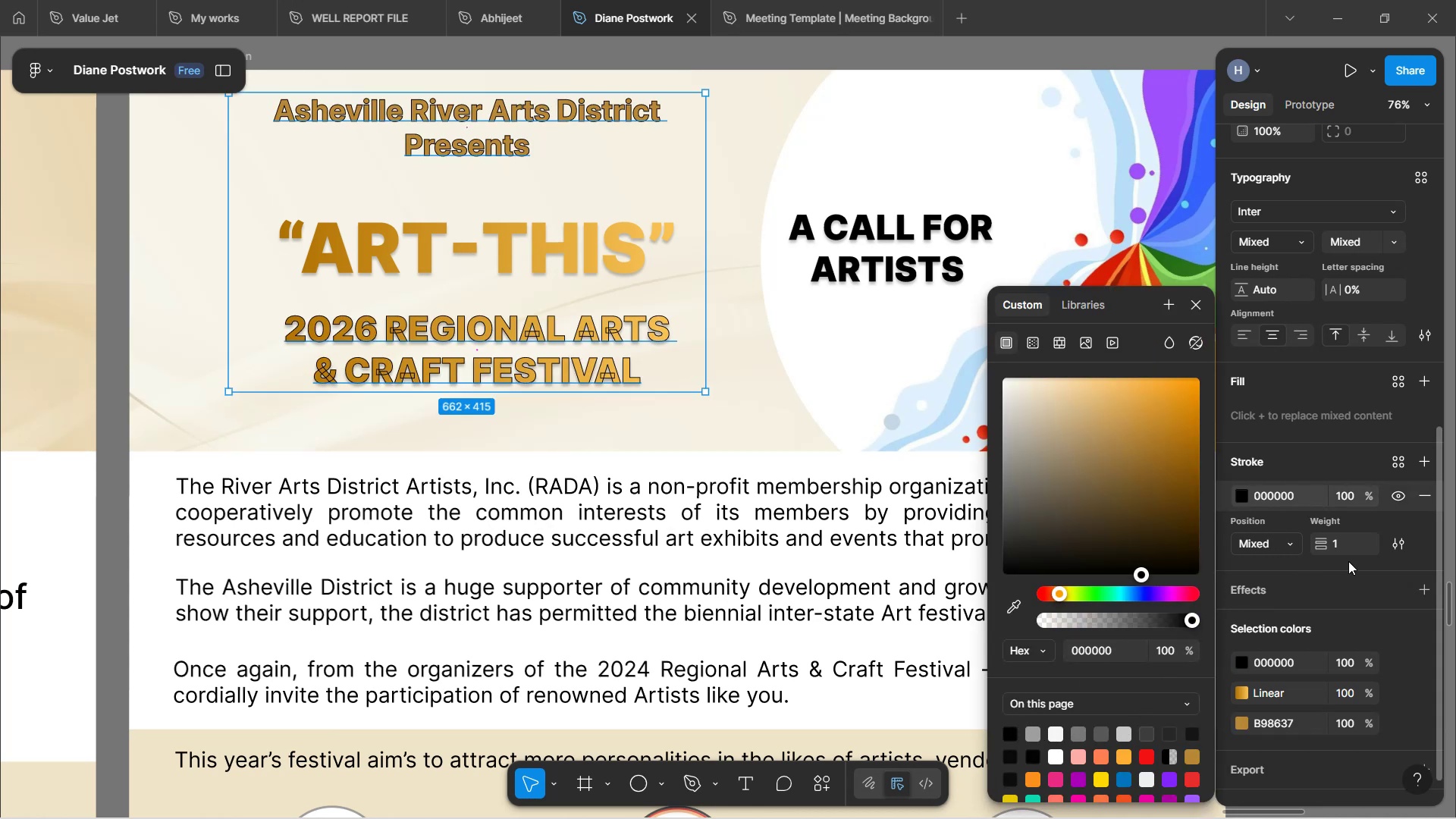 
wait(15.37)
 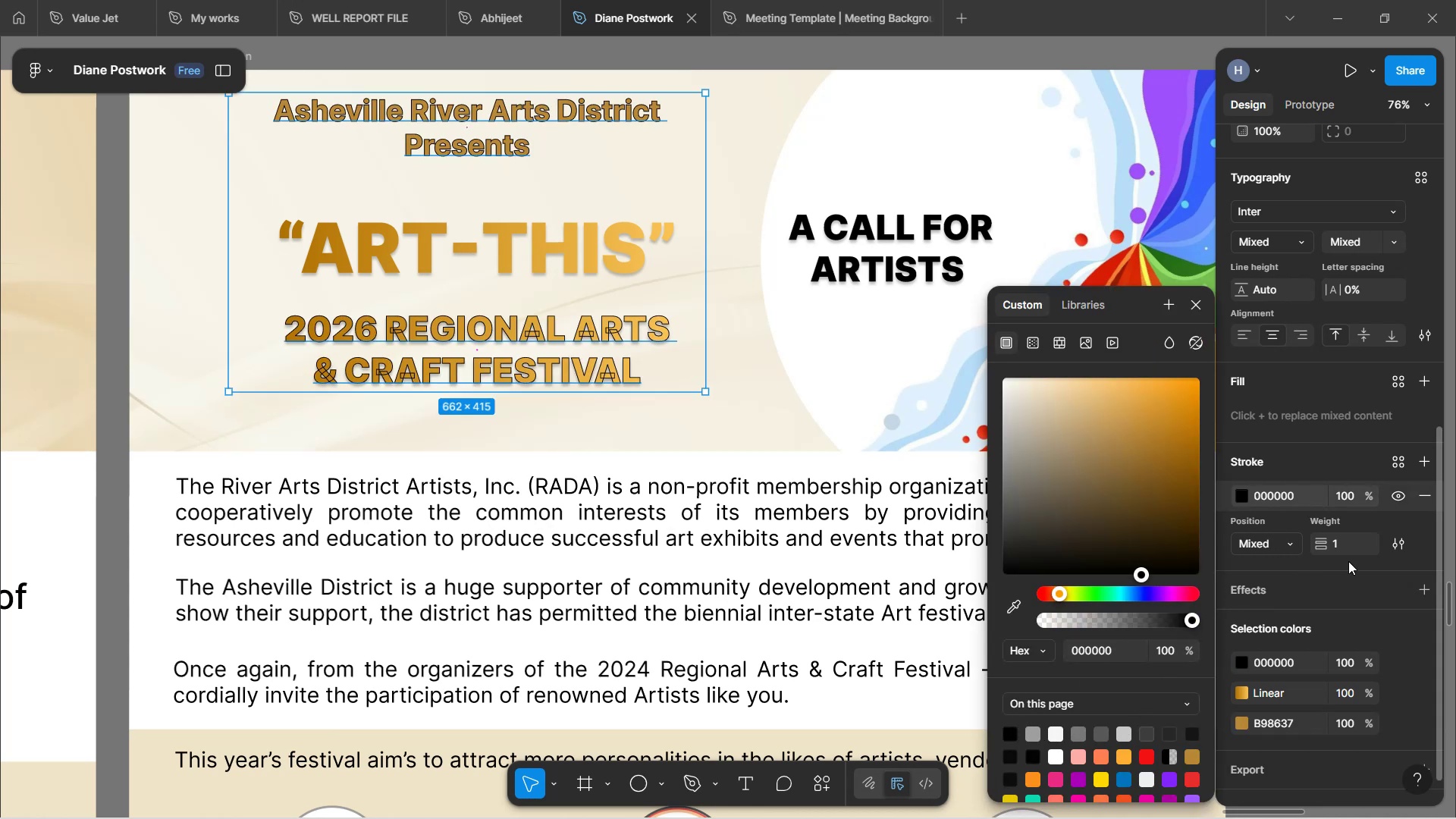 
key(ArrowRight)
 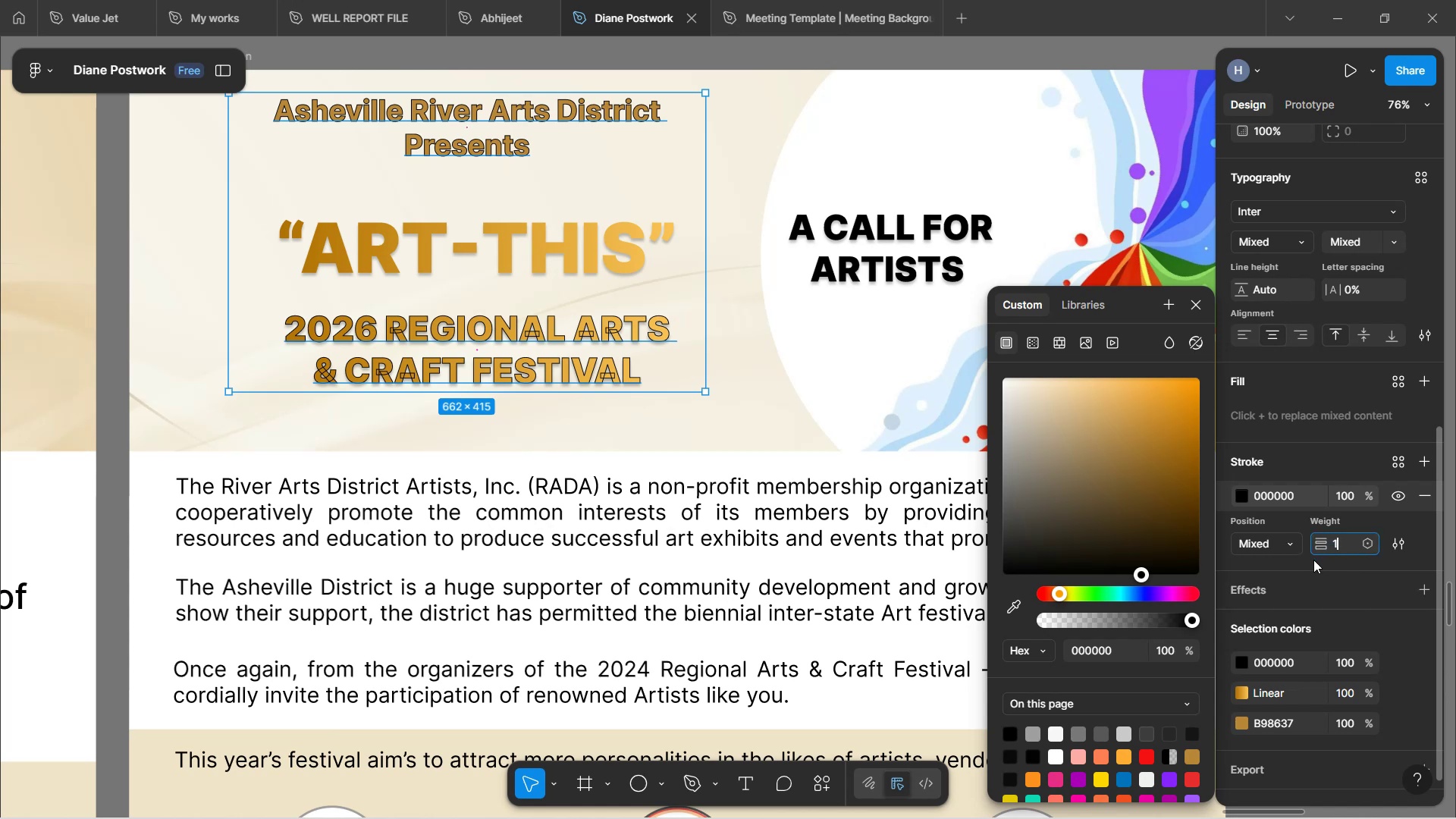 
key(Backspace)
 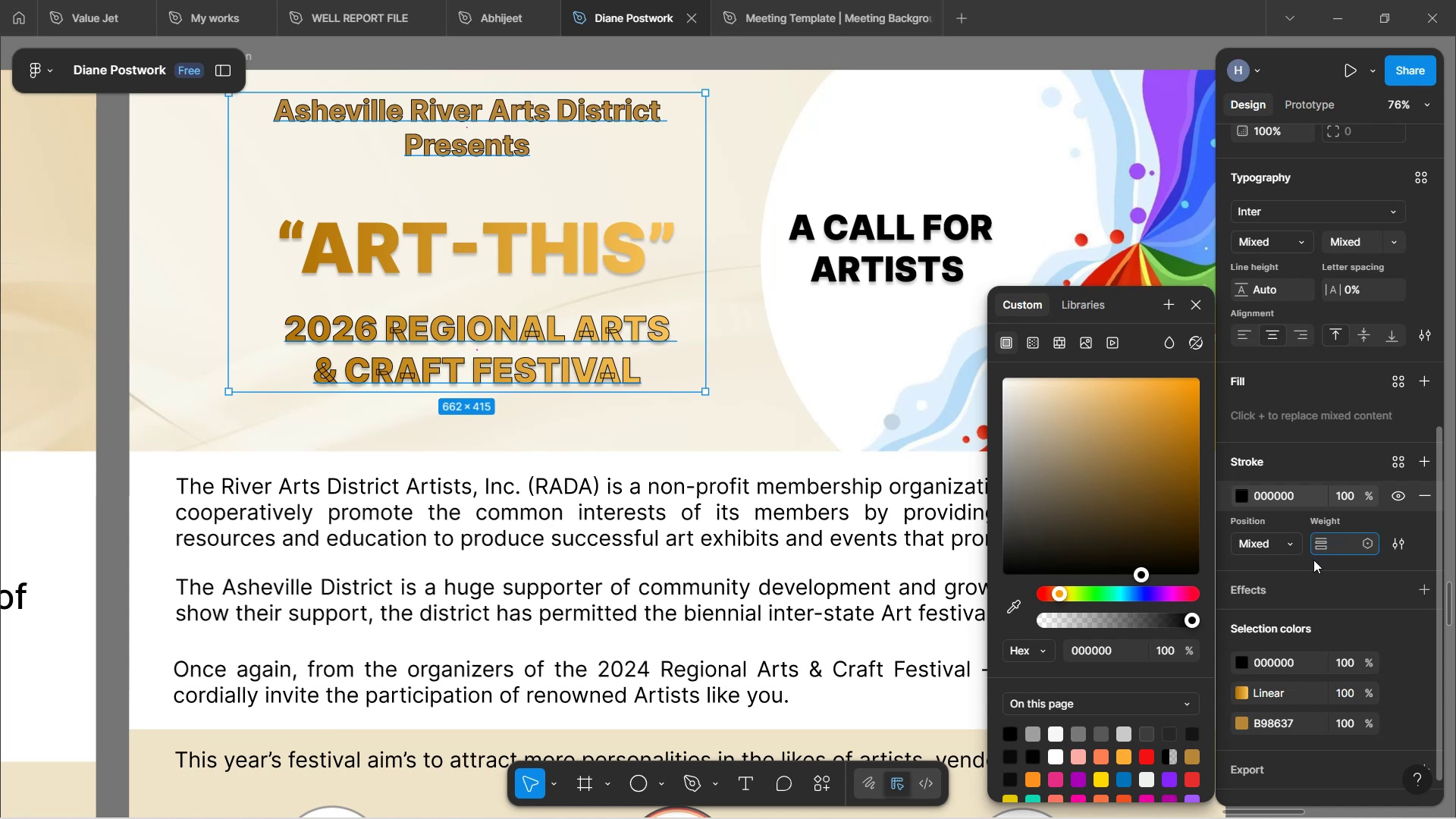 
key(2)
 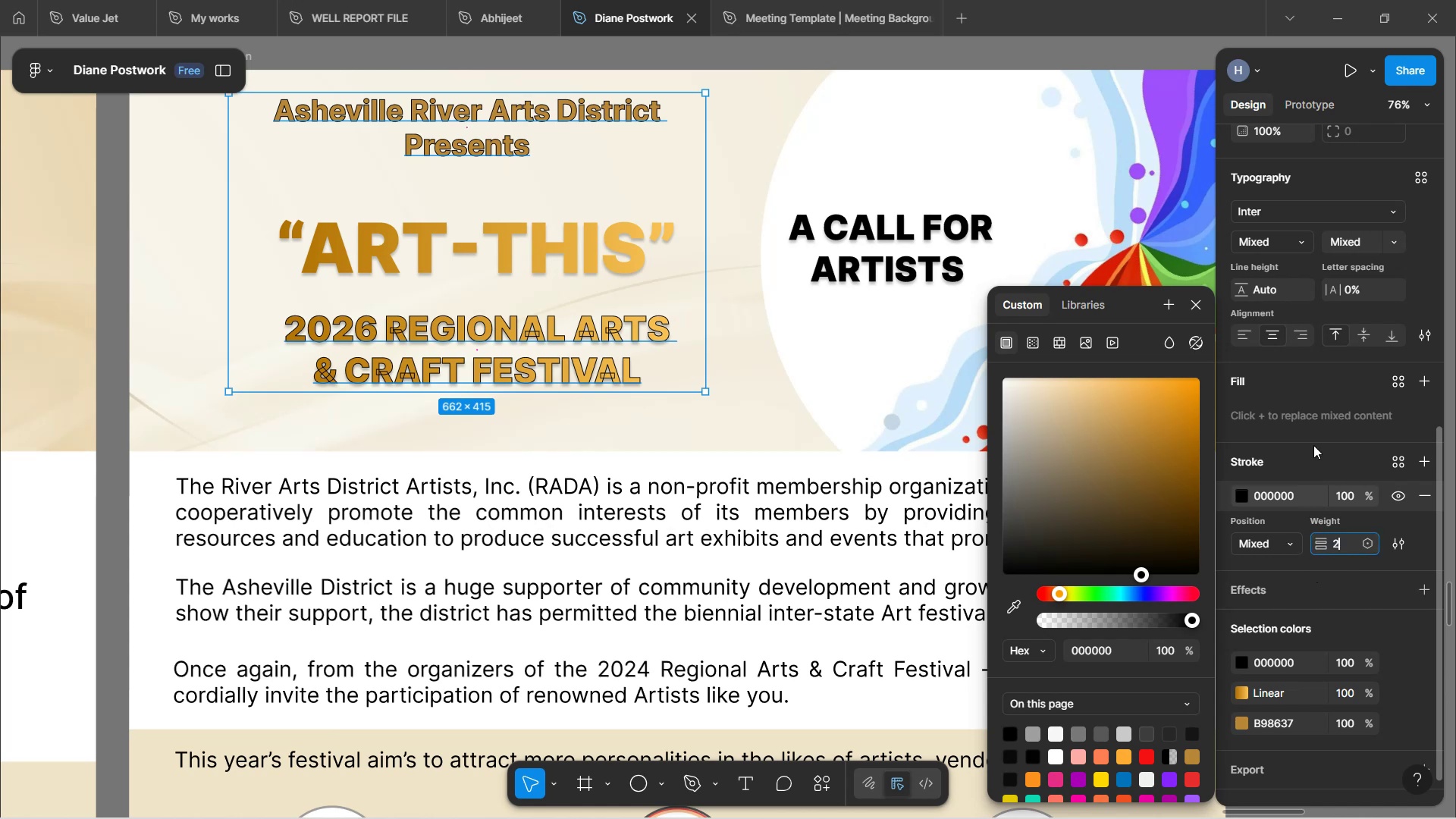 
left_click([1315, 456])
 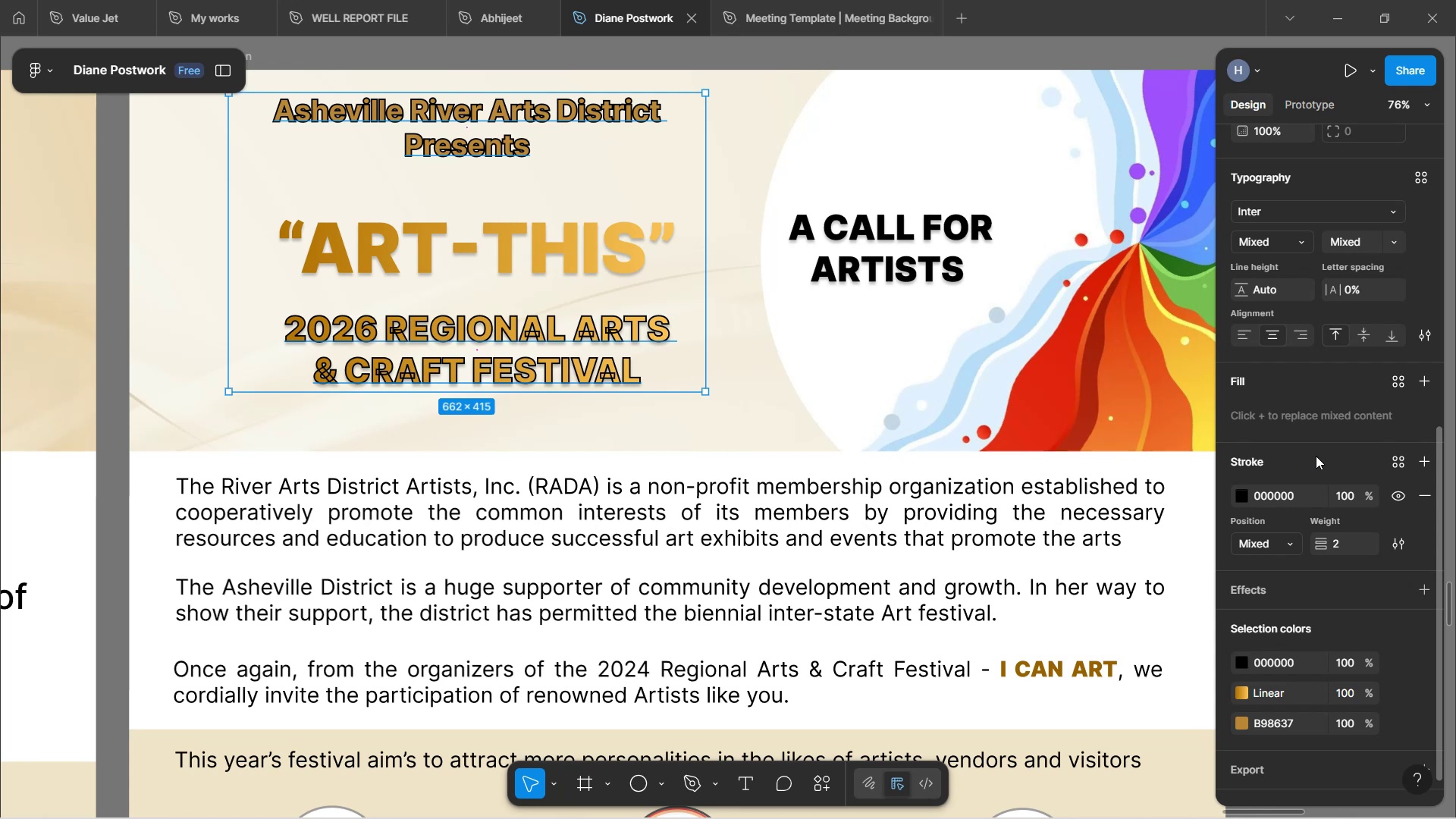 
key(Control+Z)
 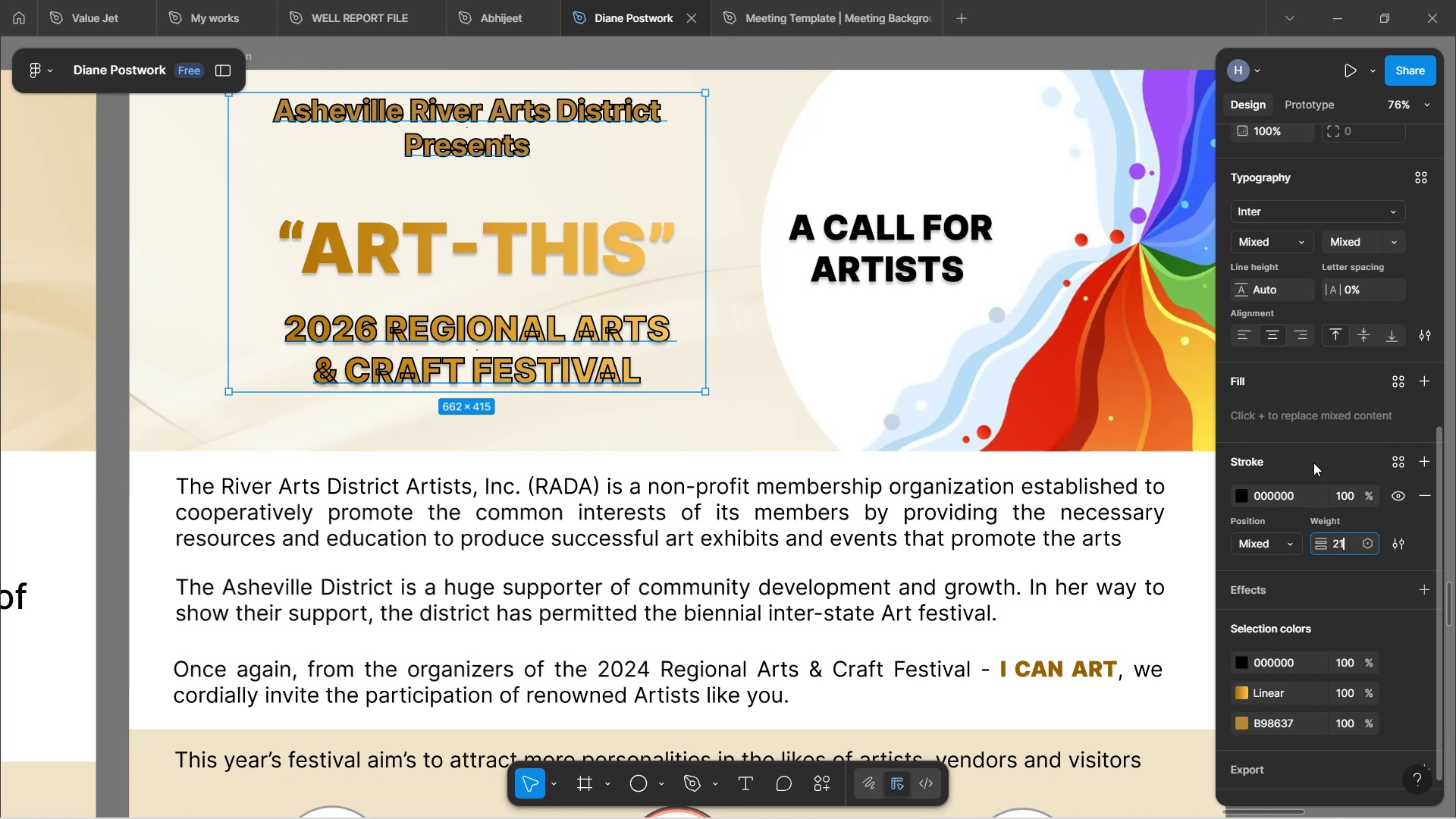 
key(Backspace)
 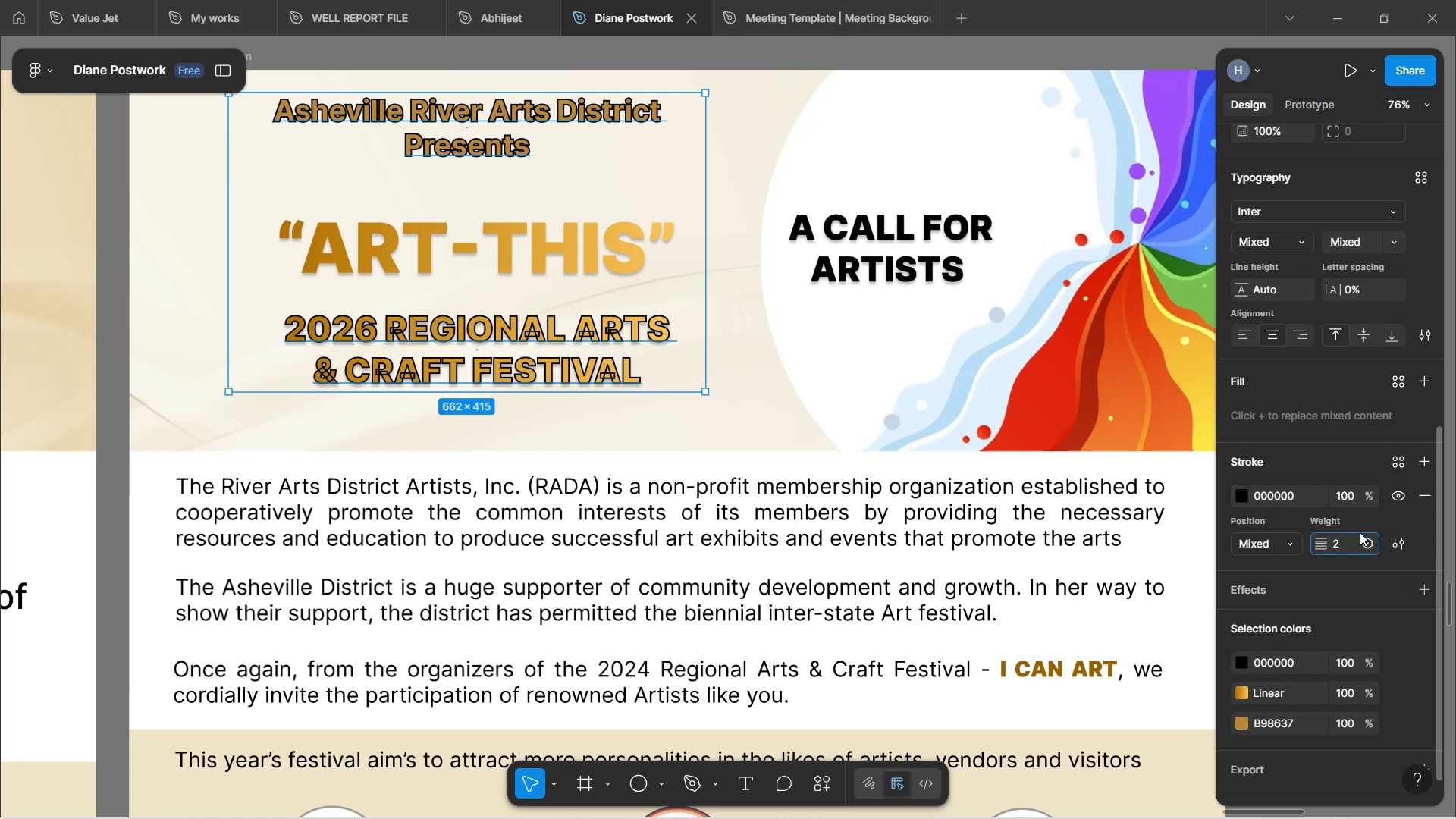 
key(Backspace)
 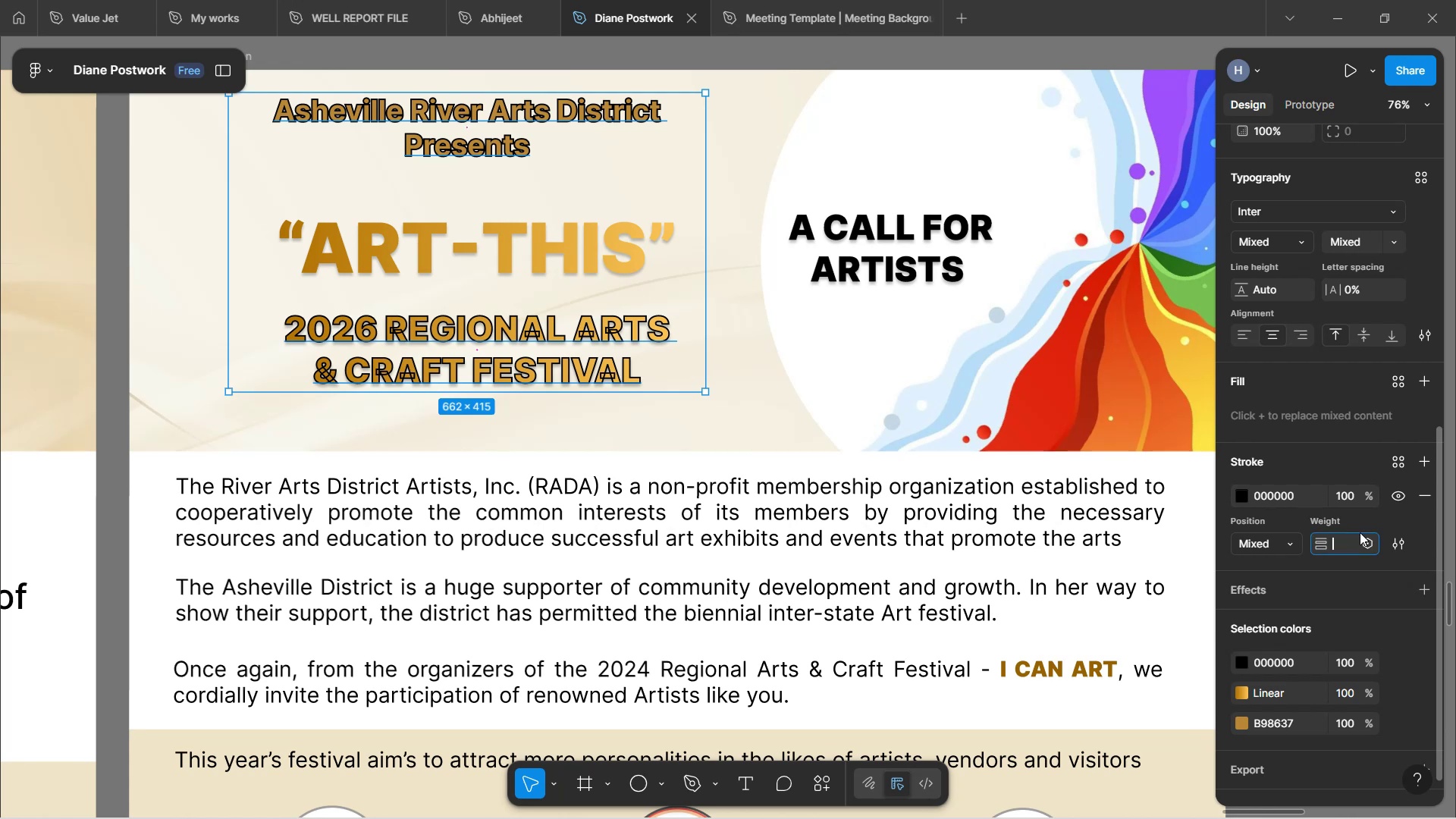 
key(1)
 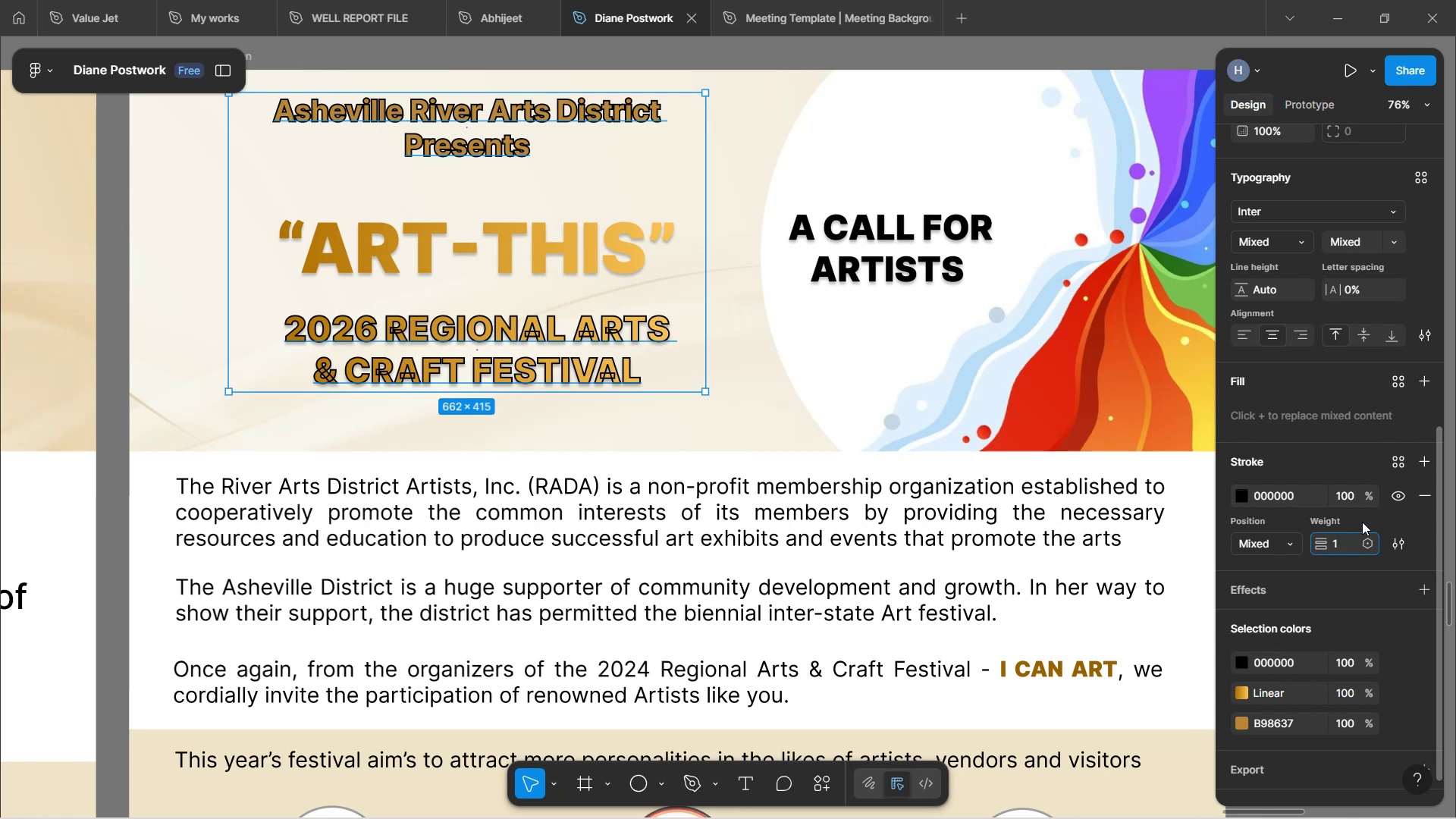 
left_click([1345, 452])
 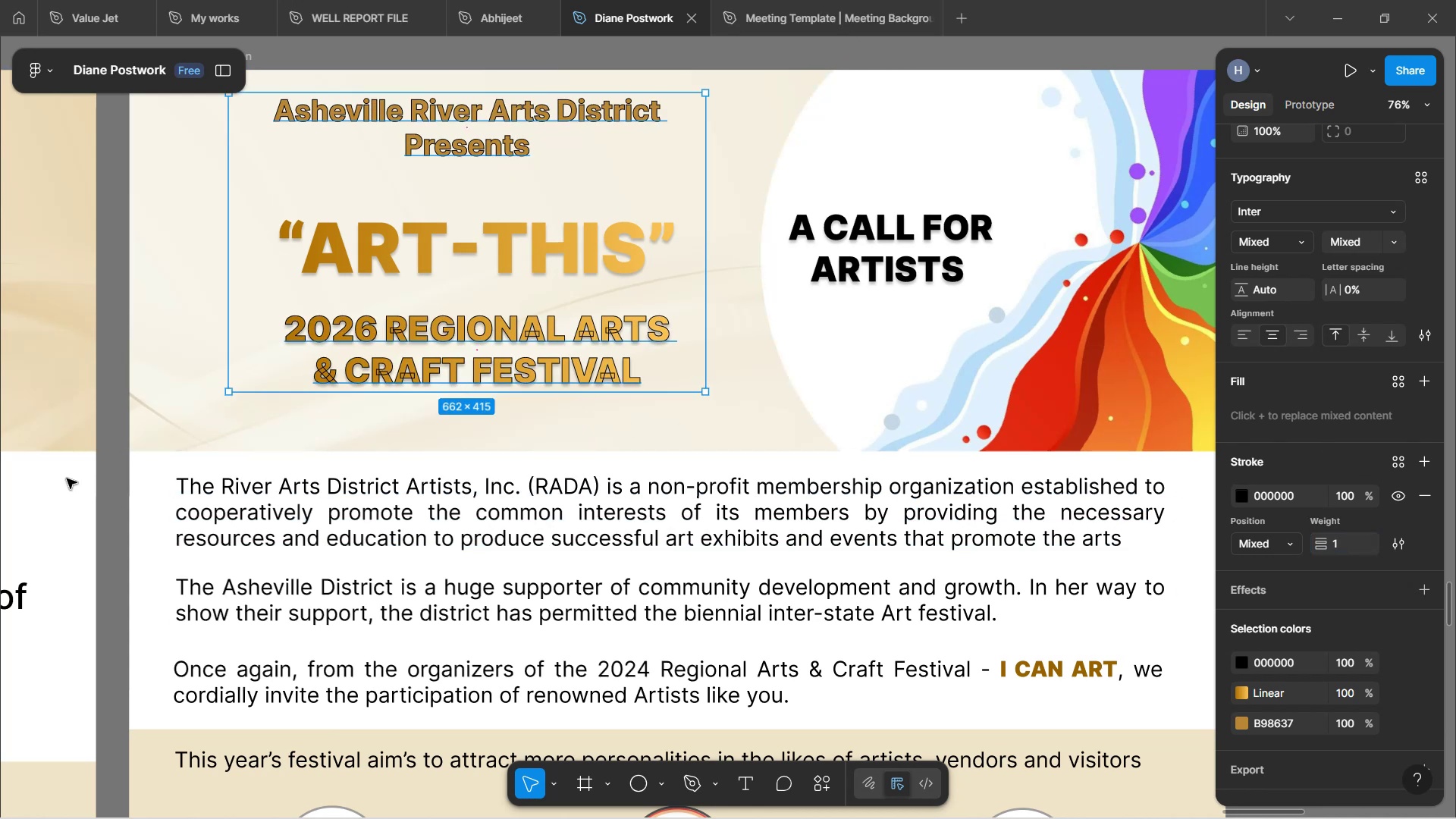 
wait(6.8)
 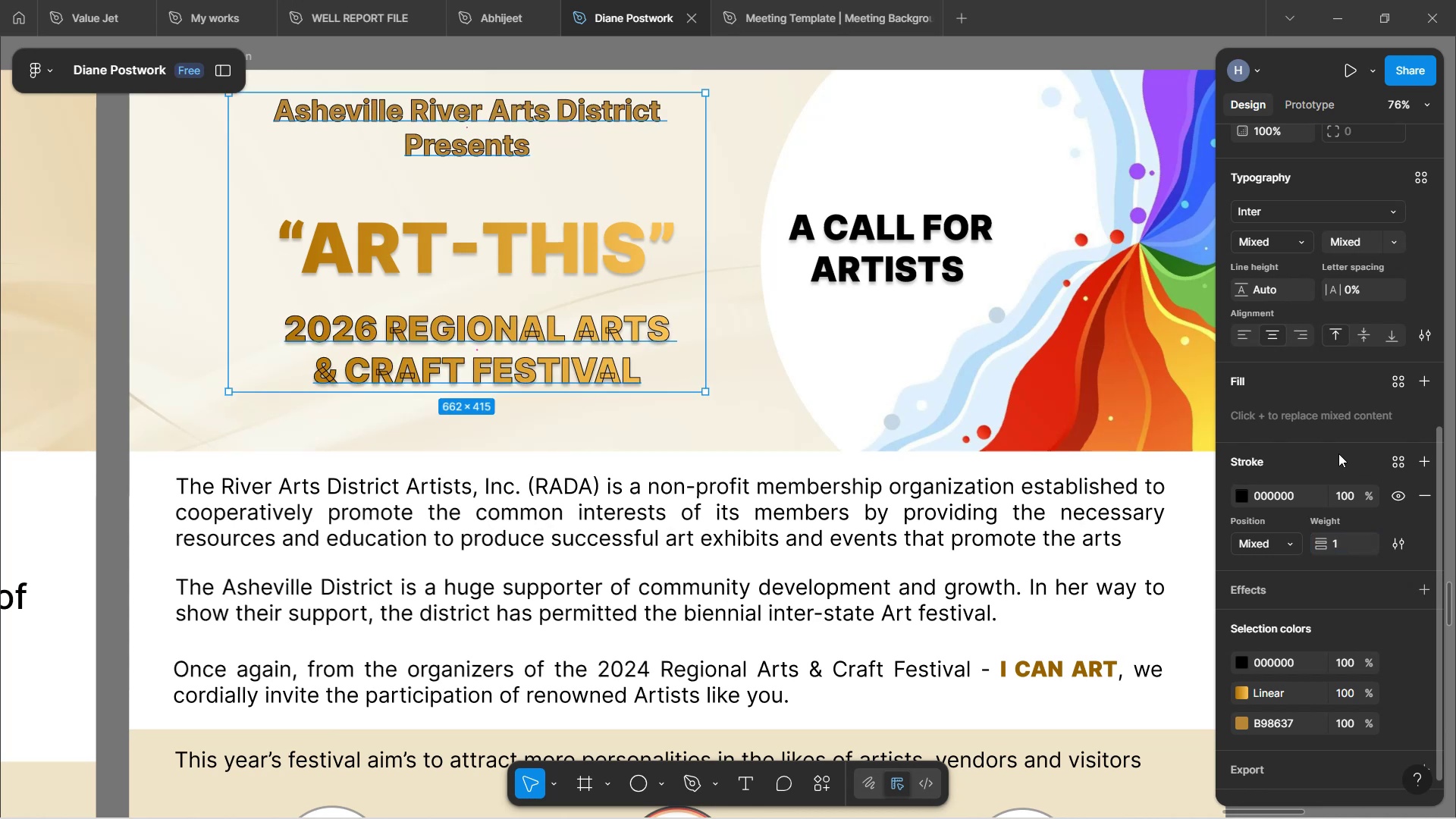 
left_click([148, 481])
 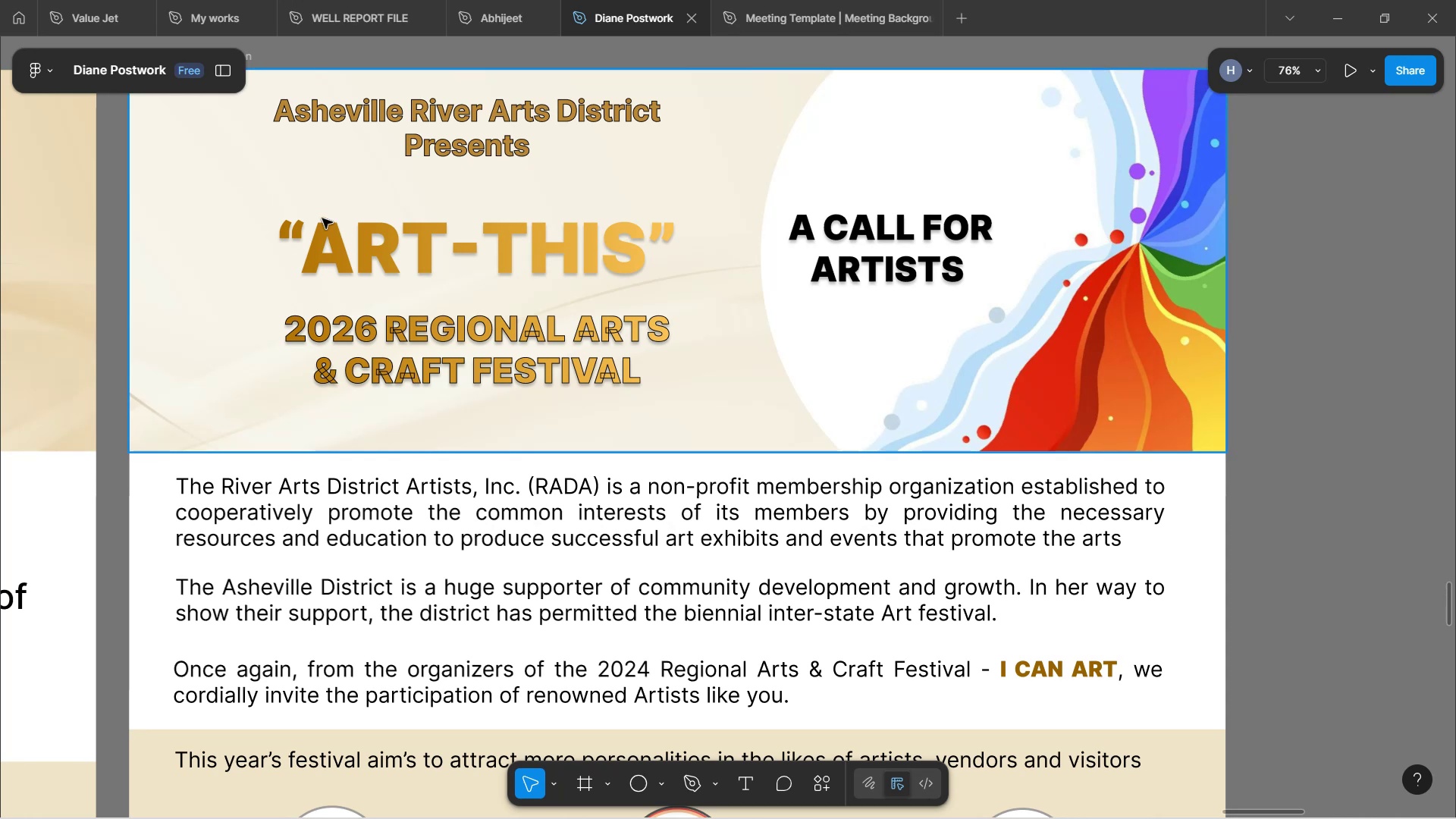 
left_click([503, 136])
 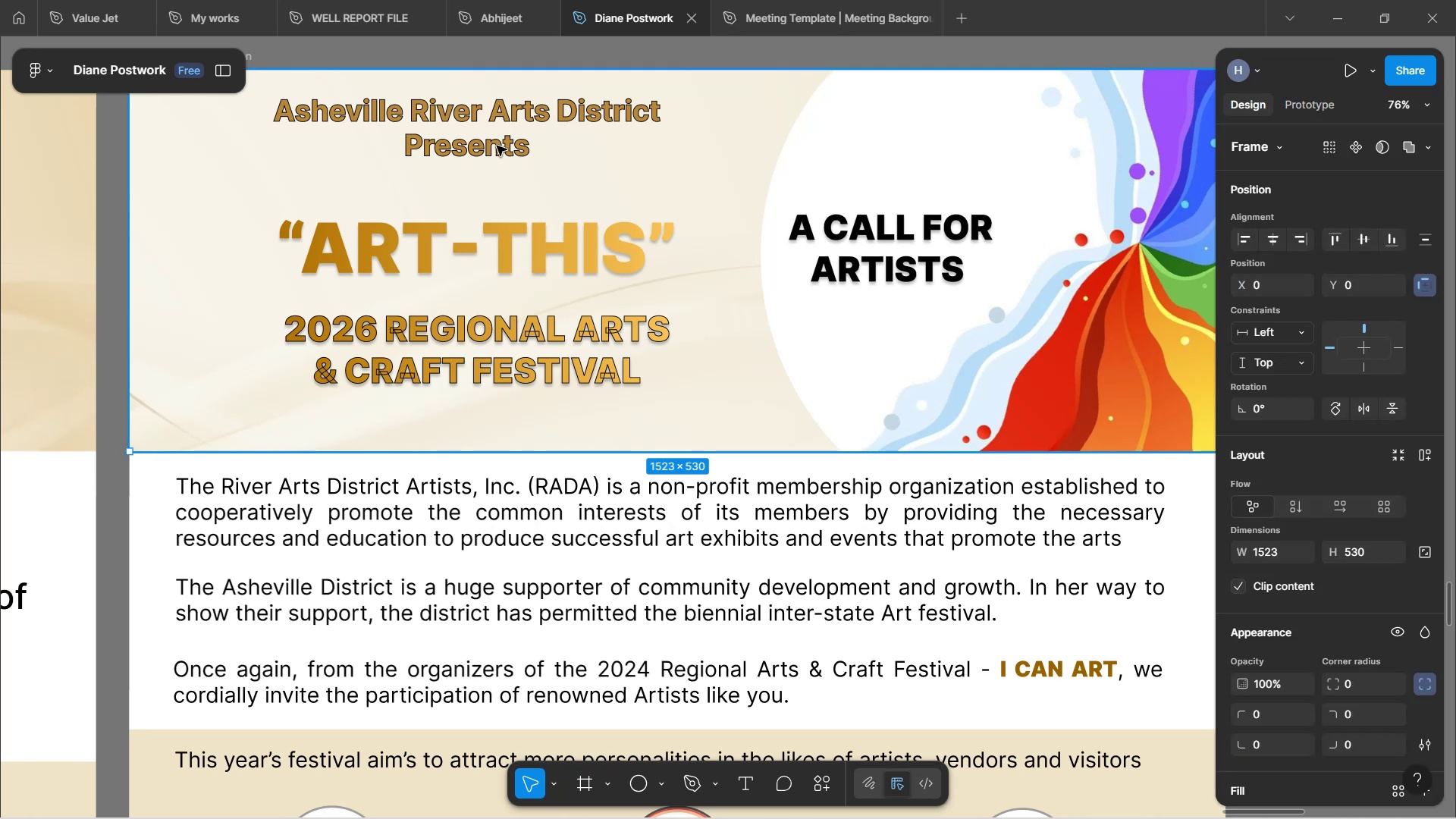 
double_click([497, 146])
 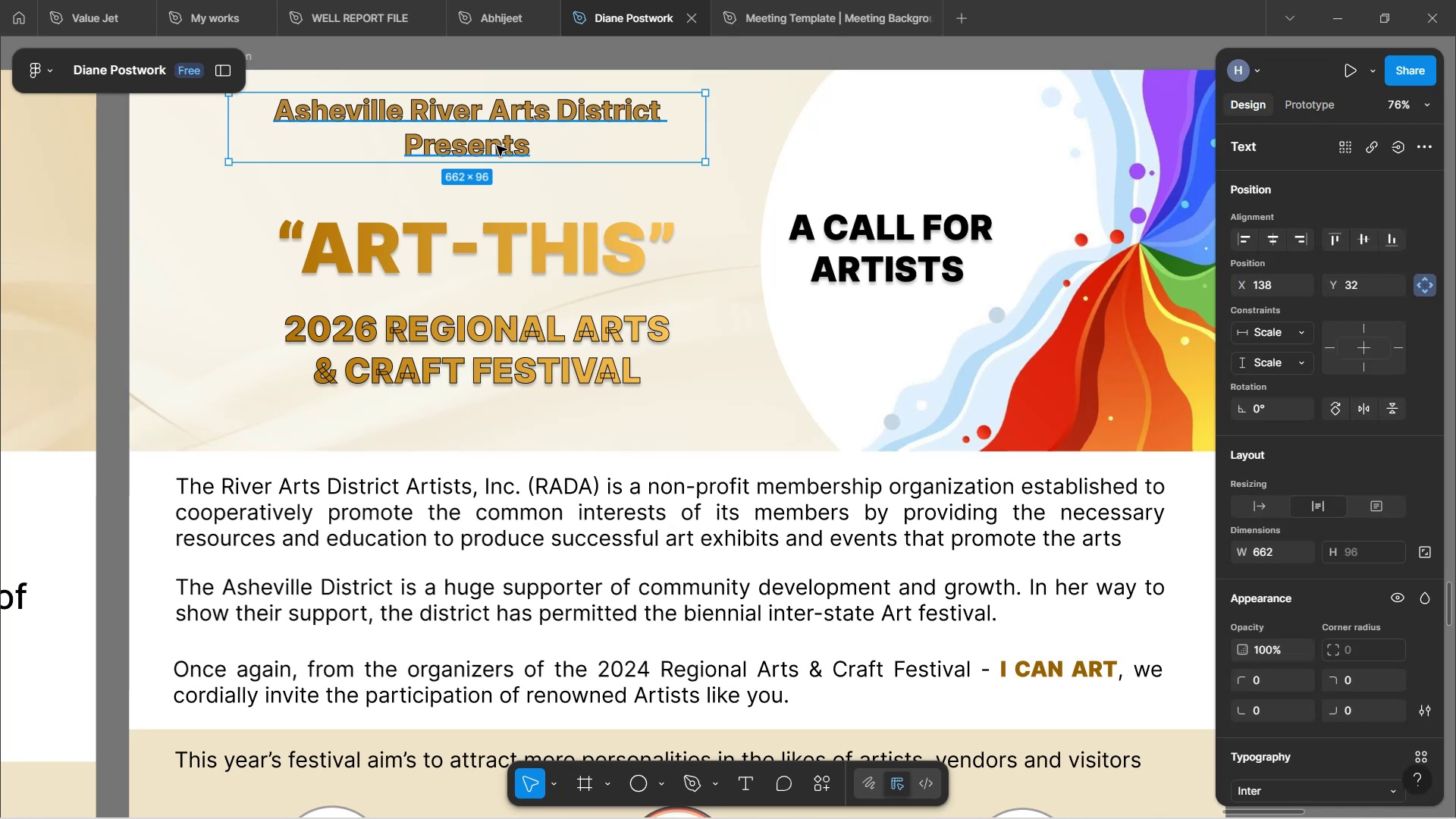 
double_click([497, 146])
 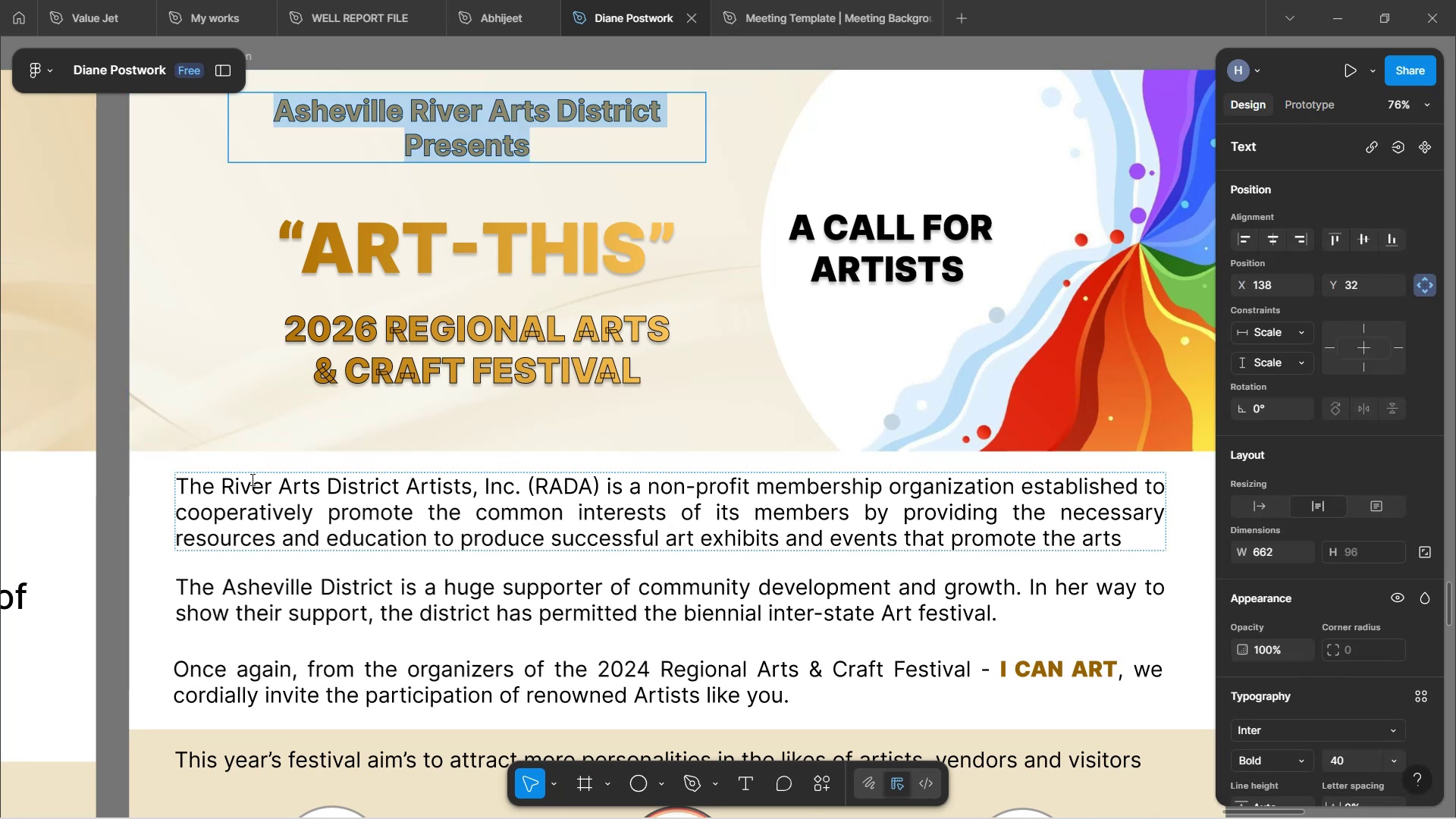 
left_click([185, 465])
 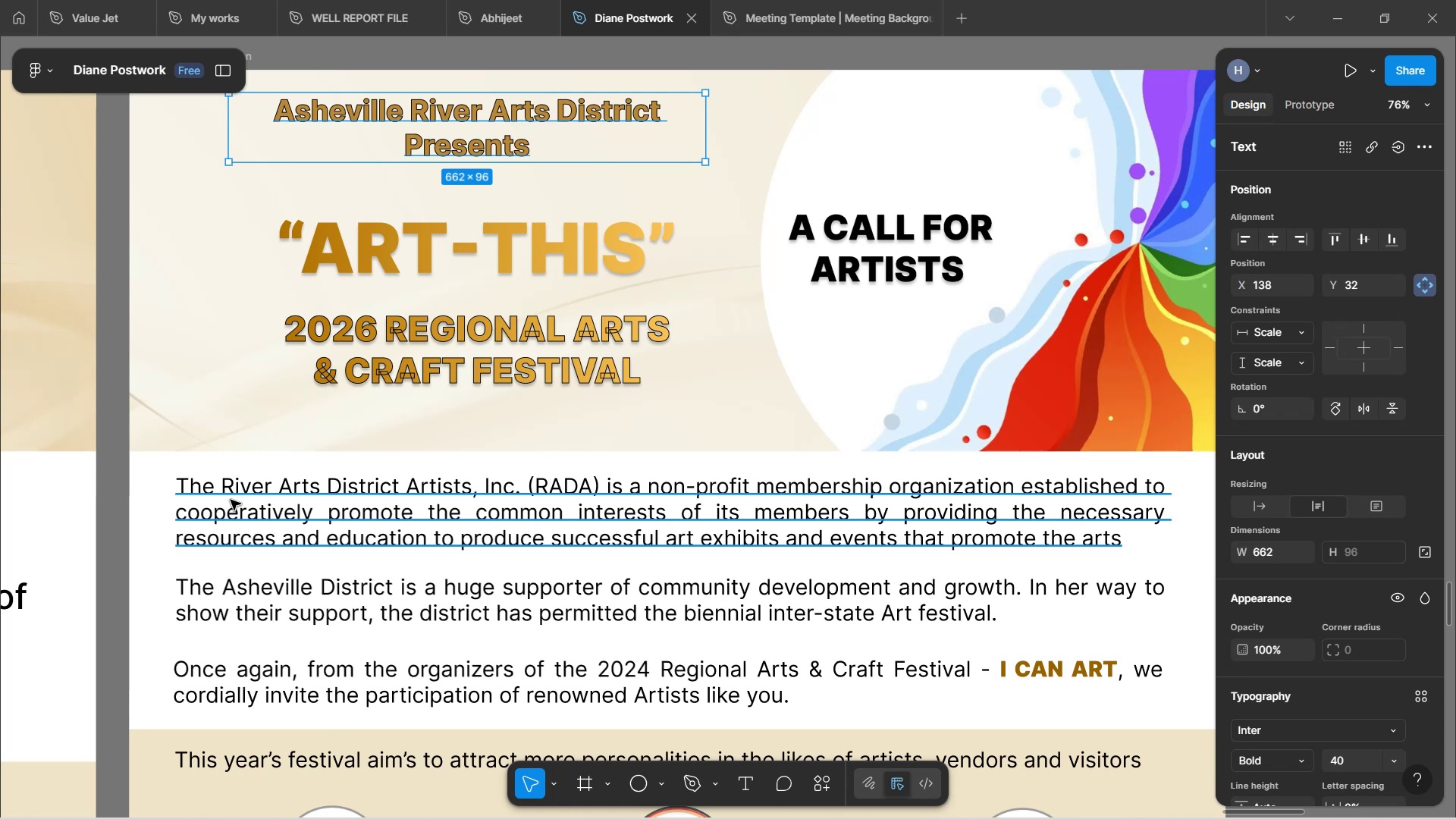 
wait(6.43)
 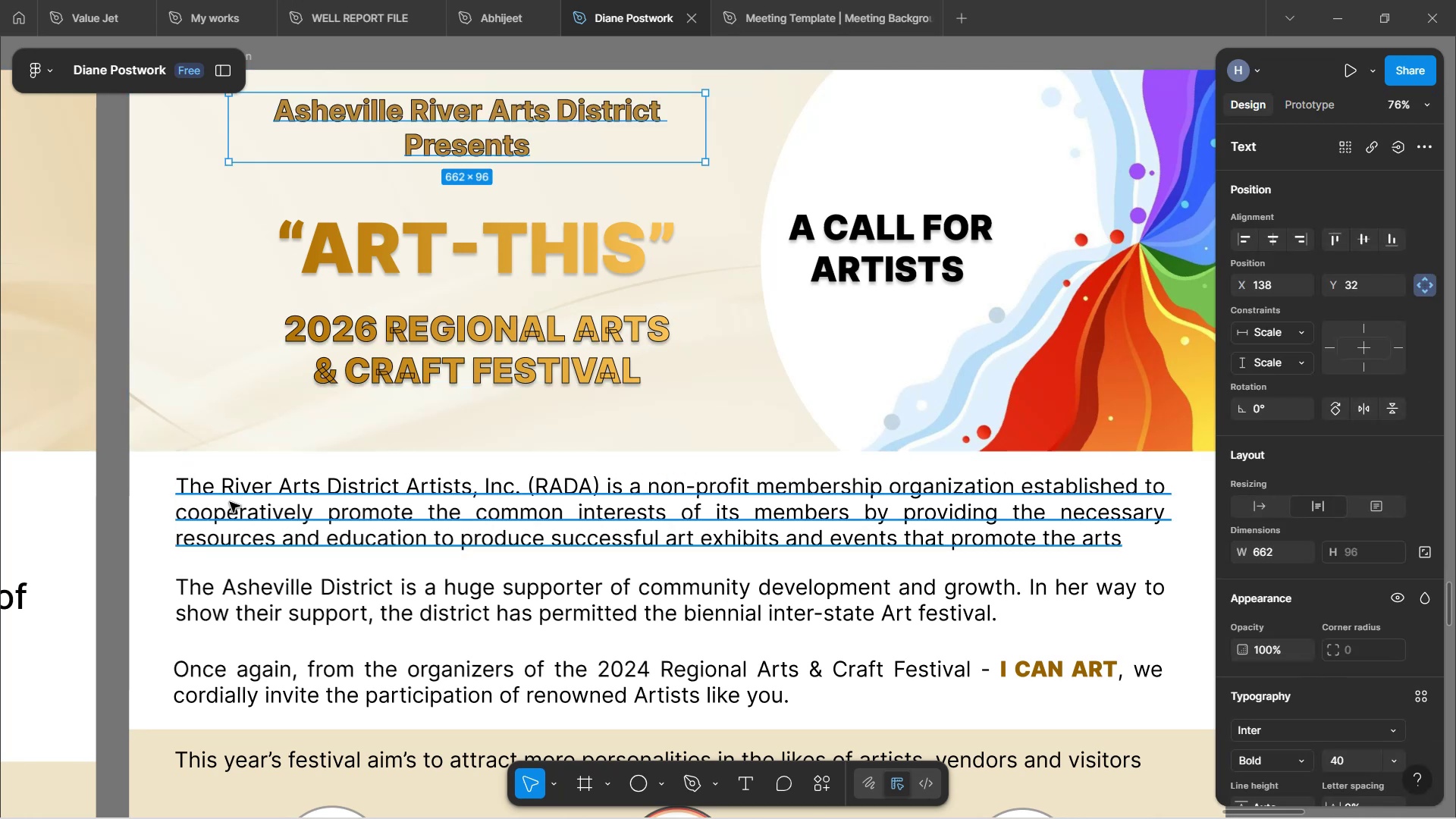 
hold_key(key=ControlLeft, duration=0.46)
scroll: coordinate [157, 457], scroll_direction: down, amount: 2.0
 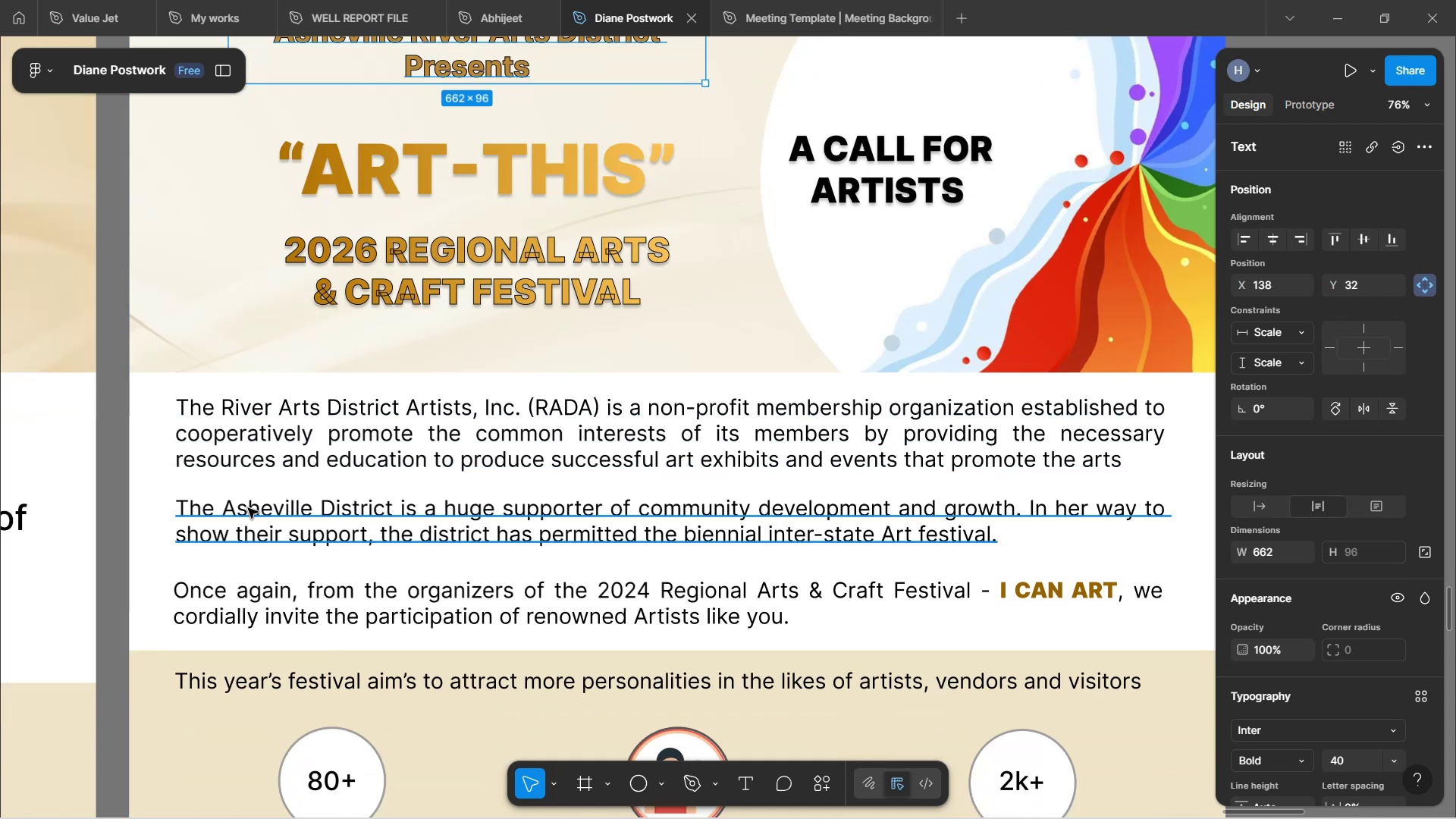 
hold_key(key=Space, duration=1.53)
 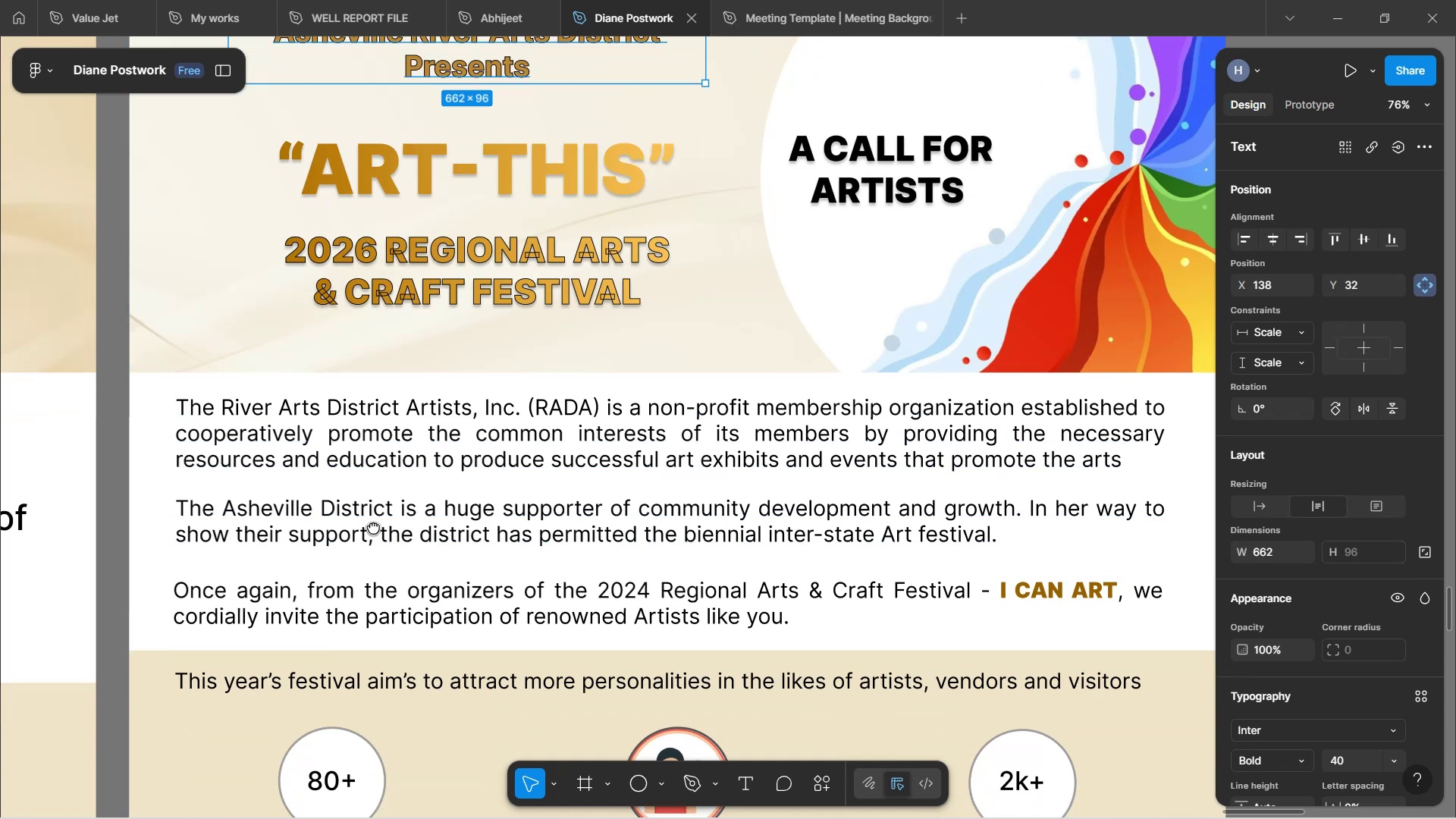 
left_click_drag(start_coordinate=[510, 387], to_coordinate=[491, 466])
 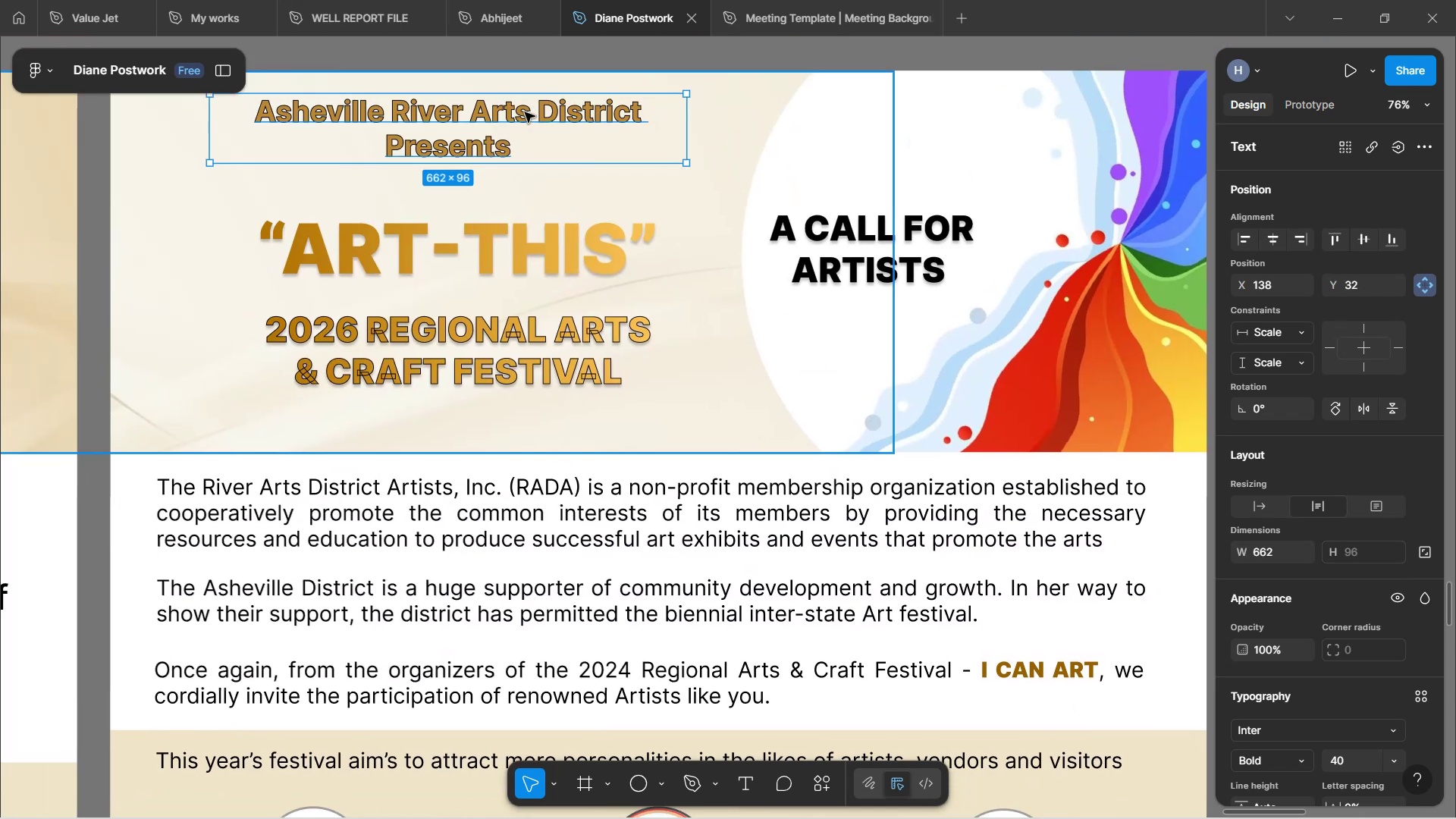 
hold_key(key=Space, duration=1.51)
 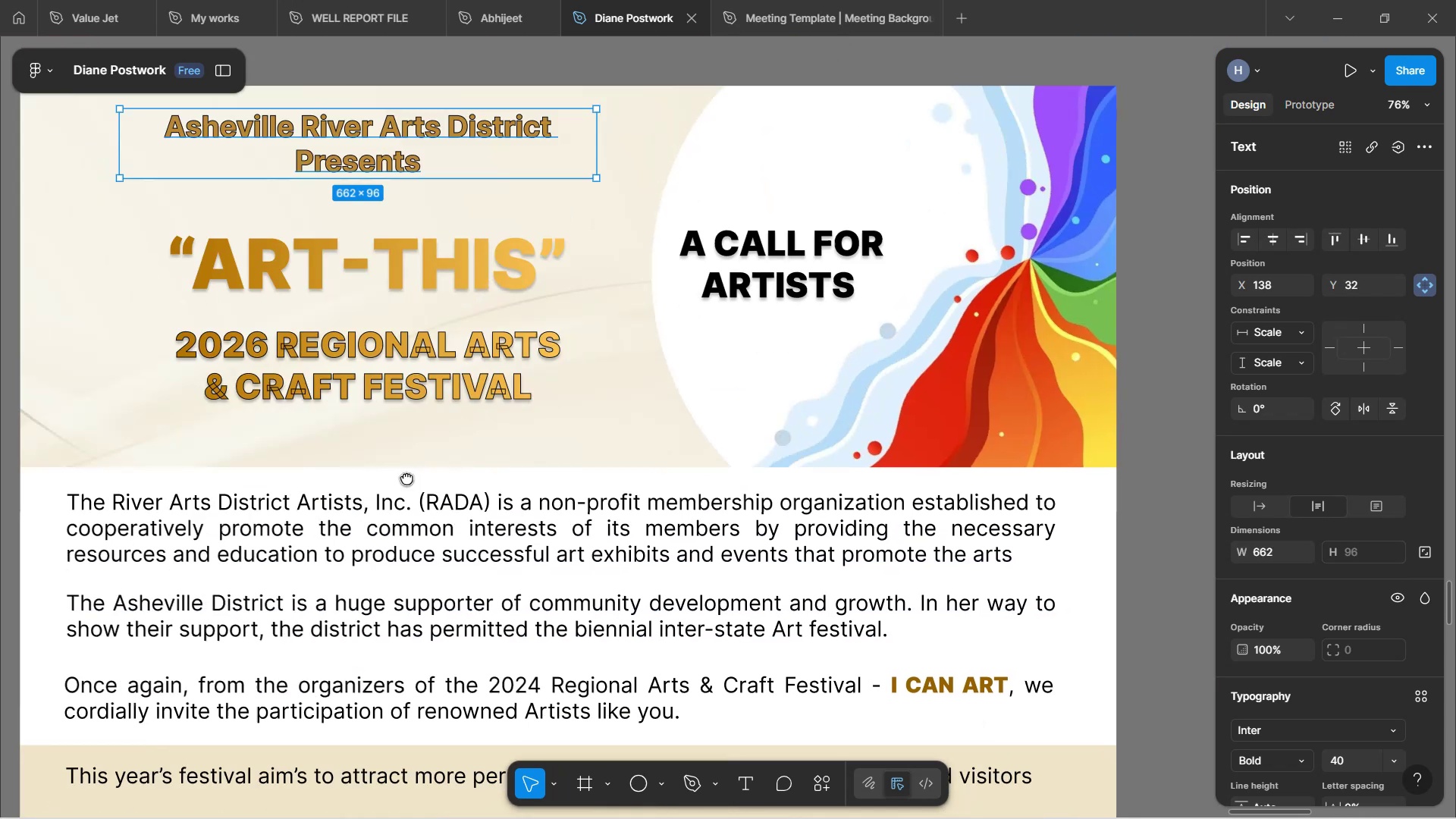 
hold_key(key=Space, duration=1.23)
 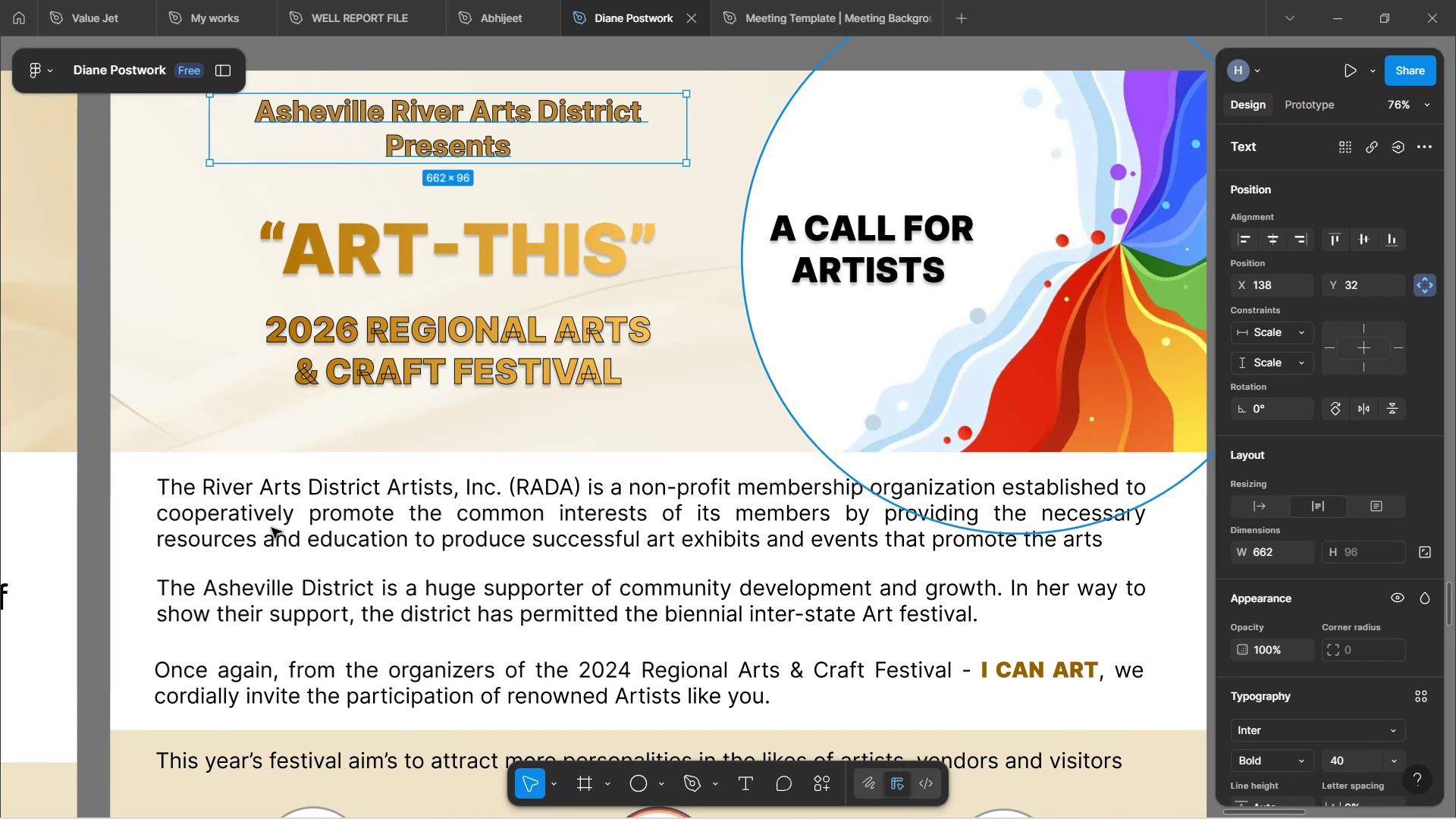 
left_click([133, 532])
 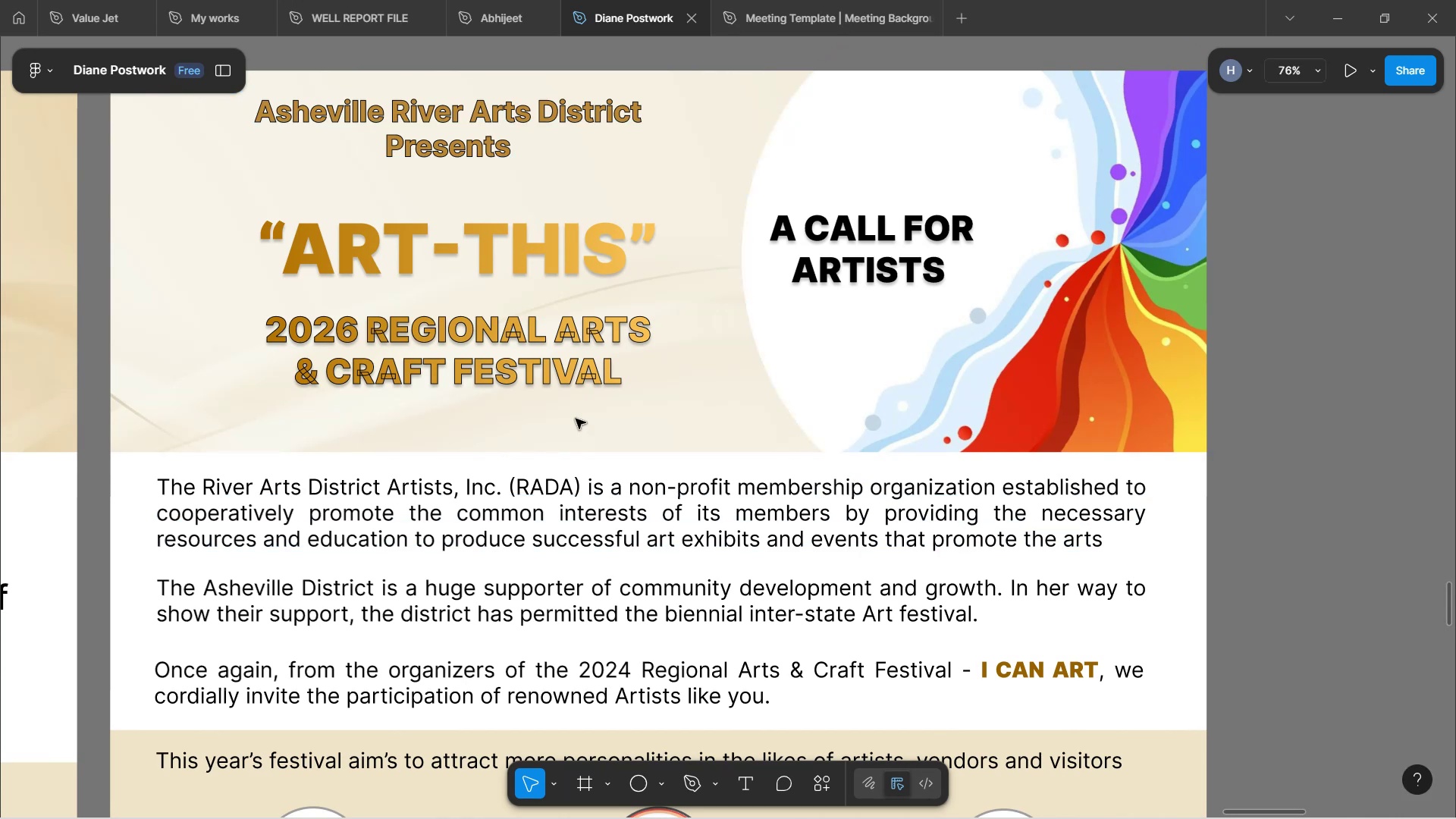 
scroll: coordinate [654, 370], scroll_direction: up, amount: 2.0
 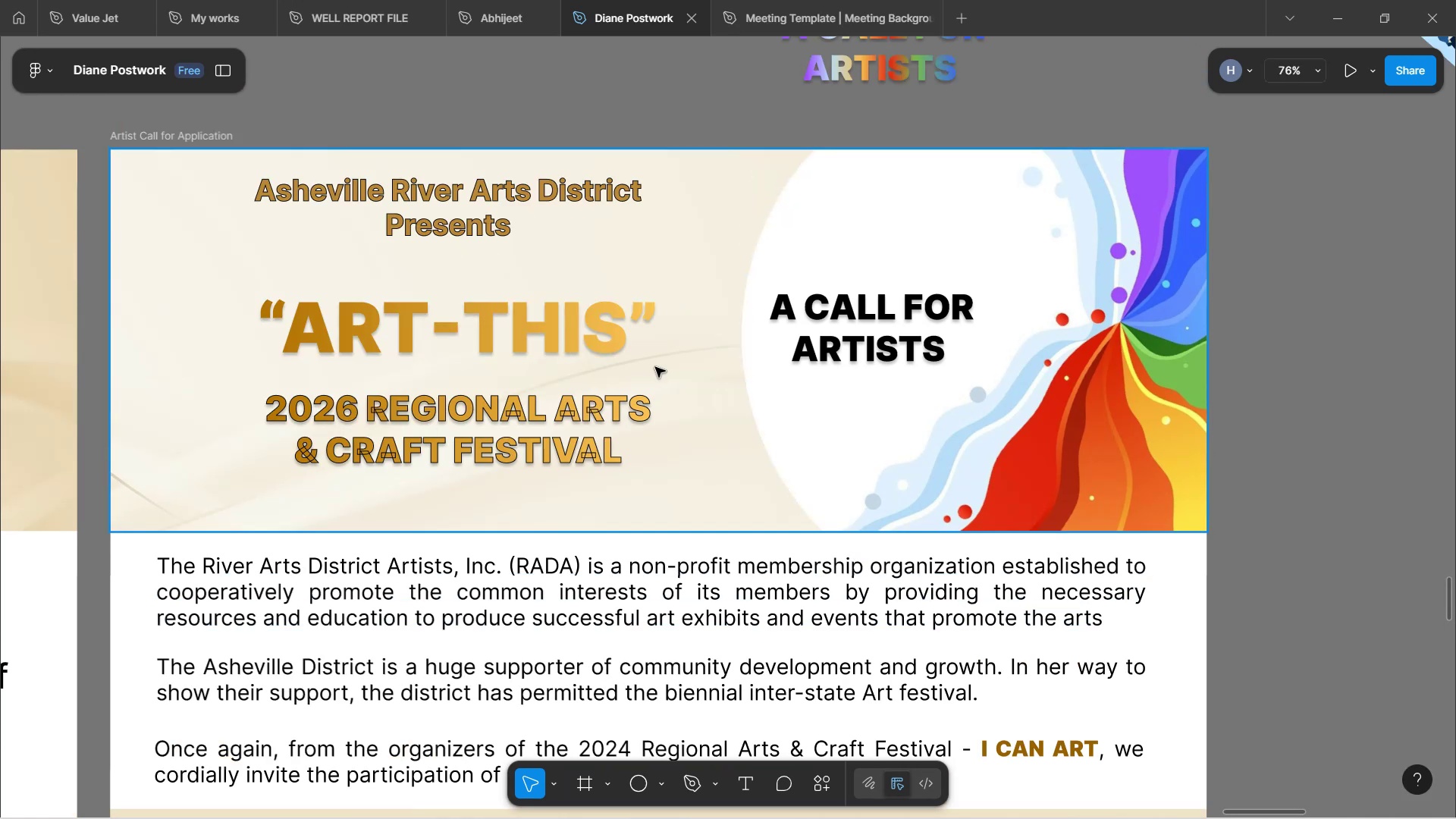 
scroll: coordinate [655, 358], scroll_direction: down, amount: 2.0
 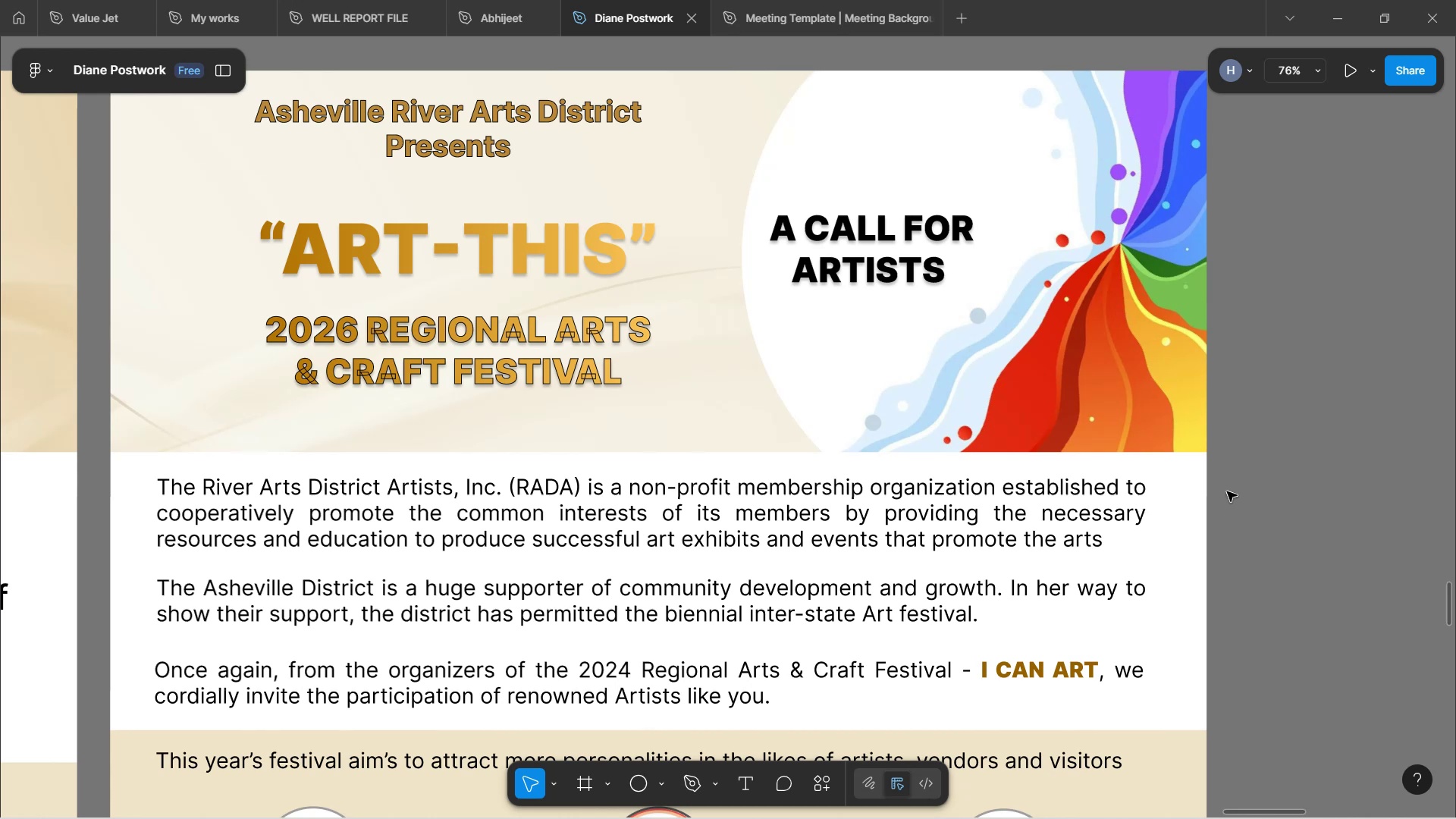 
wait(26.25)
 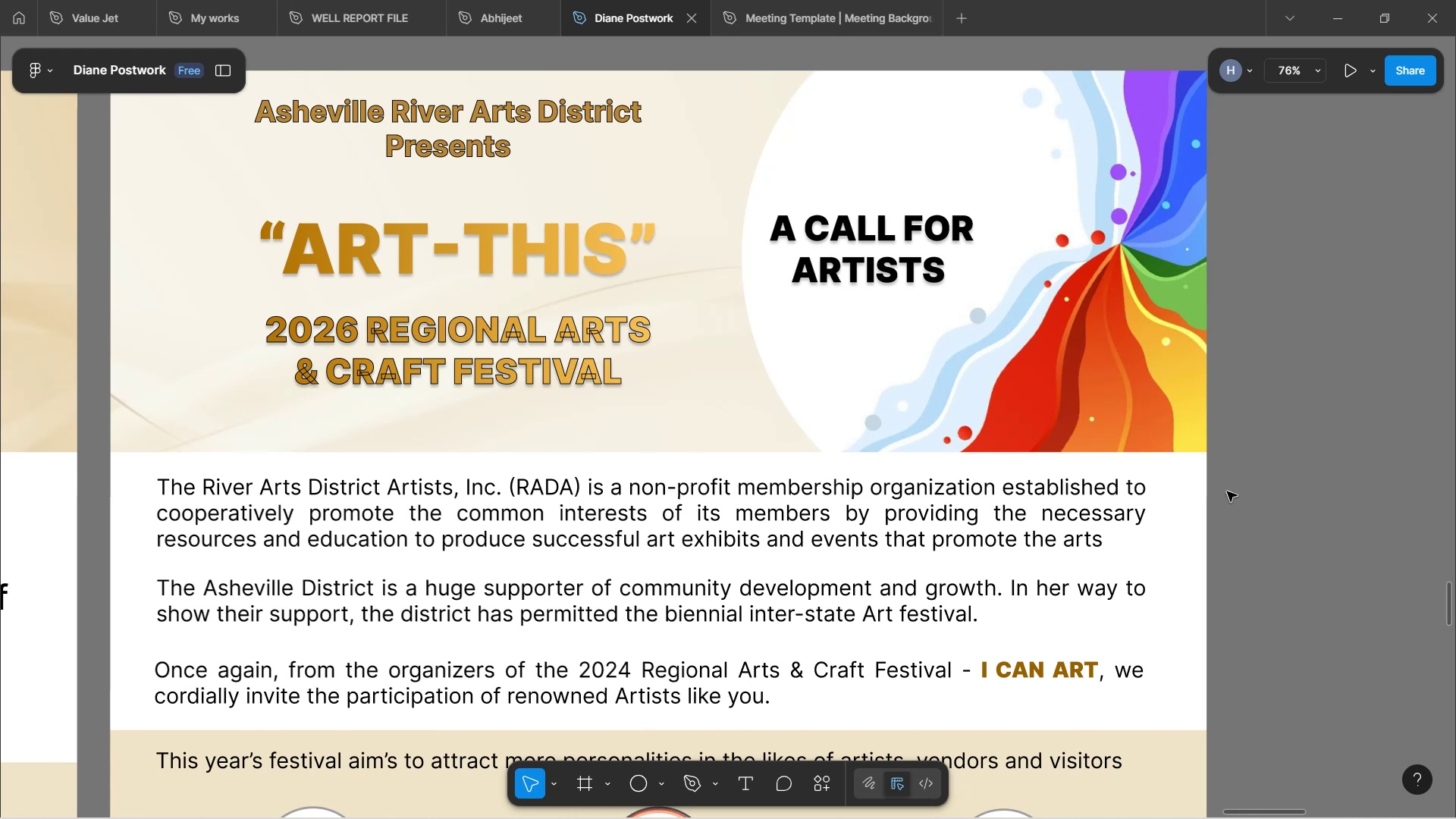 
double_click([523, 610])
 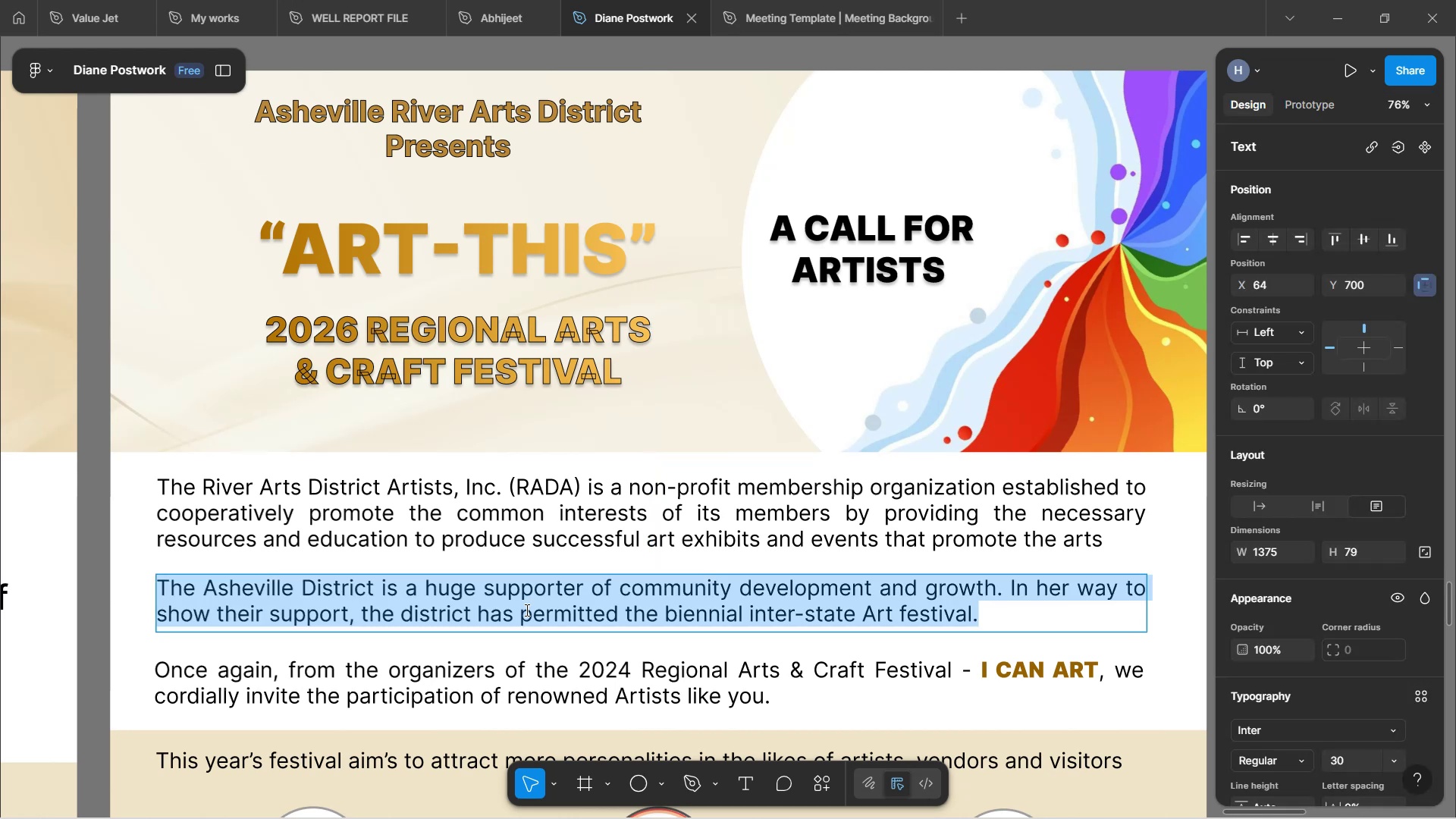 
left_click([575, 611])
 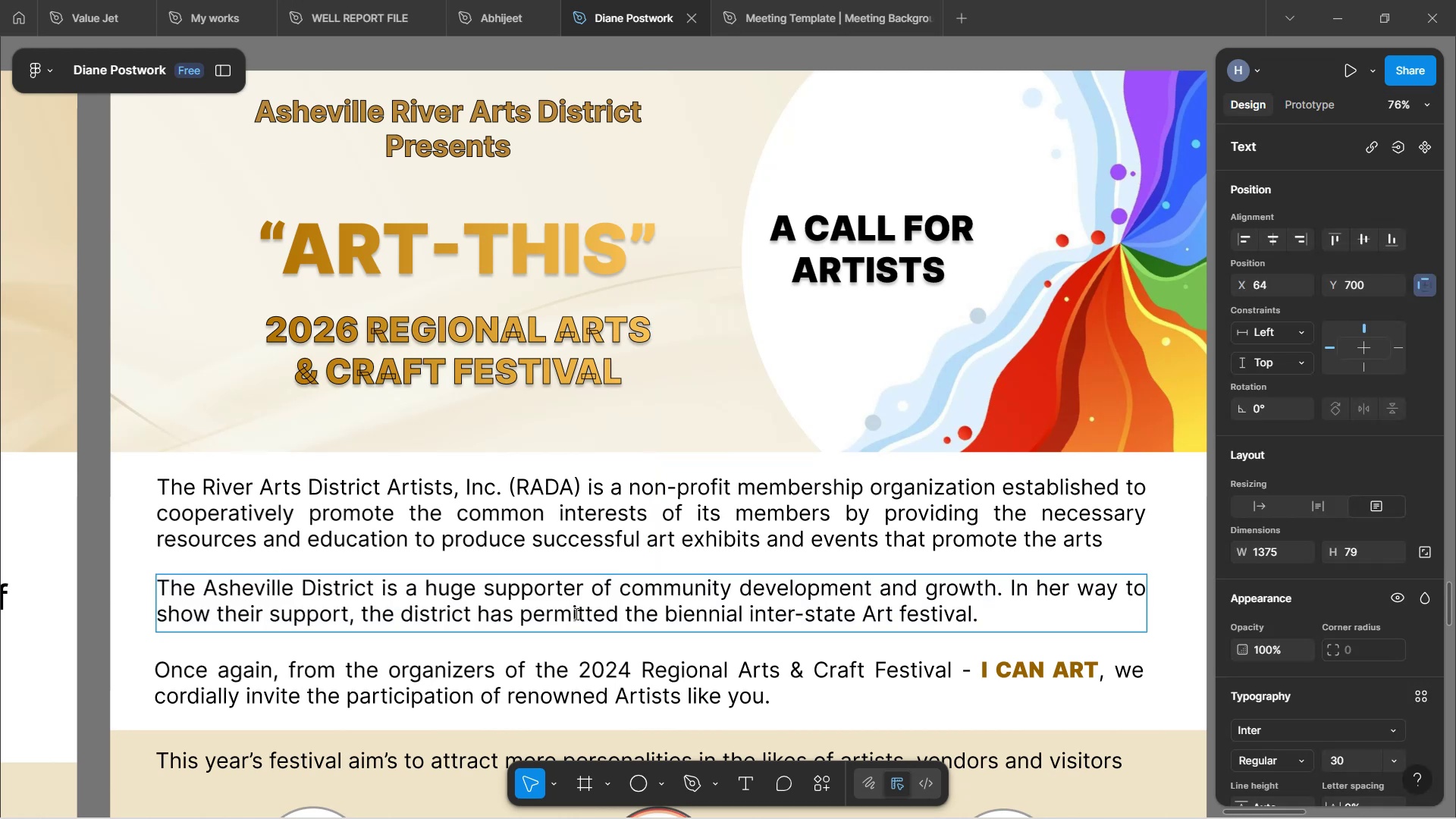 
double_click([575, 612])
 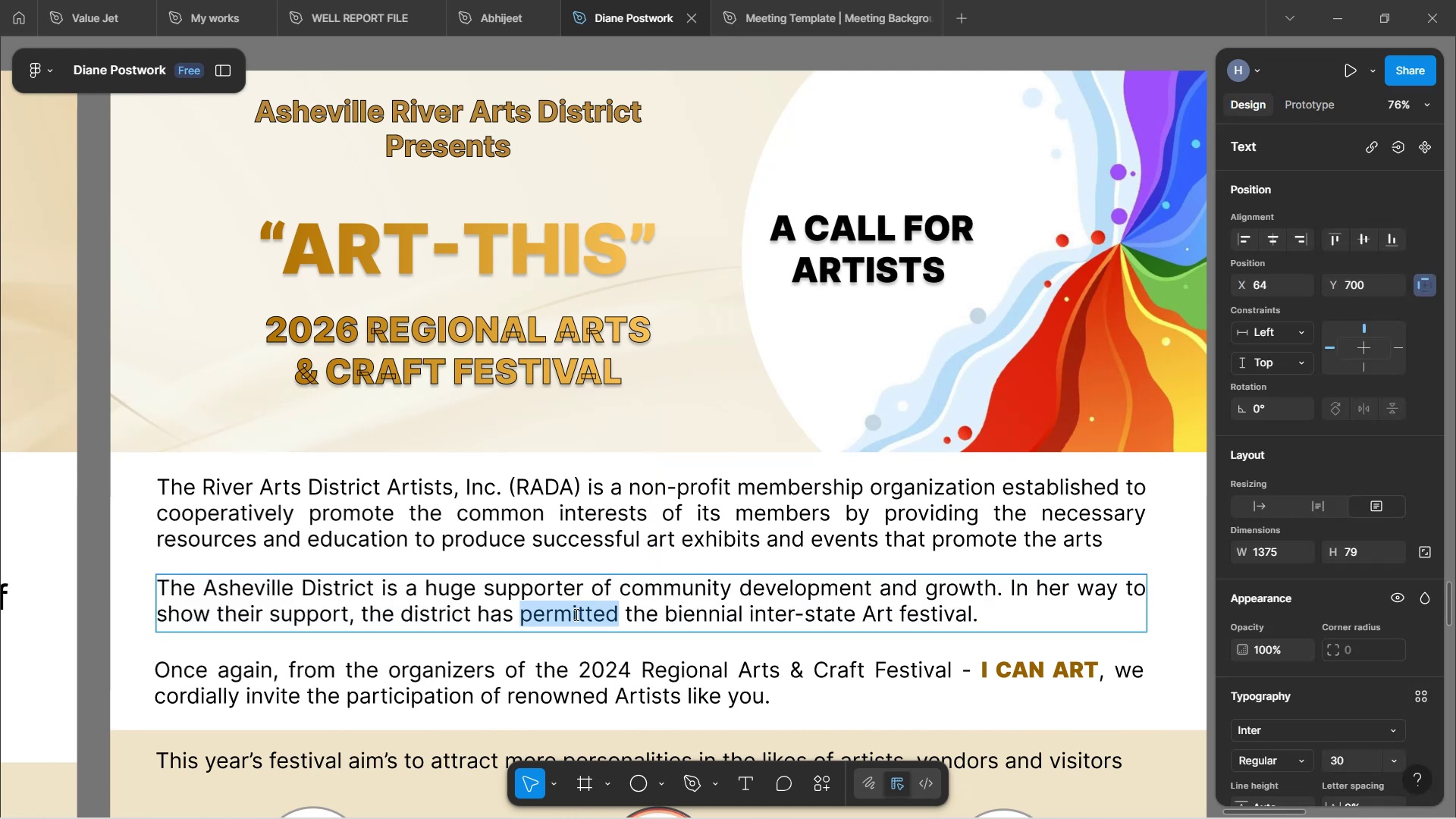 
key(Backspace)
key(Backspace)
key(Backspace)
key(Backspace)
key(Backspace)
type(permits)
 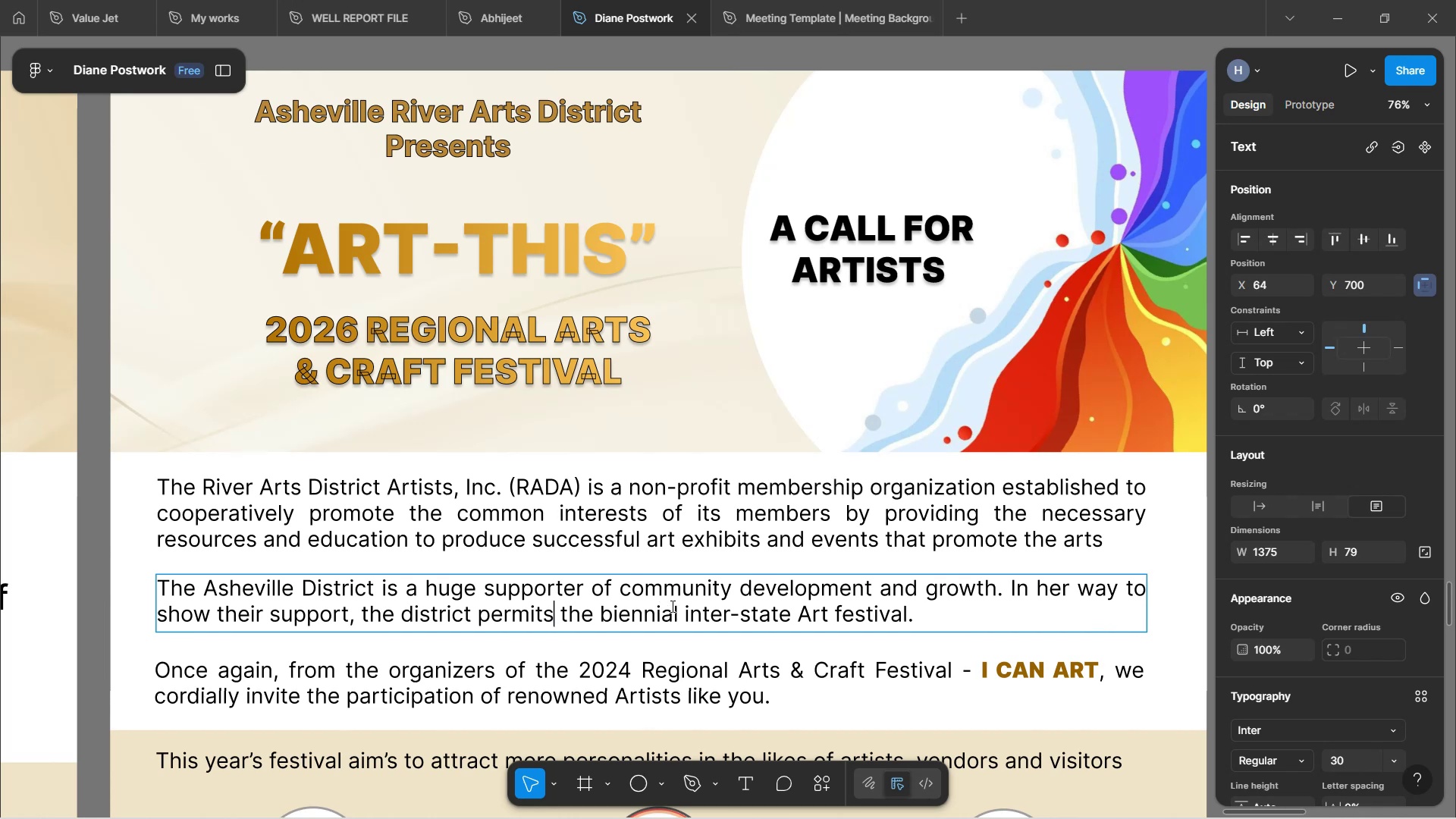 
wait(5.07)
 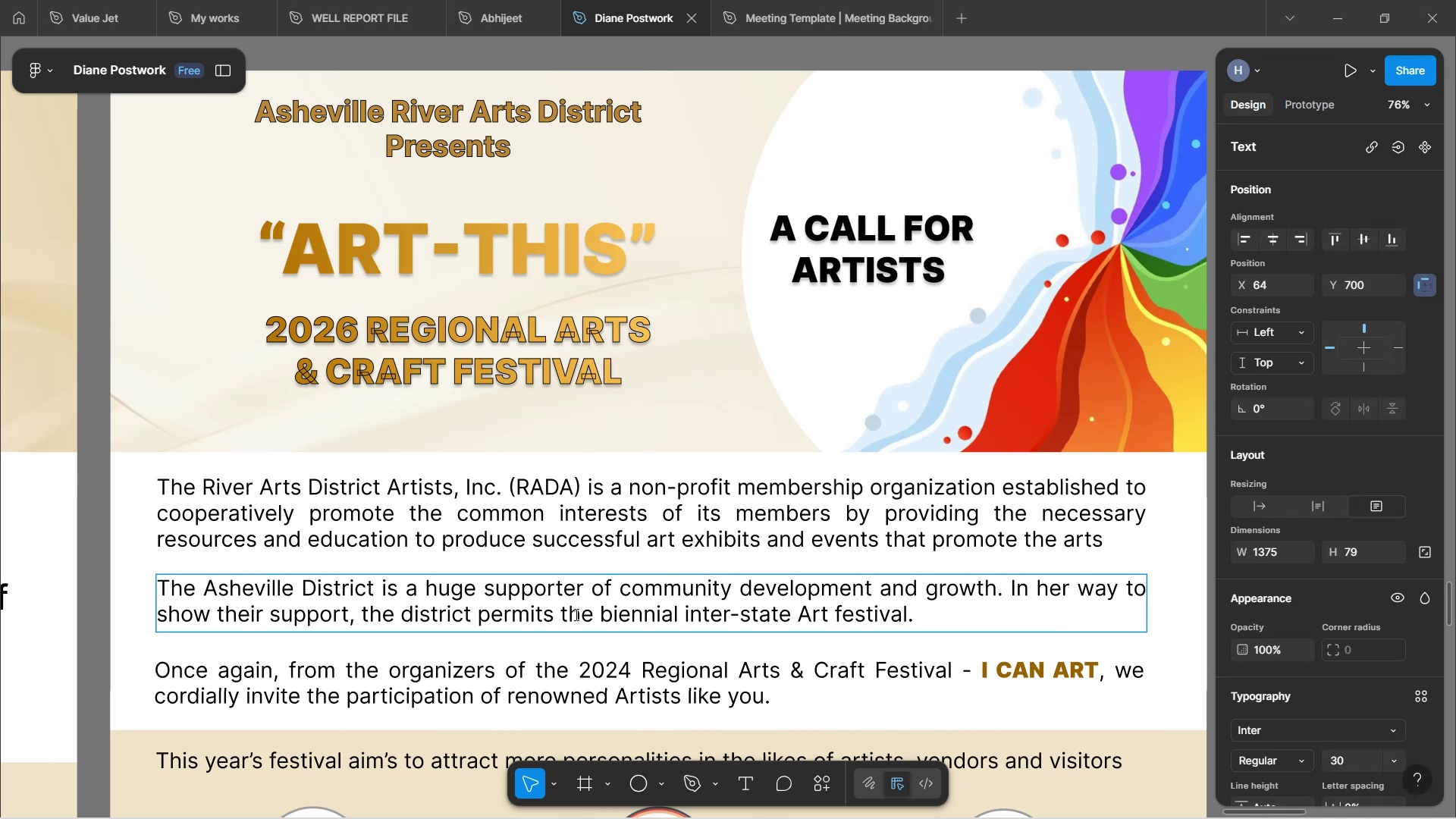 
left_click([937, 620])
 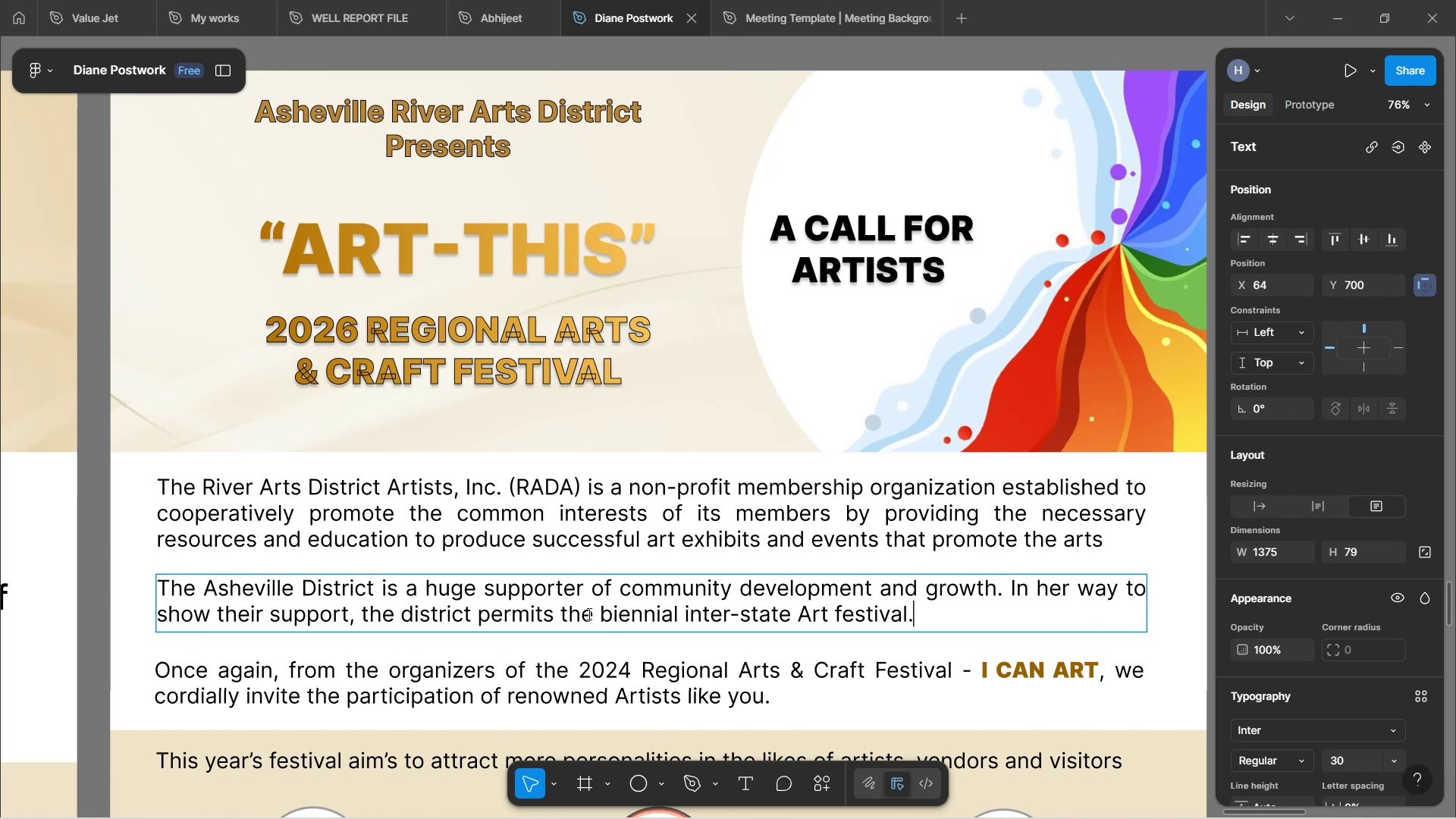 
wait(7.16)
 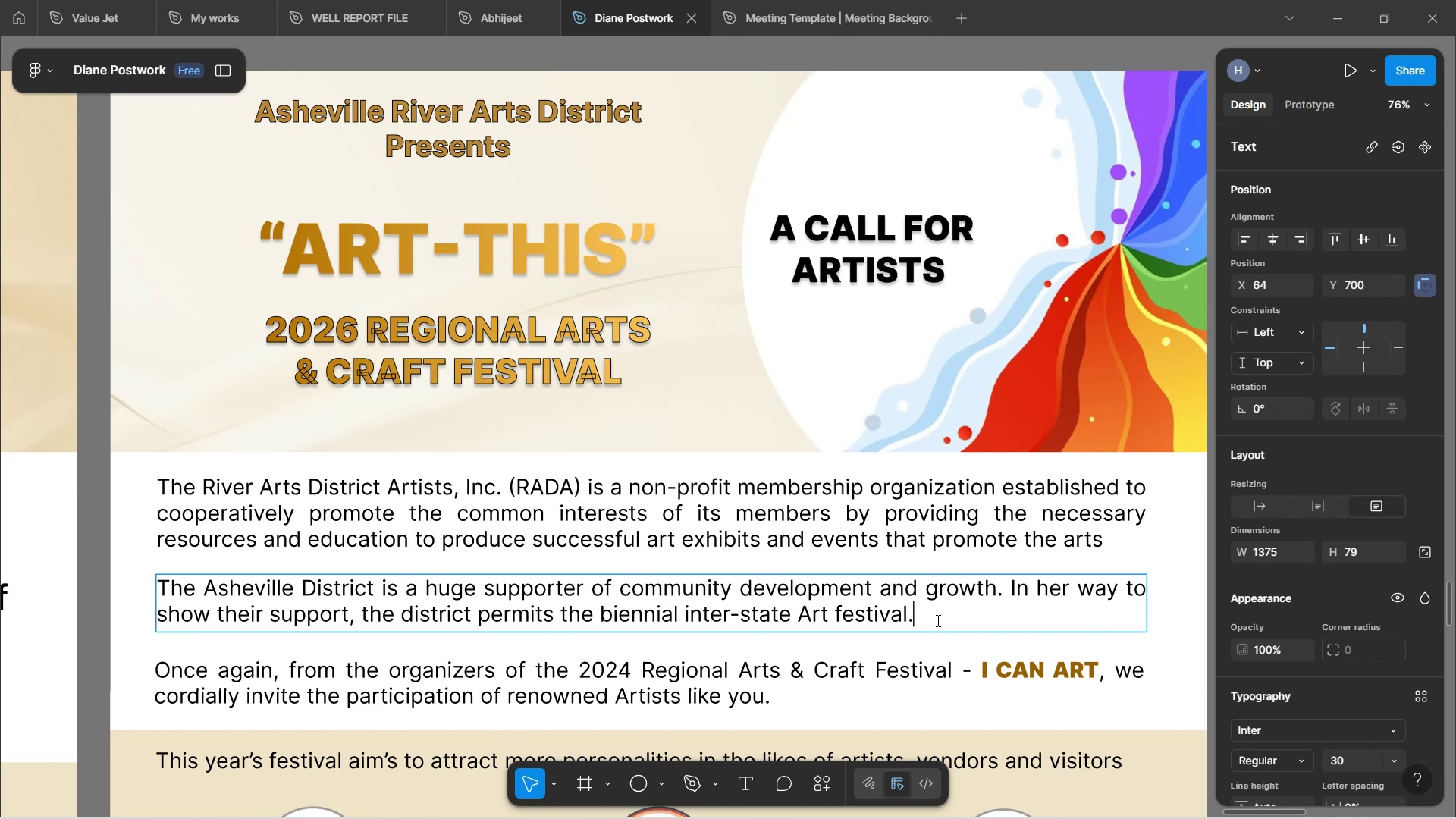 
left_click([584, 610])
 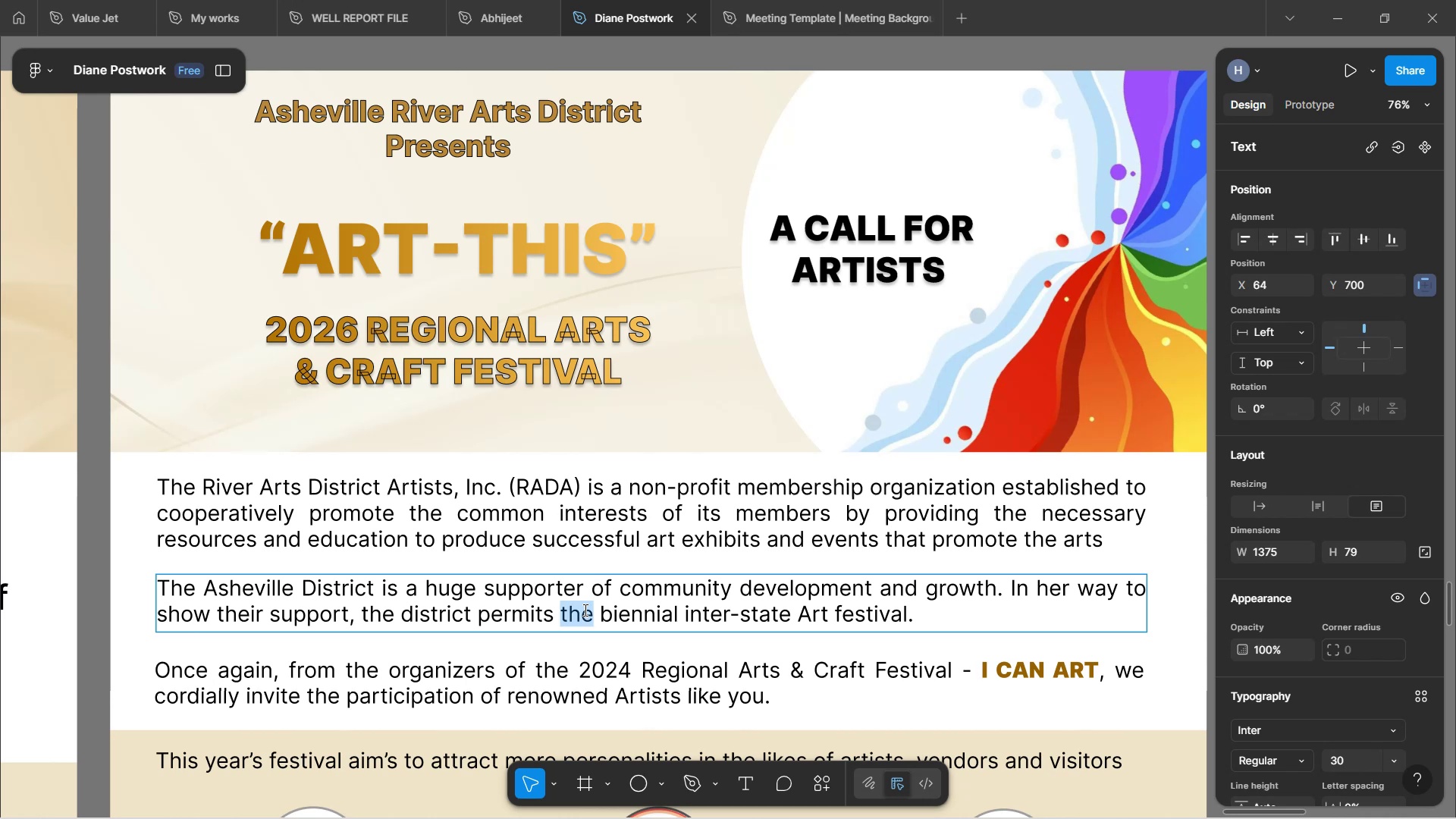 
key(Backspace)
 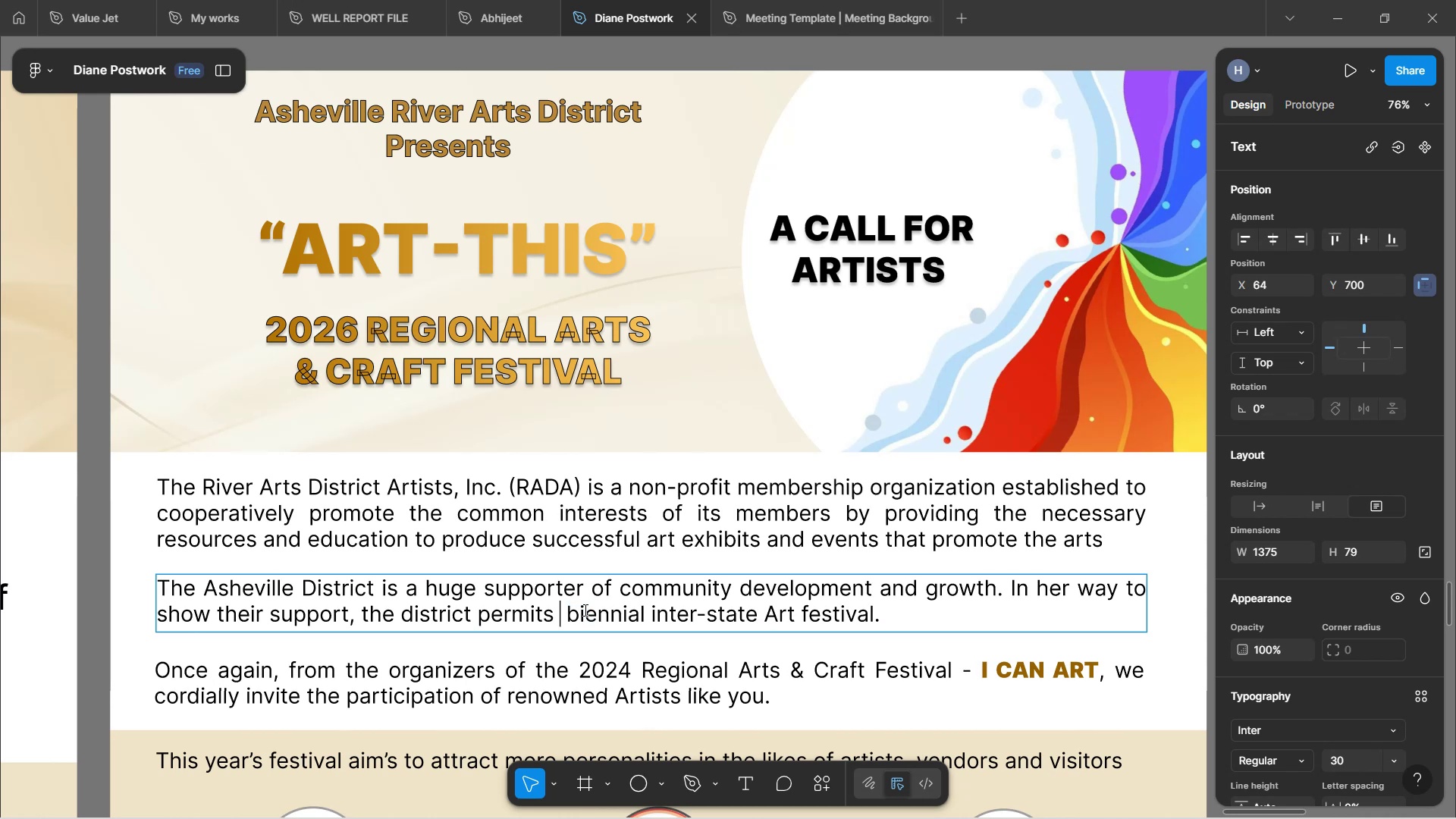 
key(Backspace)
 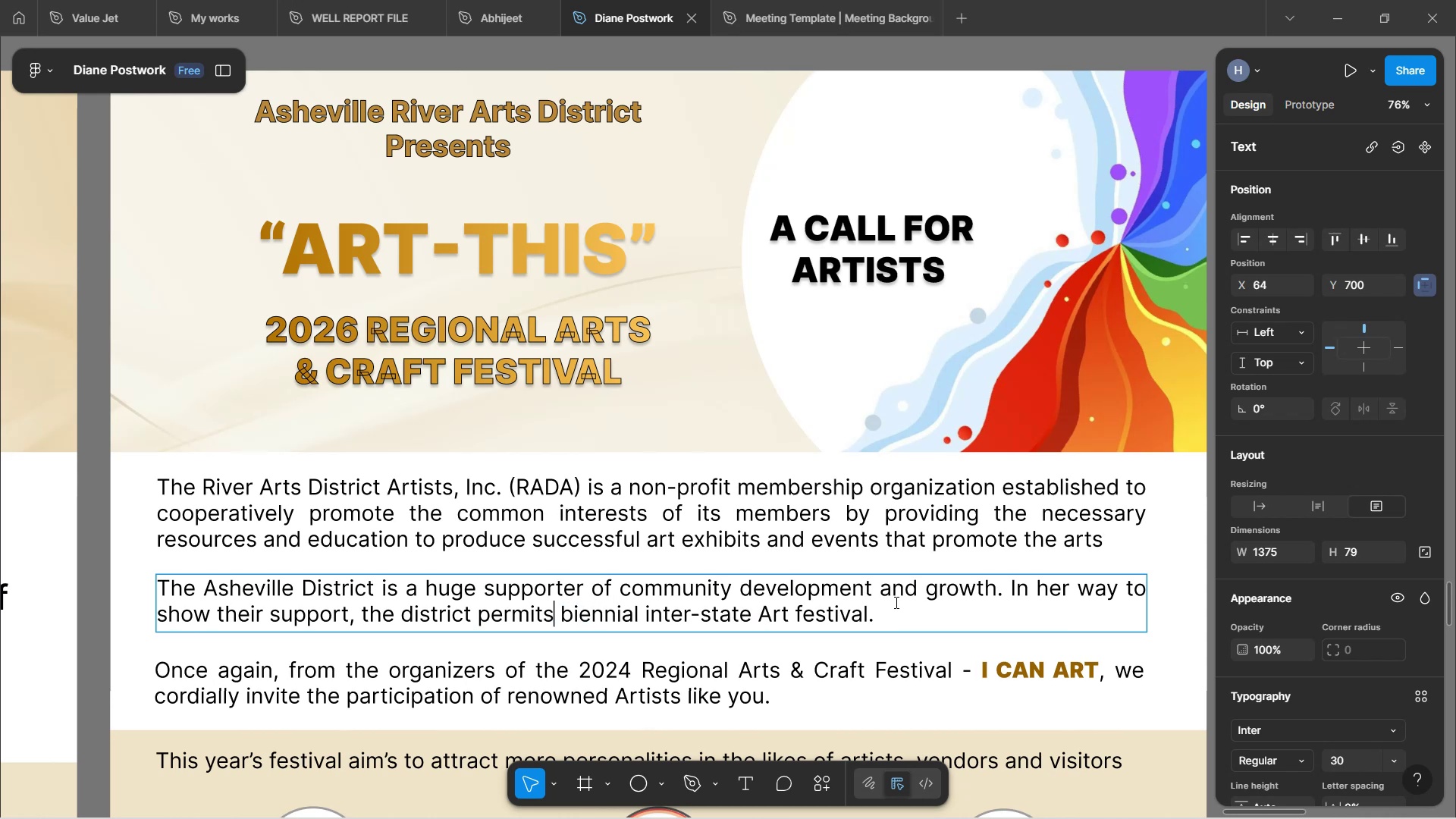 
left_click([895, 602])
 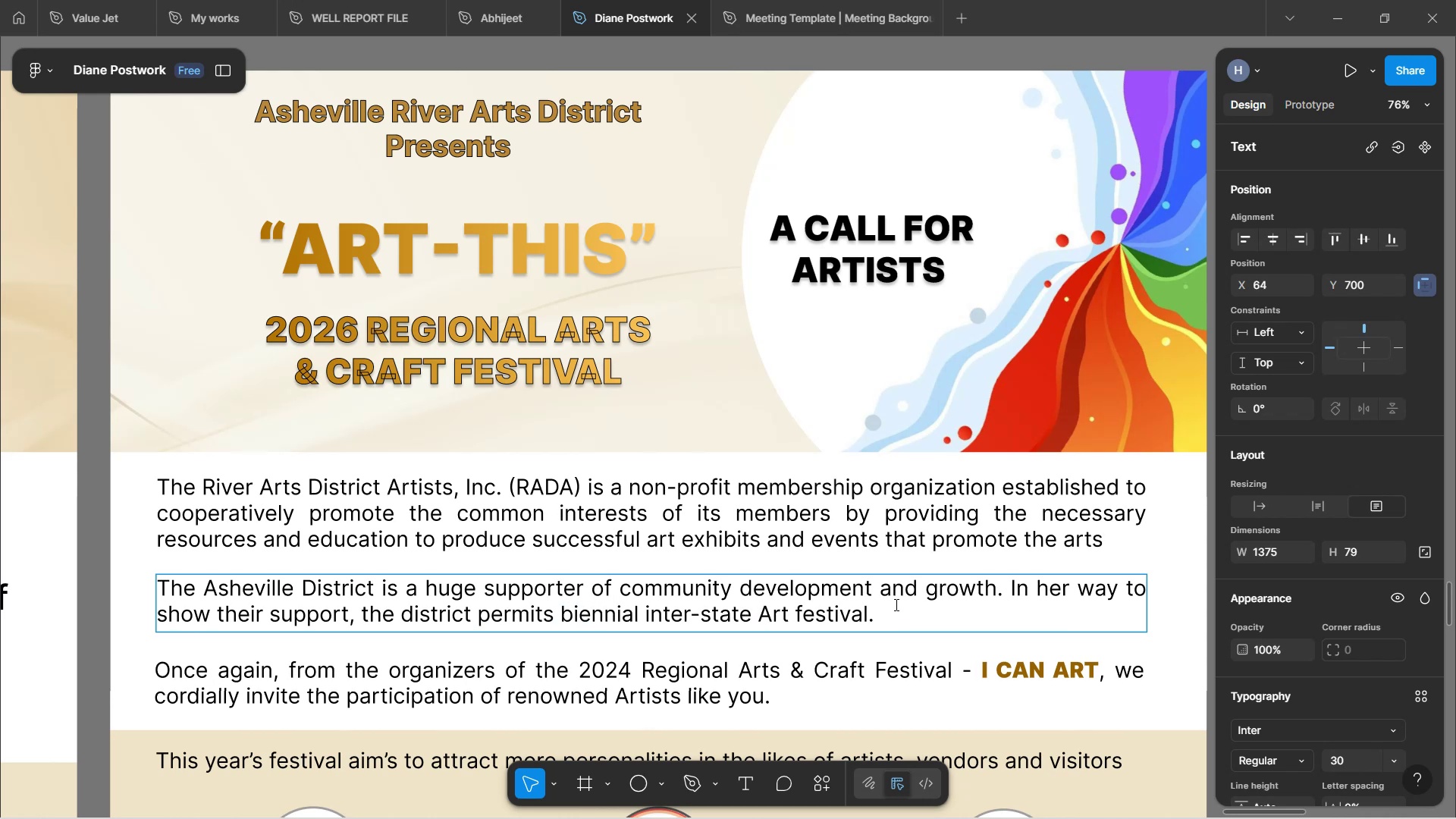 
key(Backspace)
 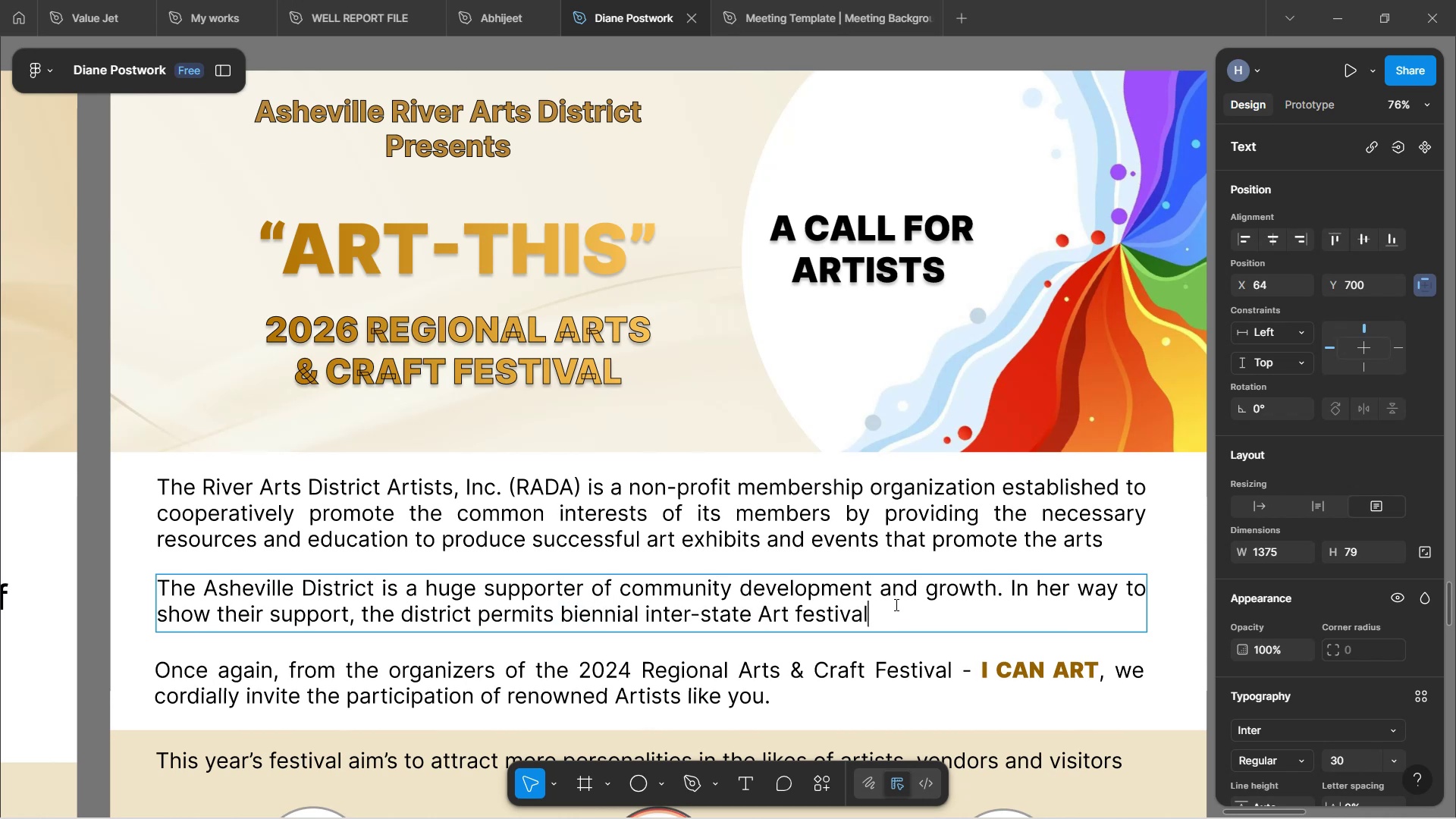 
key(S)
 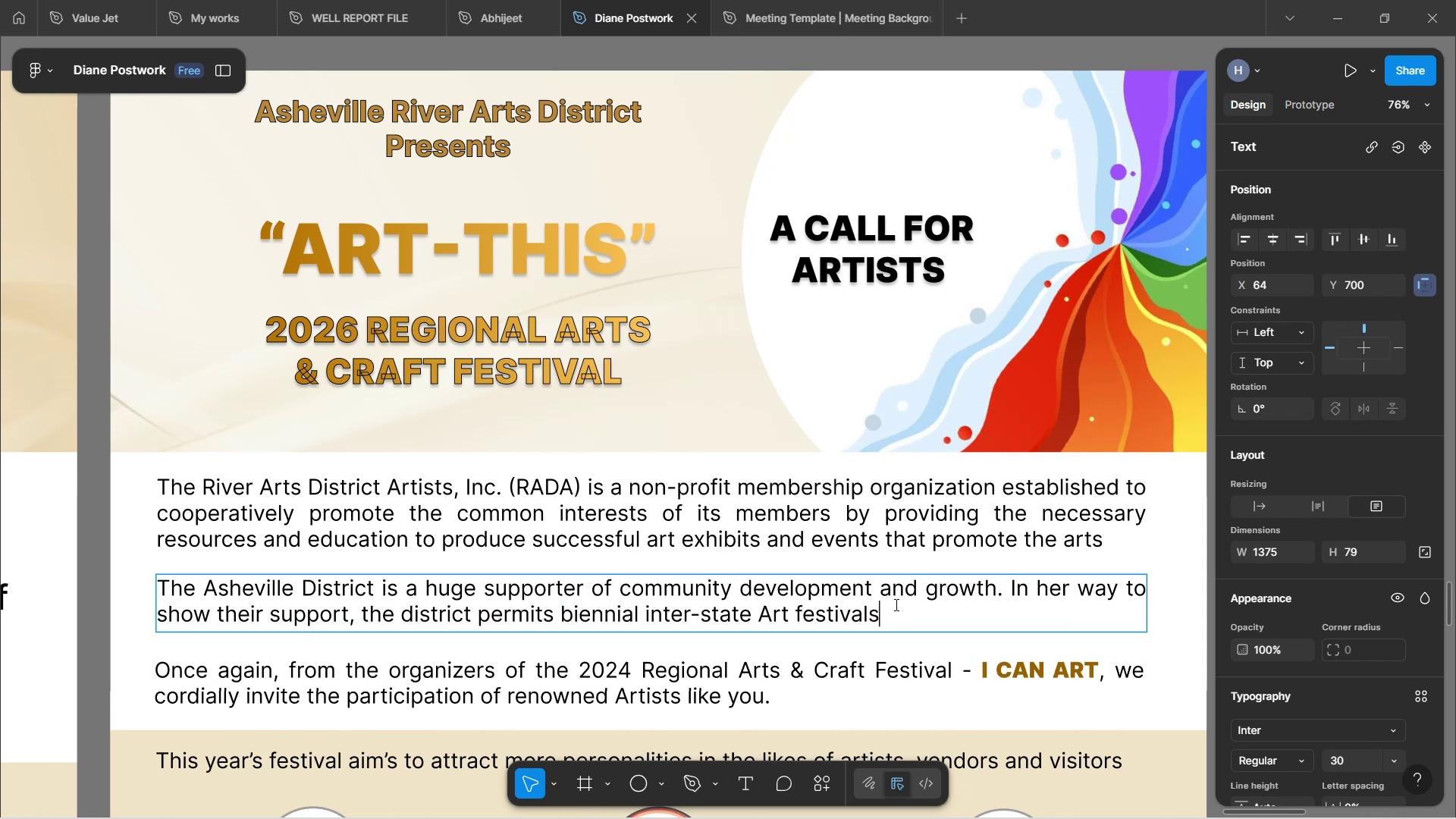 
key(Period)
 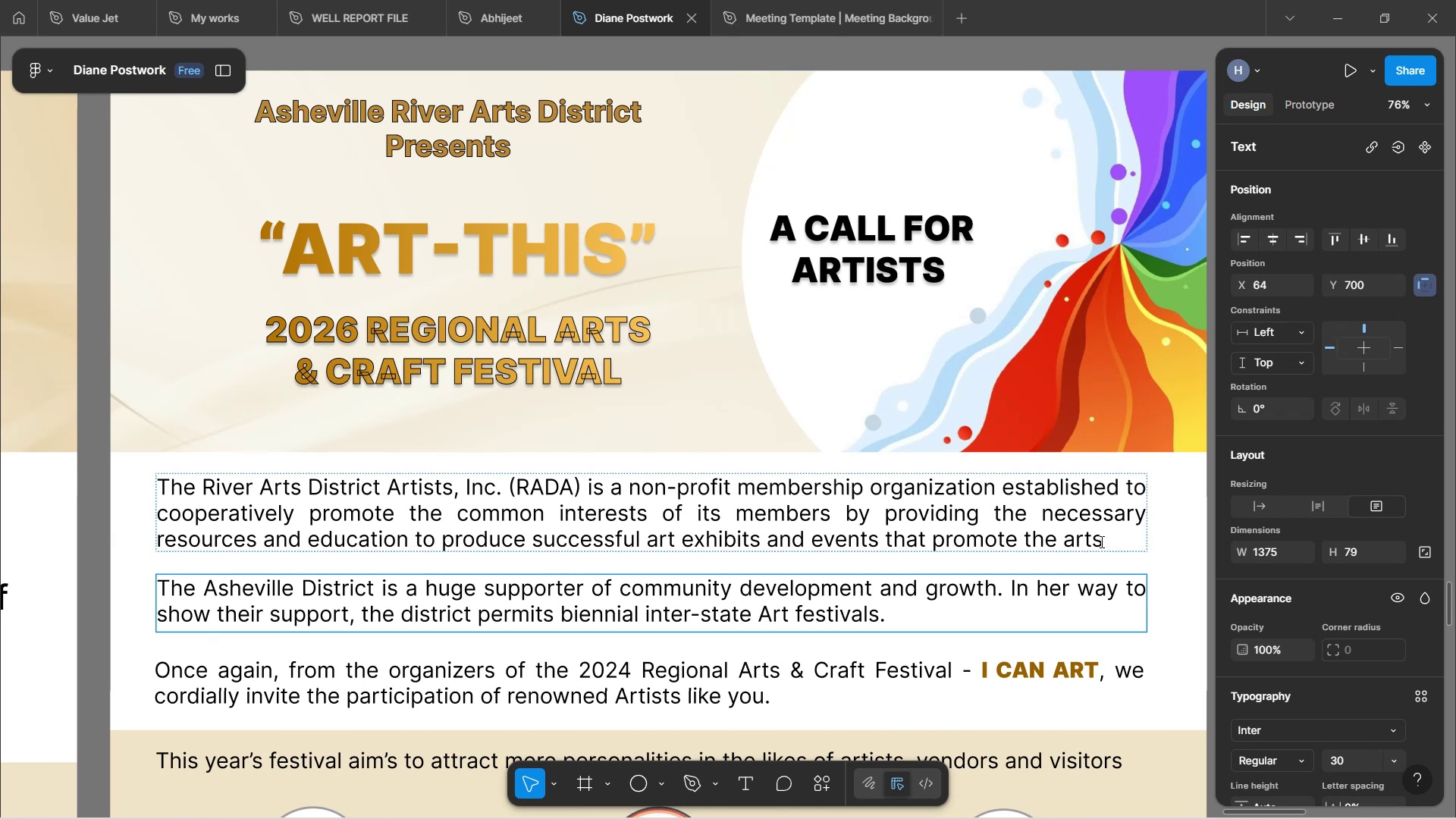 
left_click([1159, 565])
 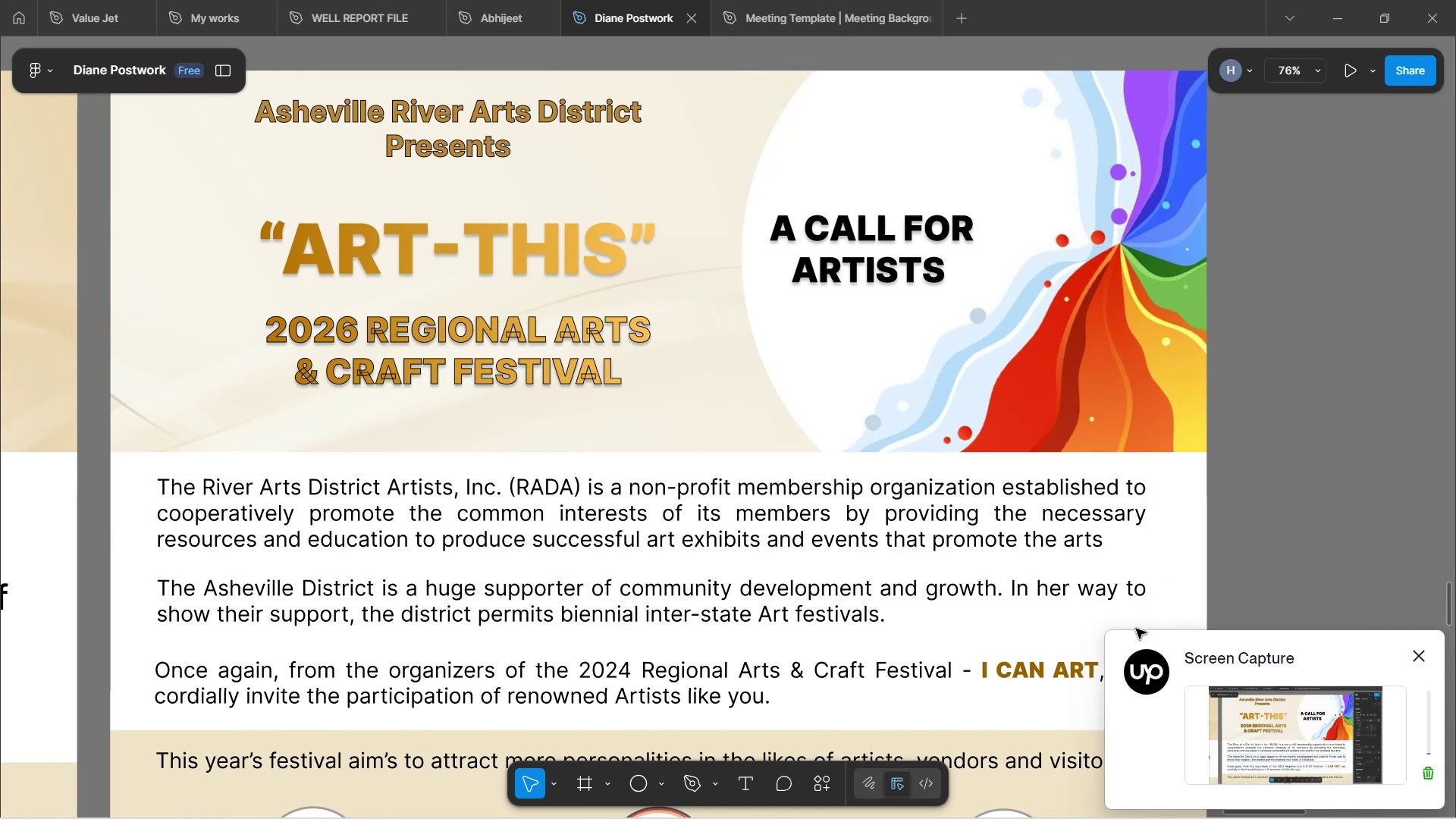 
wait(6.69)
 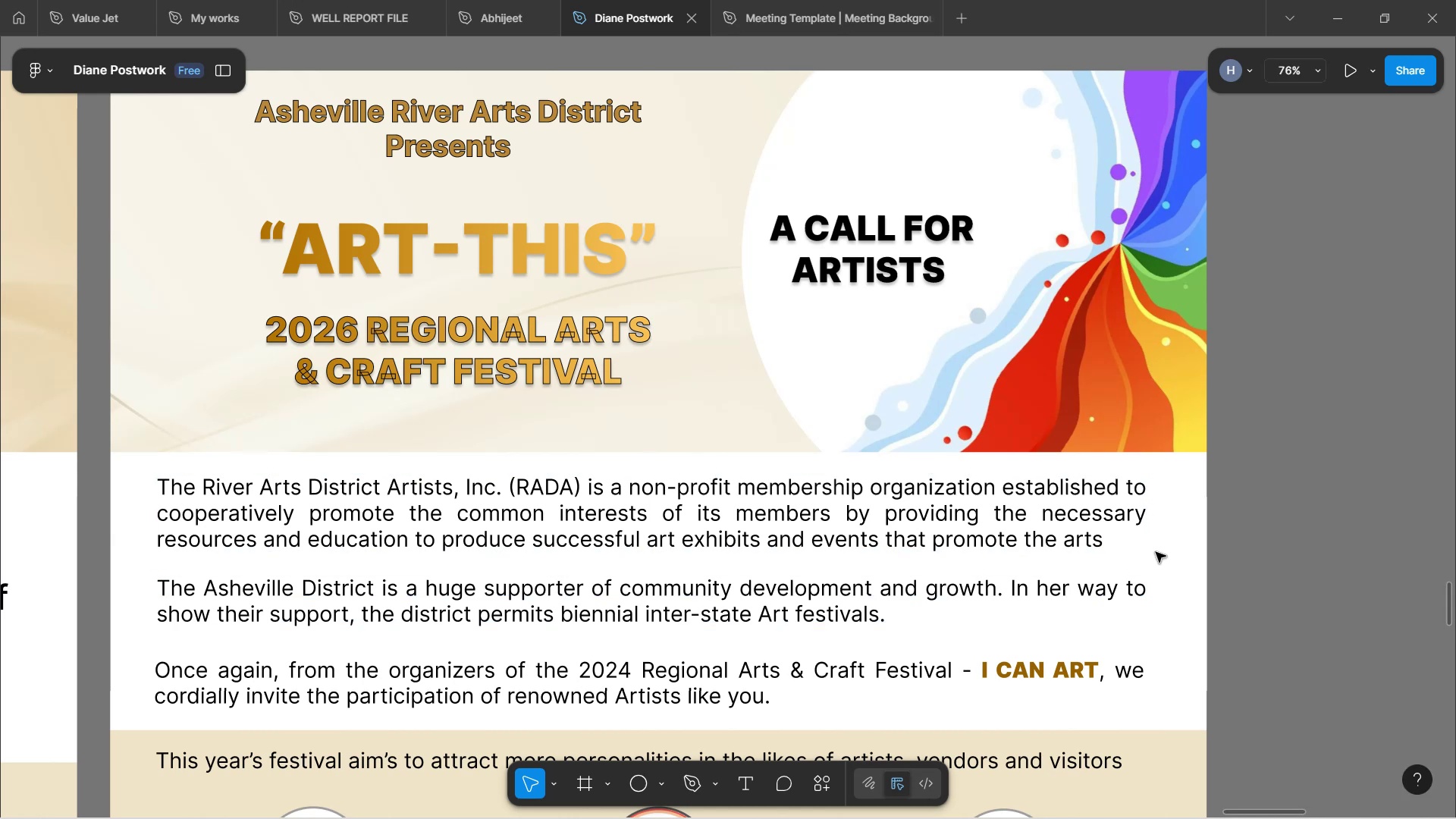 
scroll: coordinate [1196, 438], scroll_direction: down, amount: 9.0
 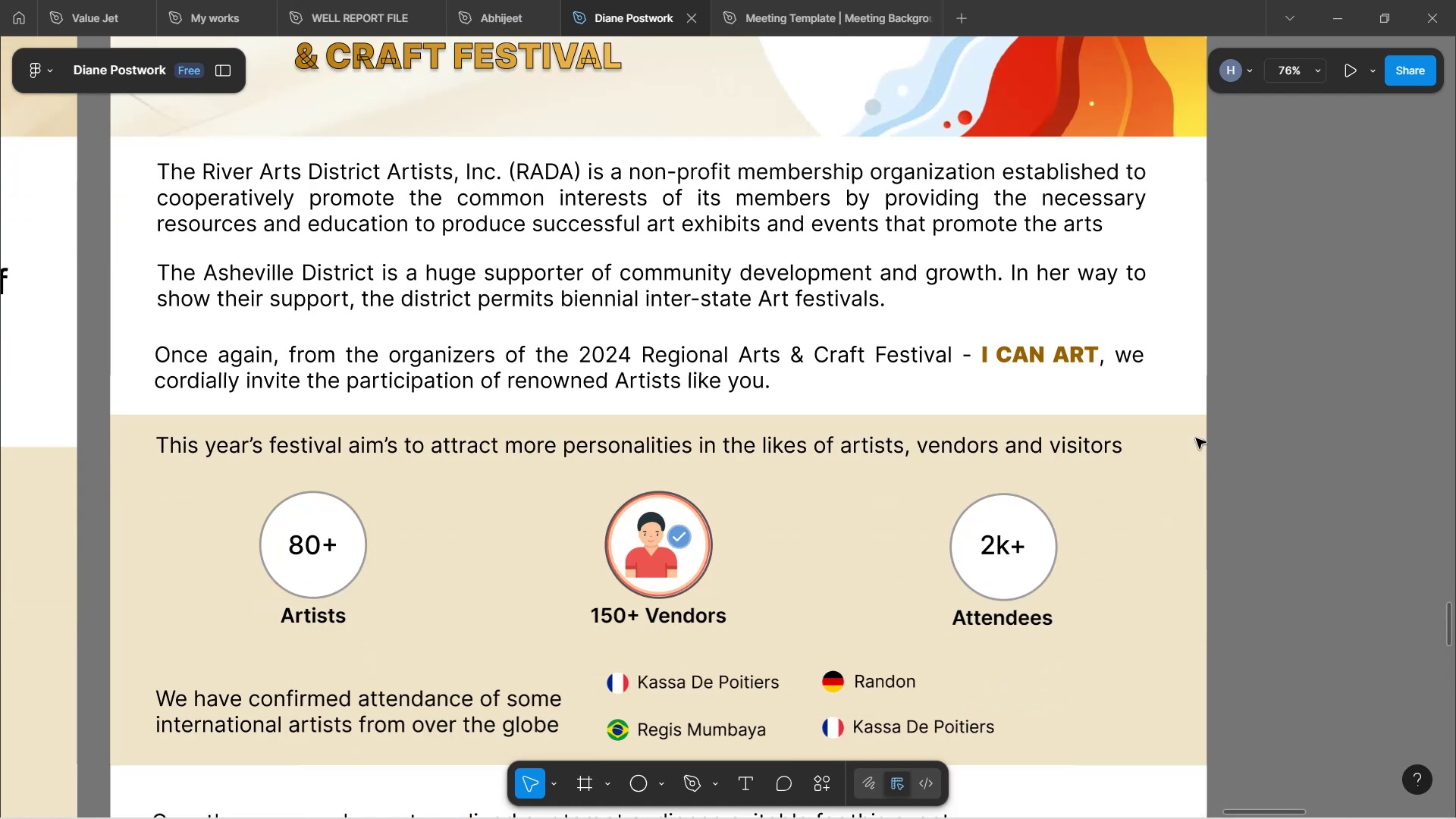 
scroll: coordinate [1196, 441], scroll_direction: down, amount: 1.0
 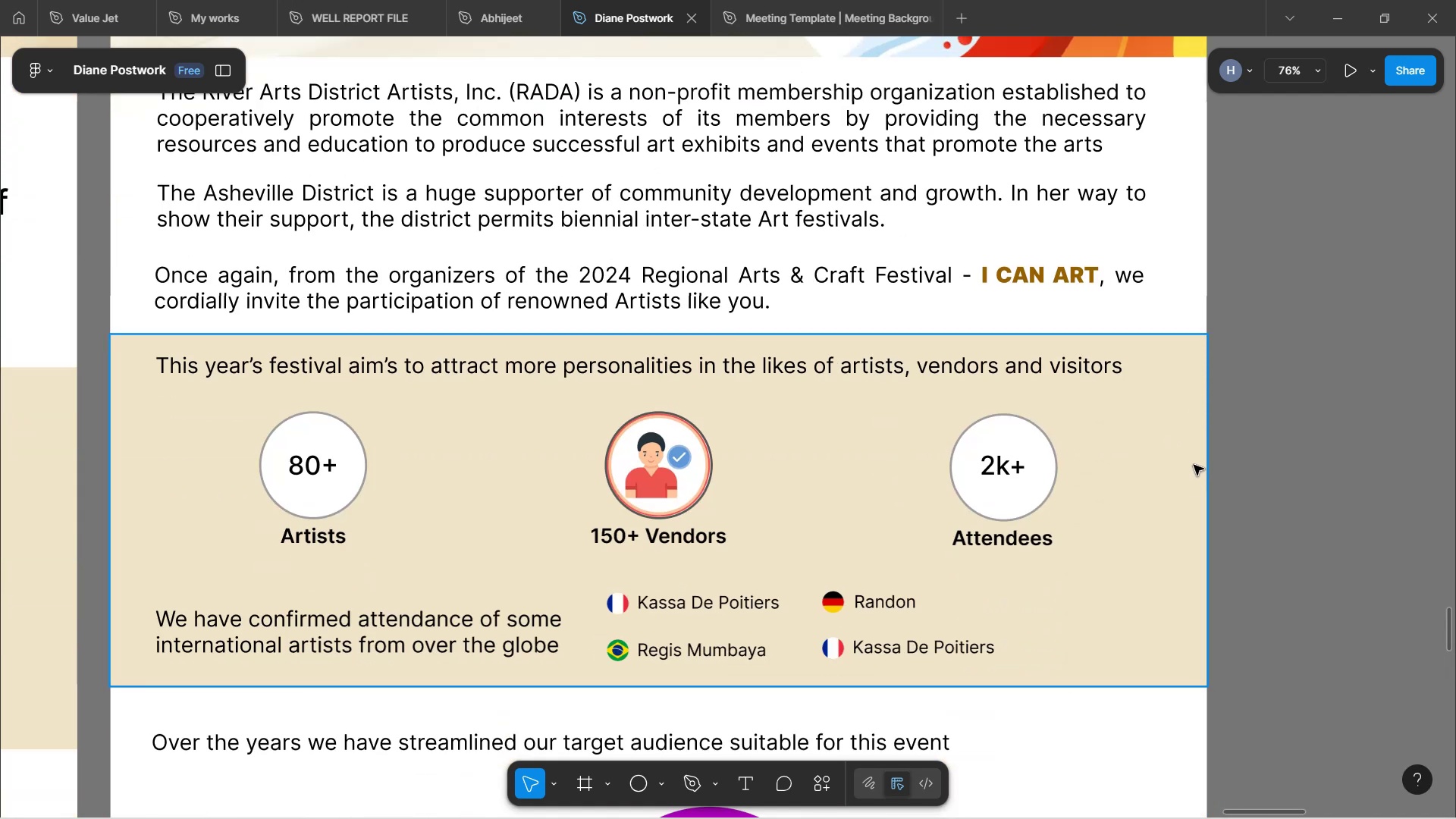 
wait(8.96)
 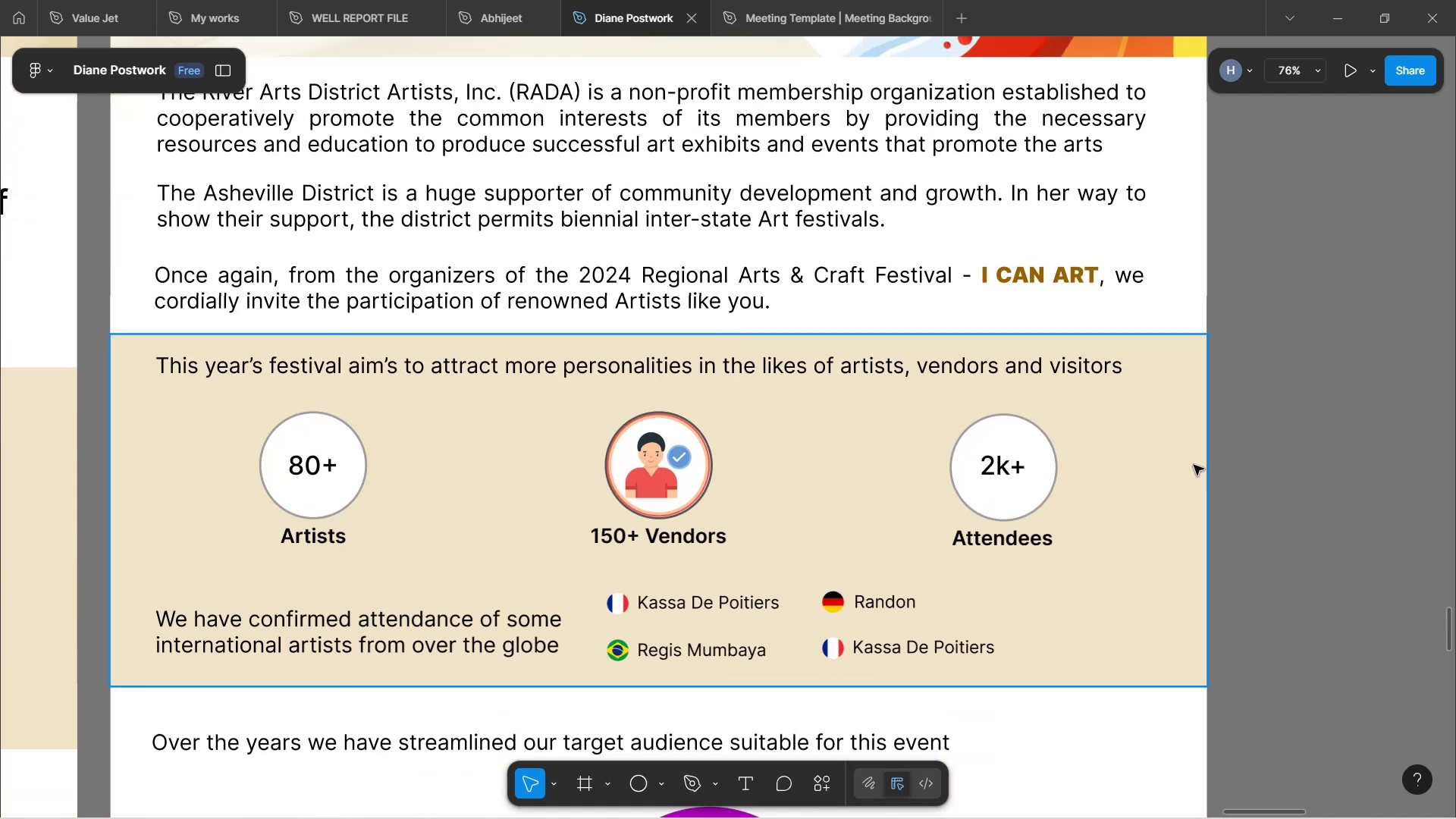 
scroll: coordinate [1197, 457], scroll_direction: down, amount: 3.0
 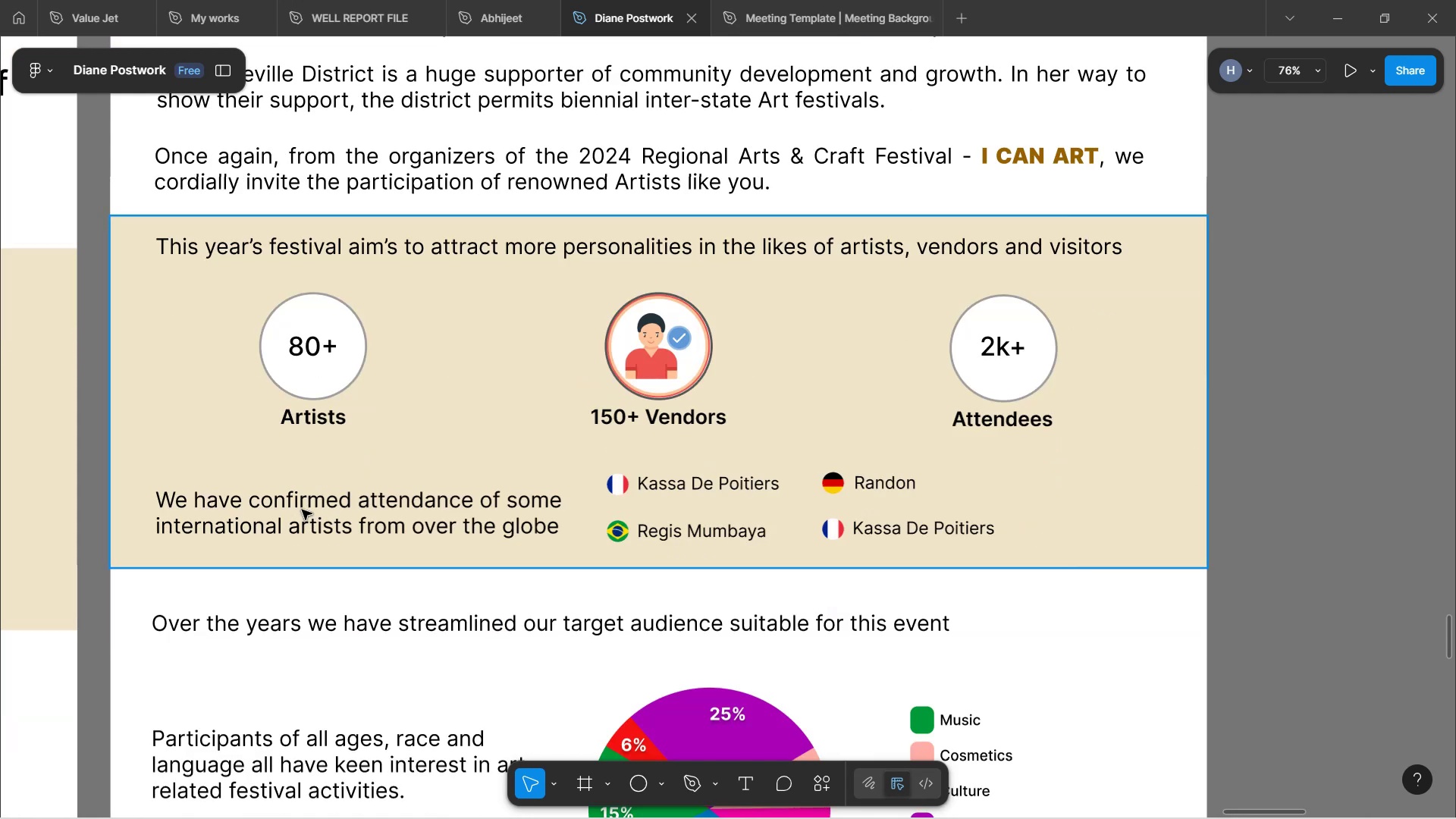 
double_click([297, 500])
 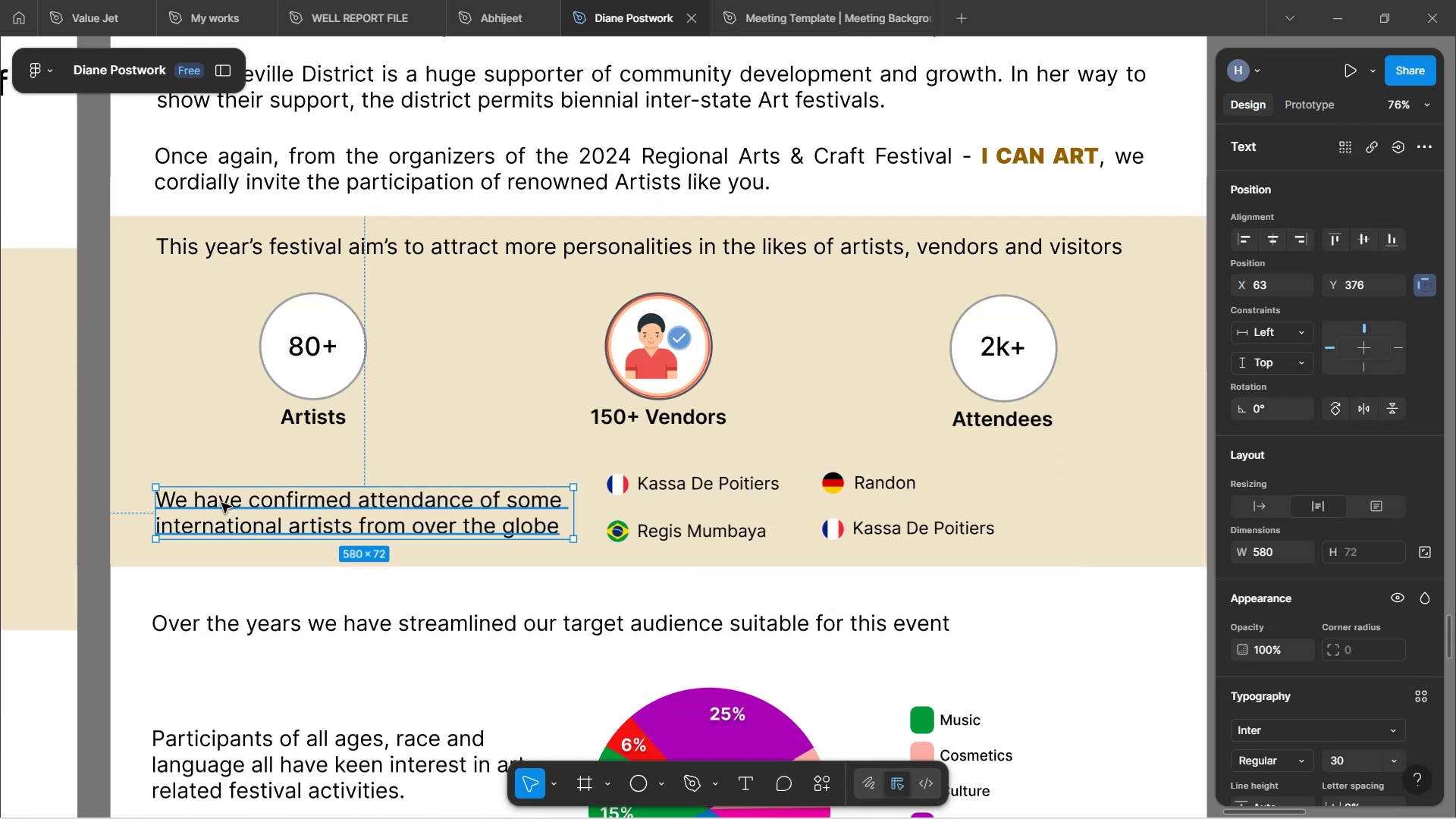 
double_click([221, 503])
 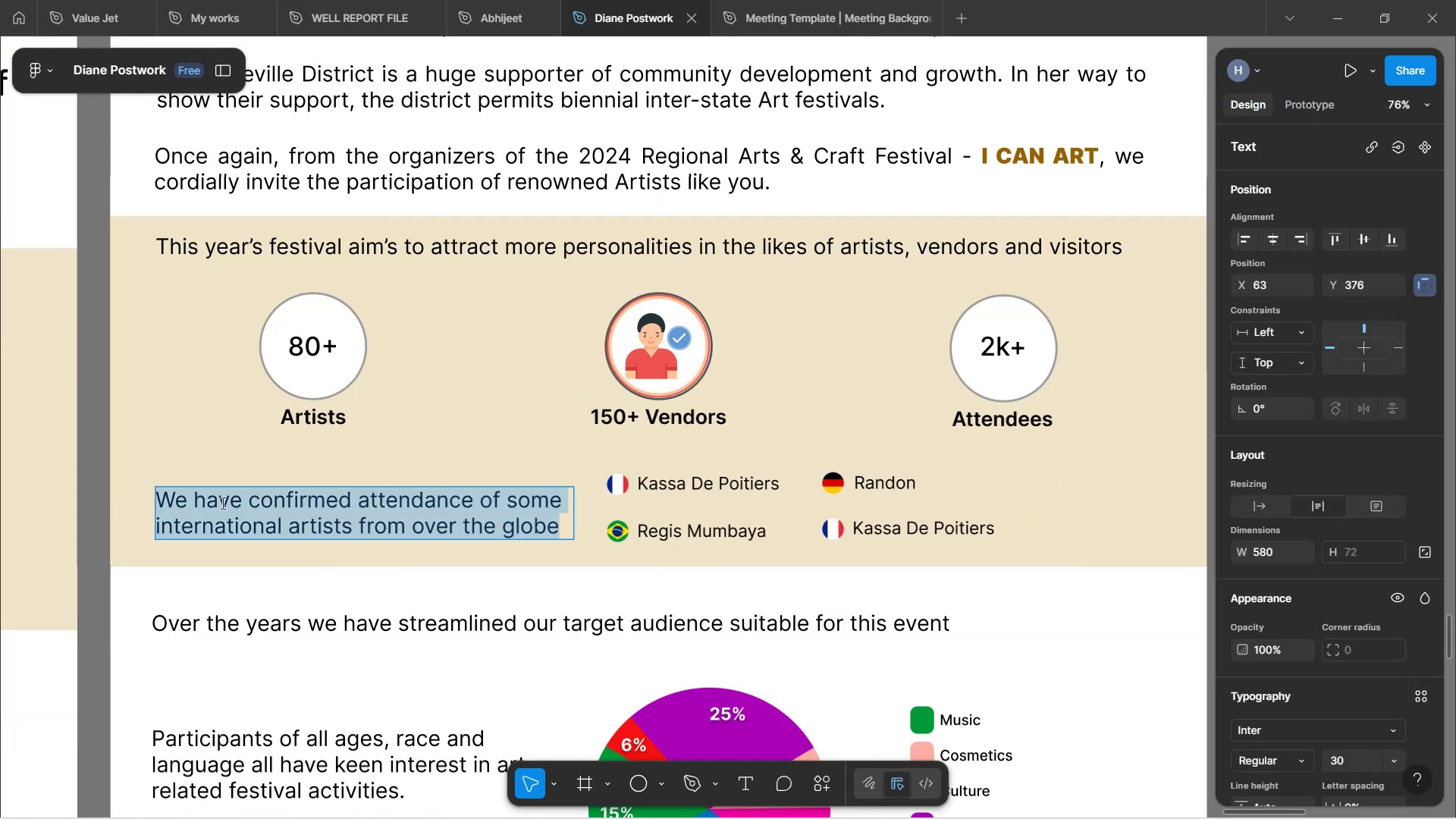 
left_click([221, 503])
 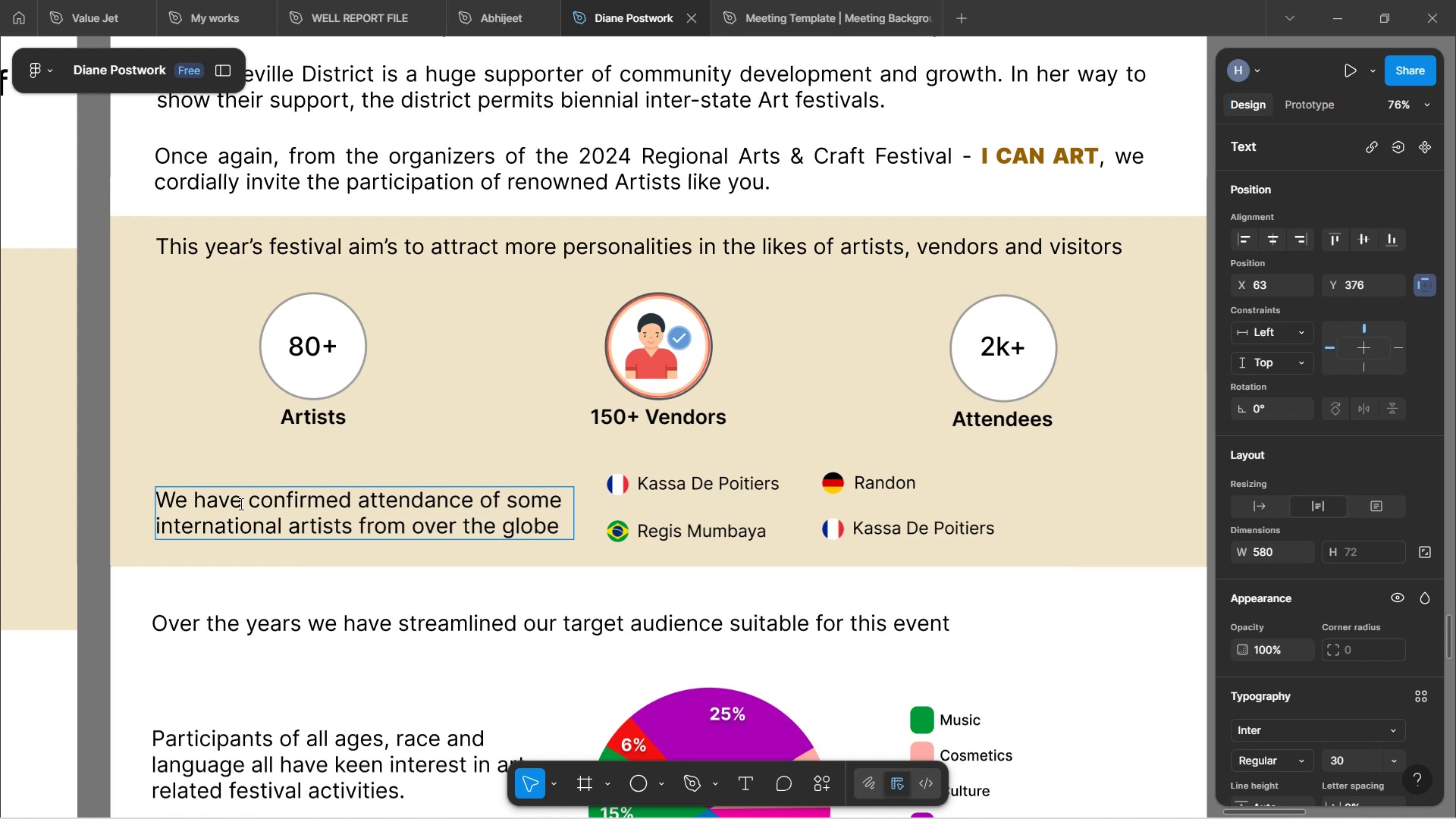 
double_click([234, 497])
 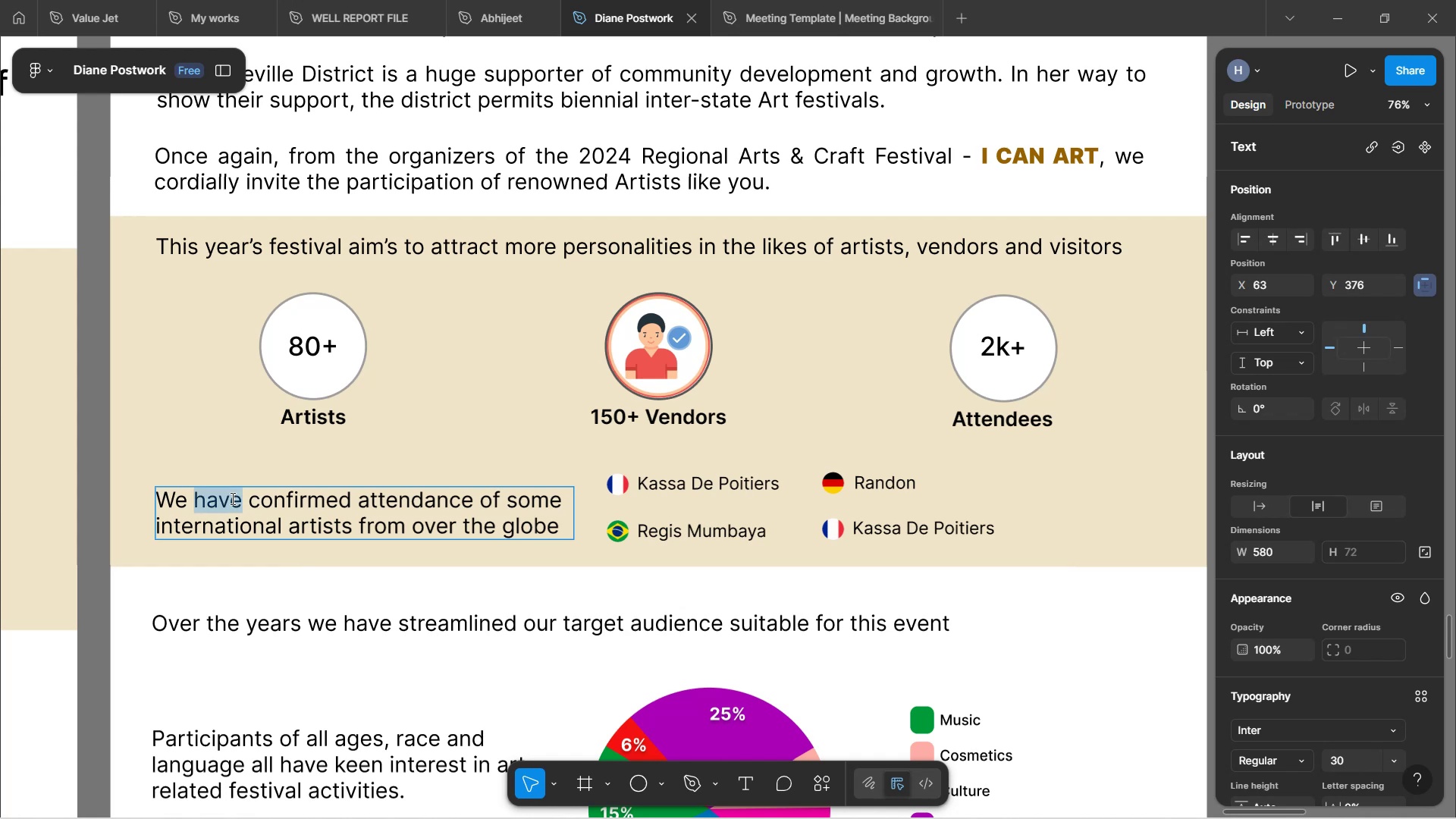 
key(Backspace)
key(Backspace)
key(Backspace)
type(ith confirmed)
 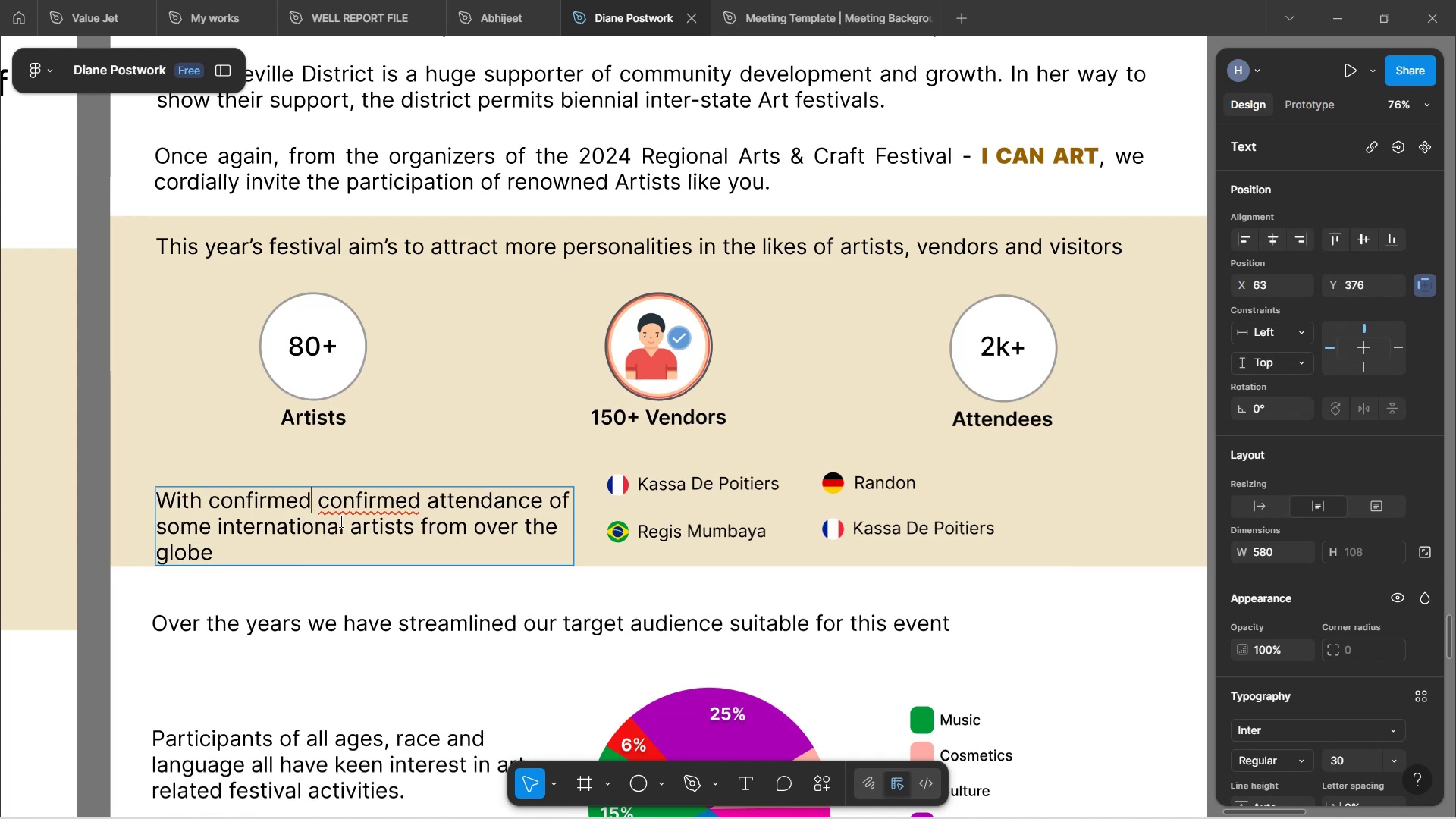 
double_click([360, 495])
 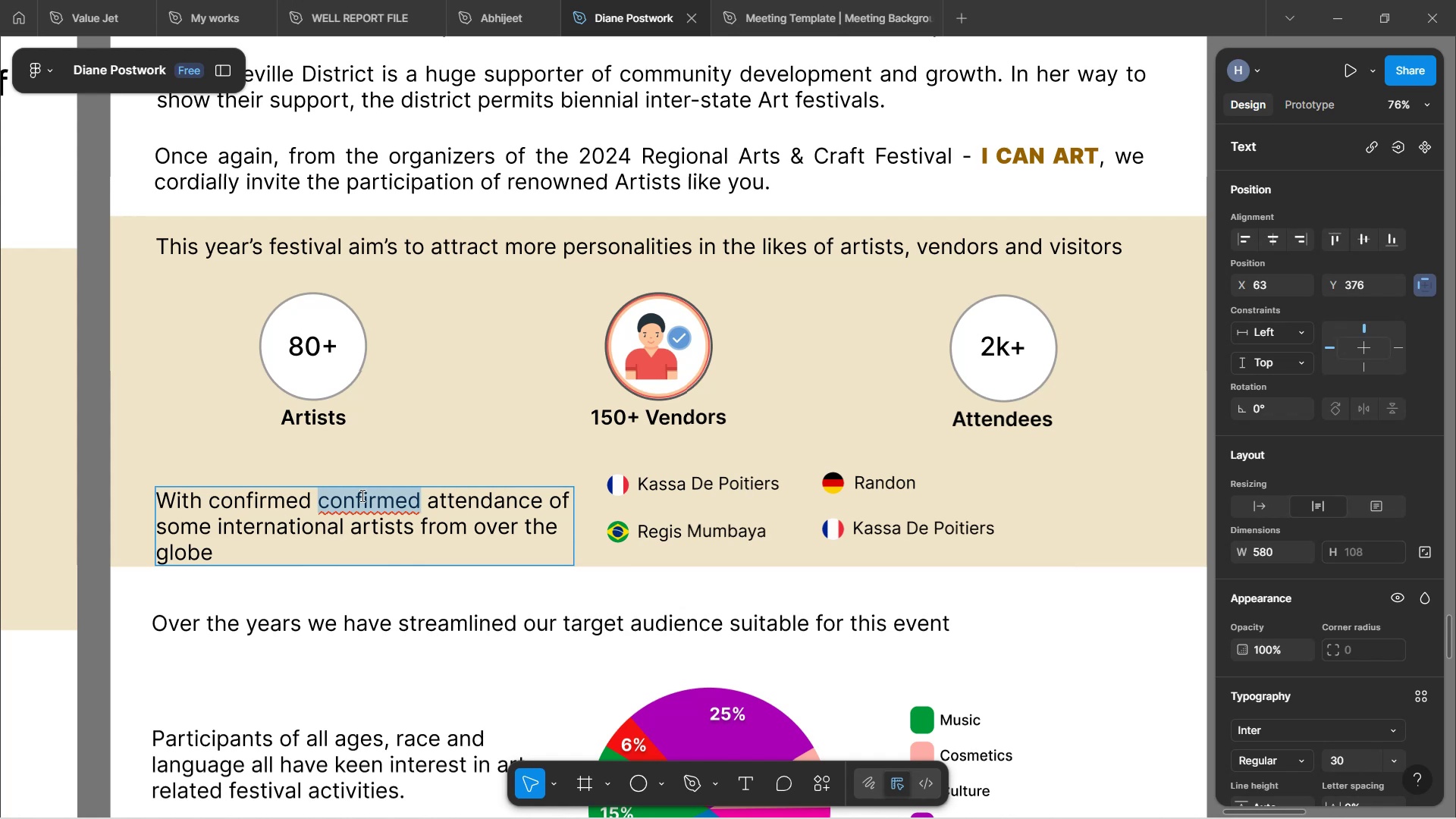 
key(Backspace)
 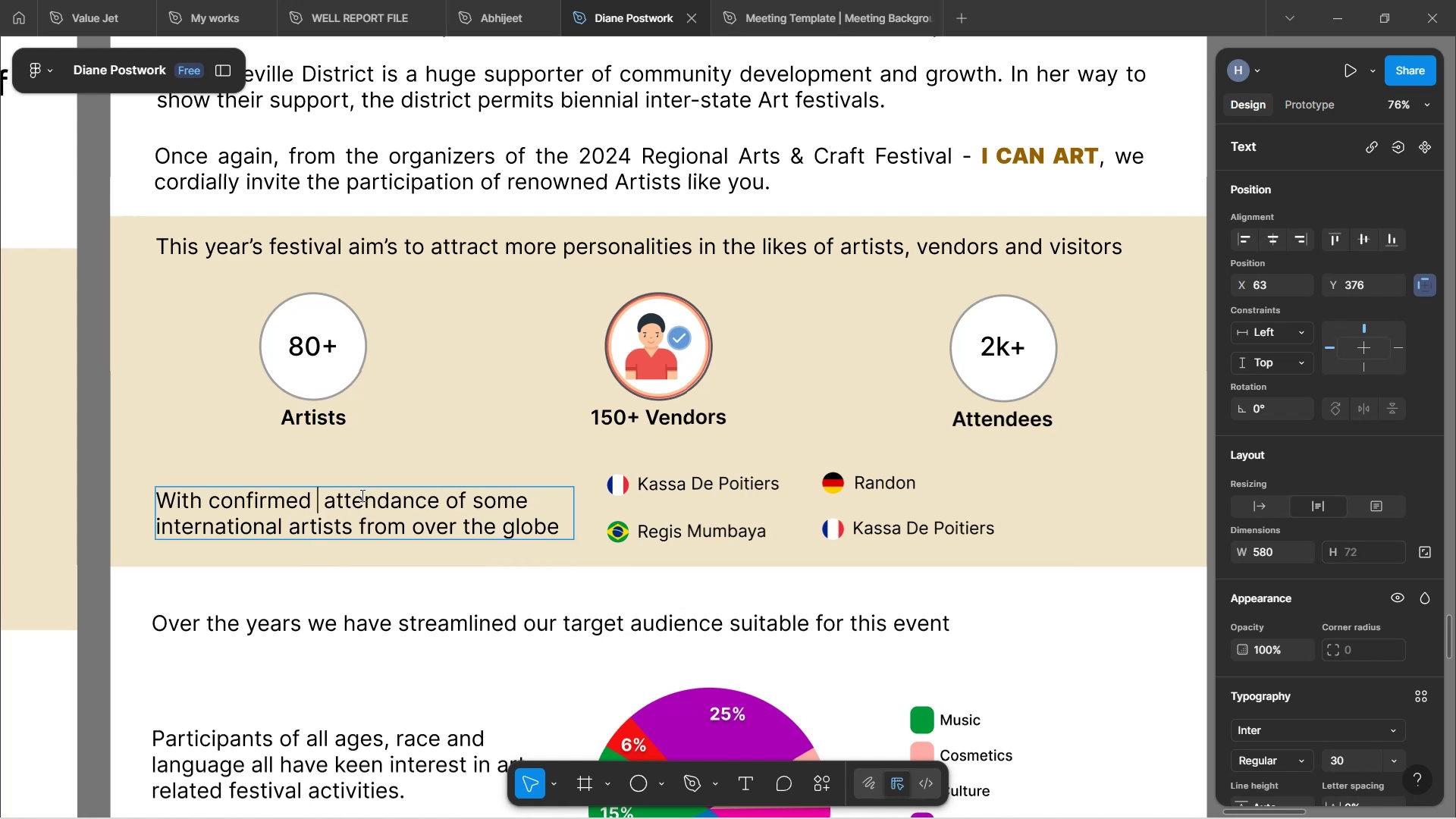 
key(Backspace)
 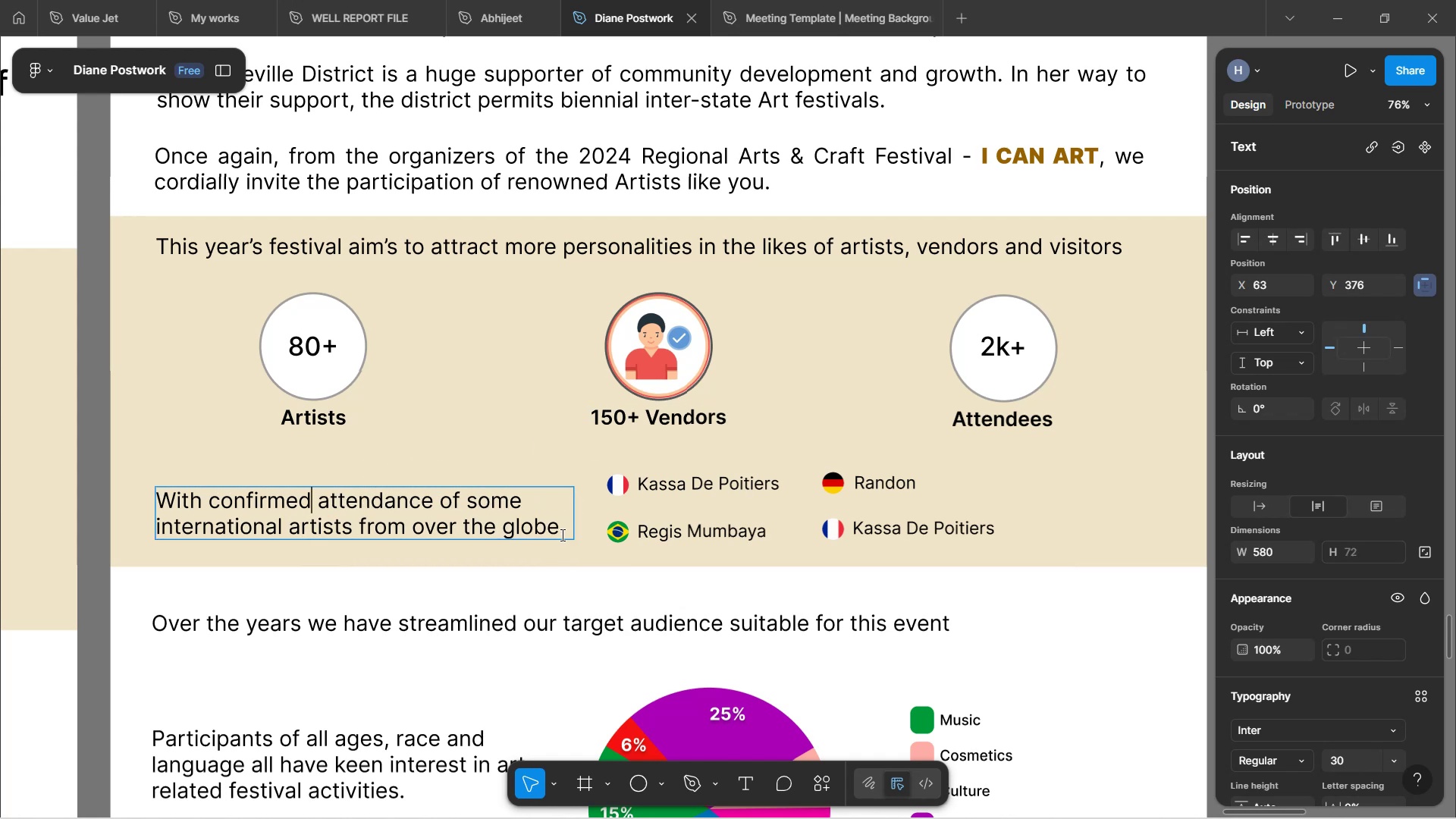 
wait(5.71)
 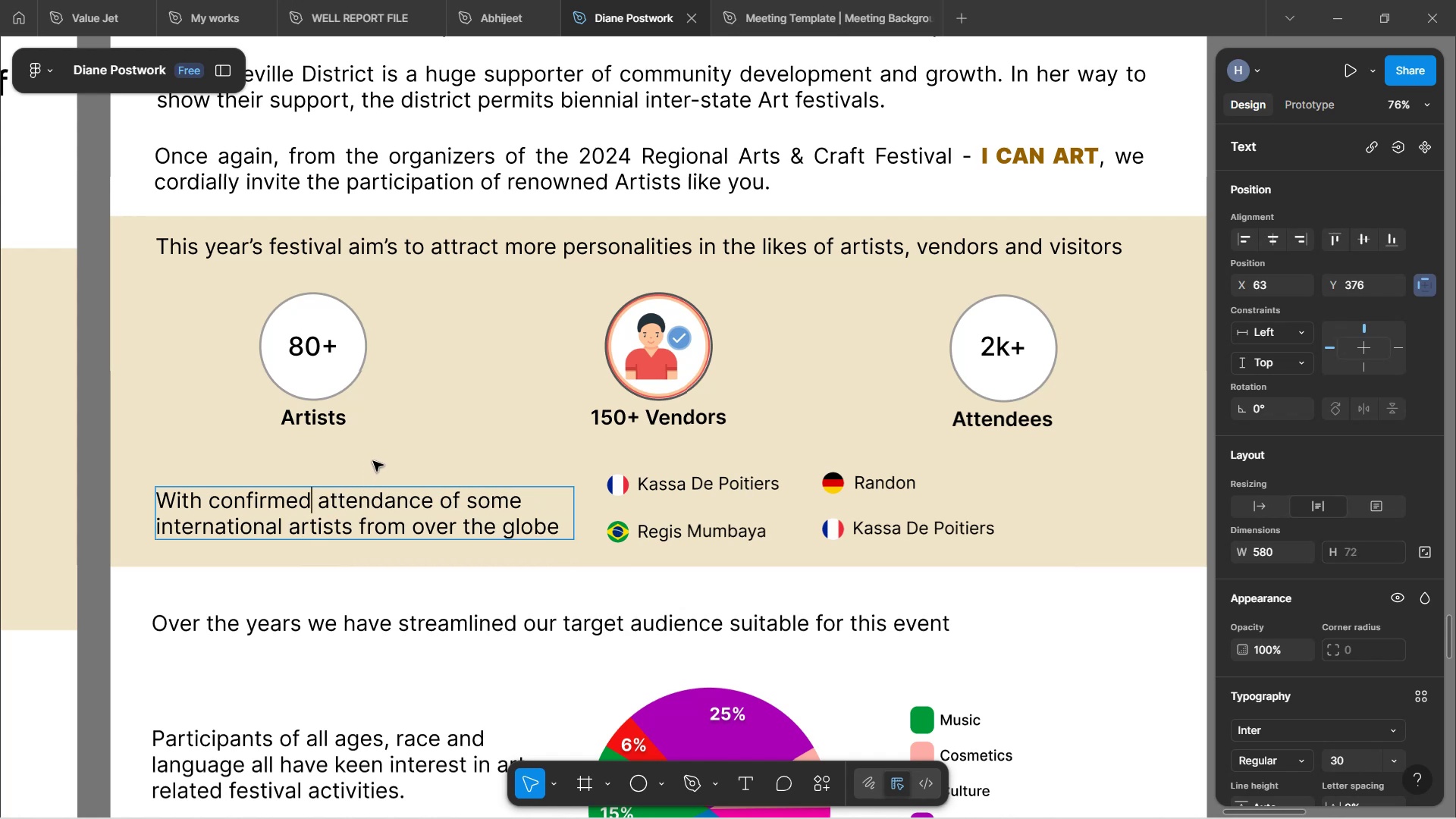 
left_click([491, 592])
 